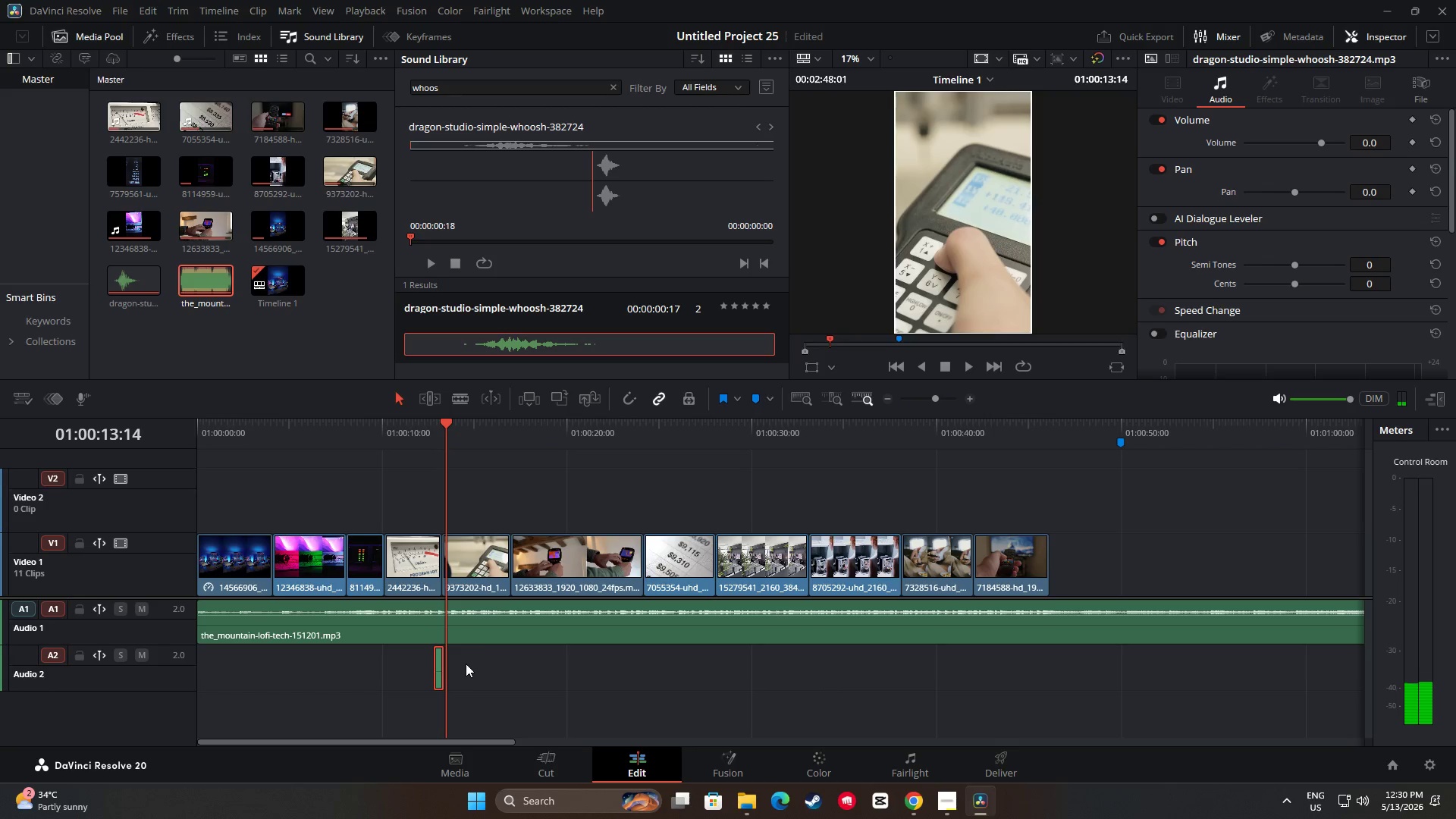 
left_click([472, 663])
 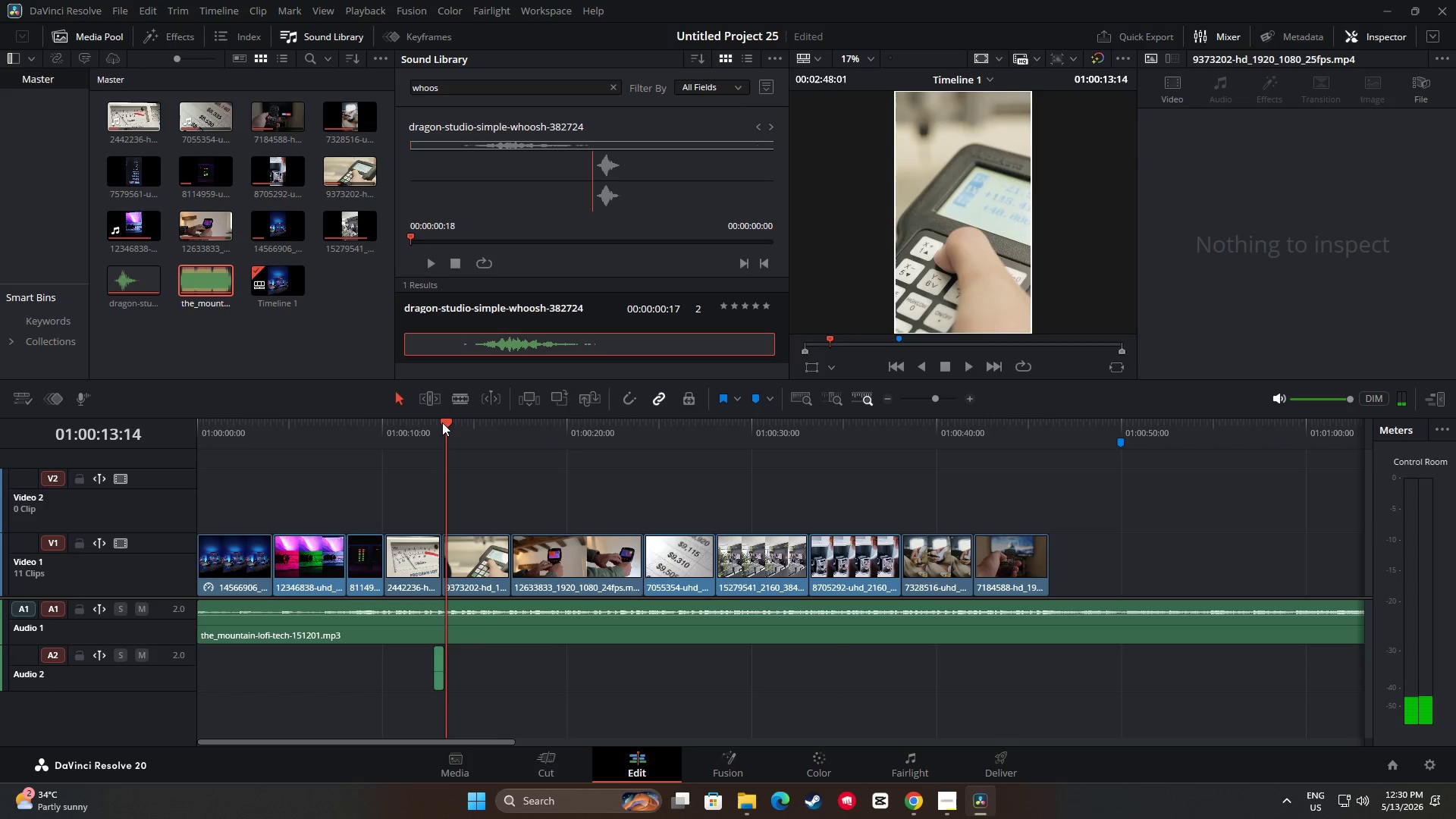 
left_click_drag(start_coordinate=[445, 422], to_coordinate=[432, 422])
 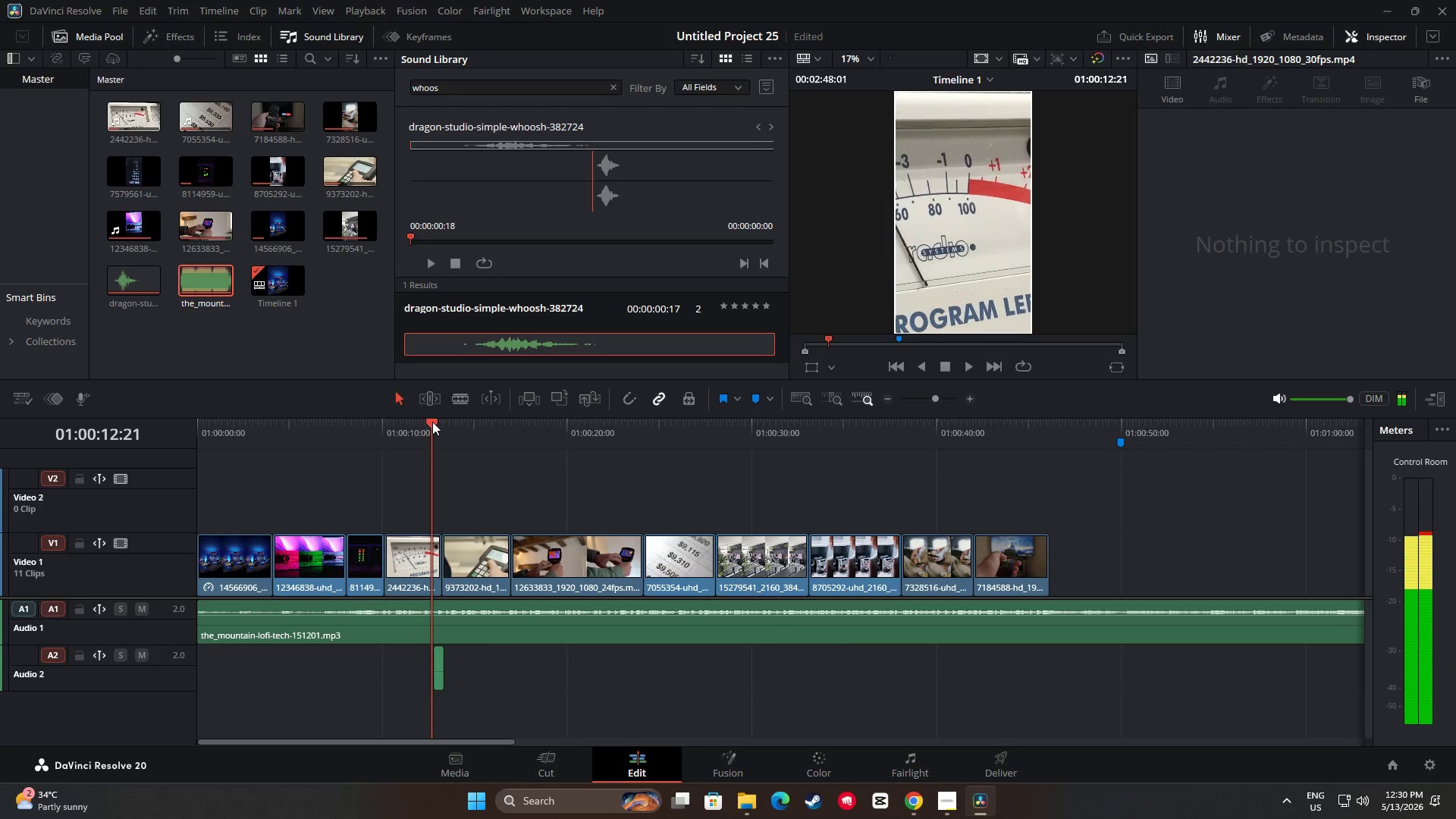 
key(Space)
 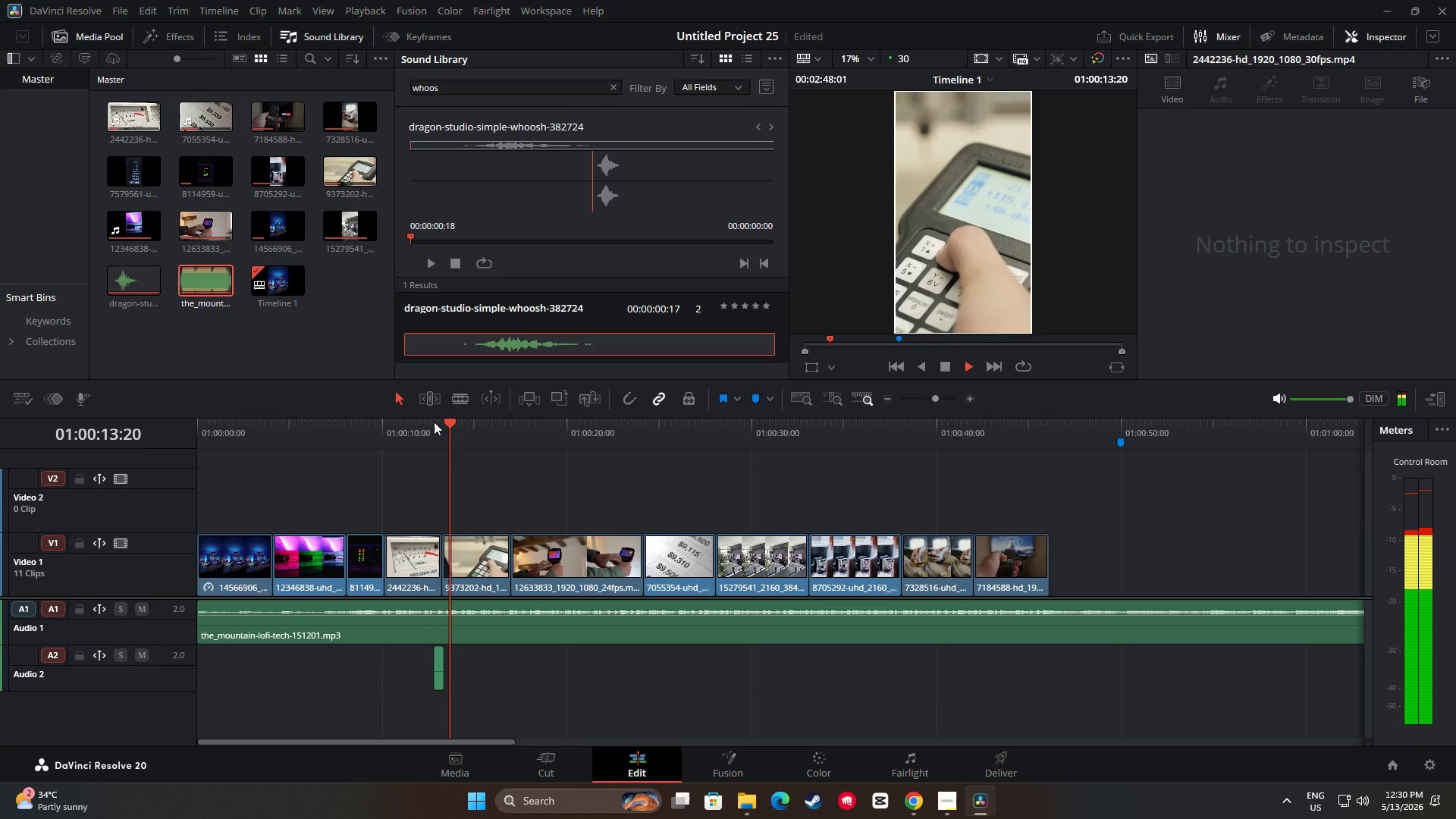 
key(Space)
 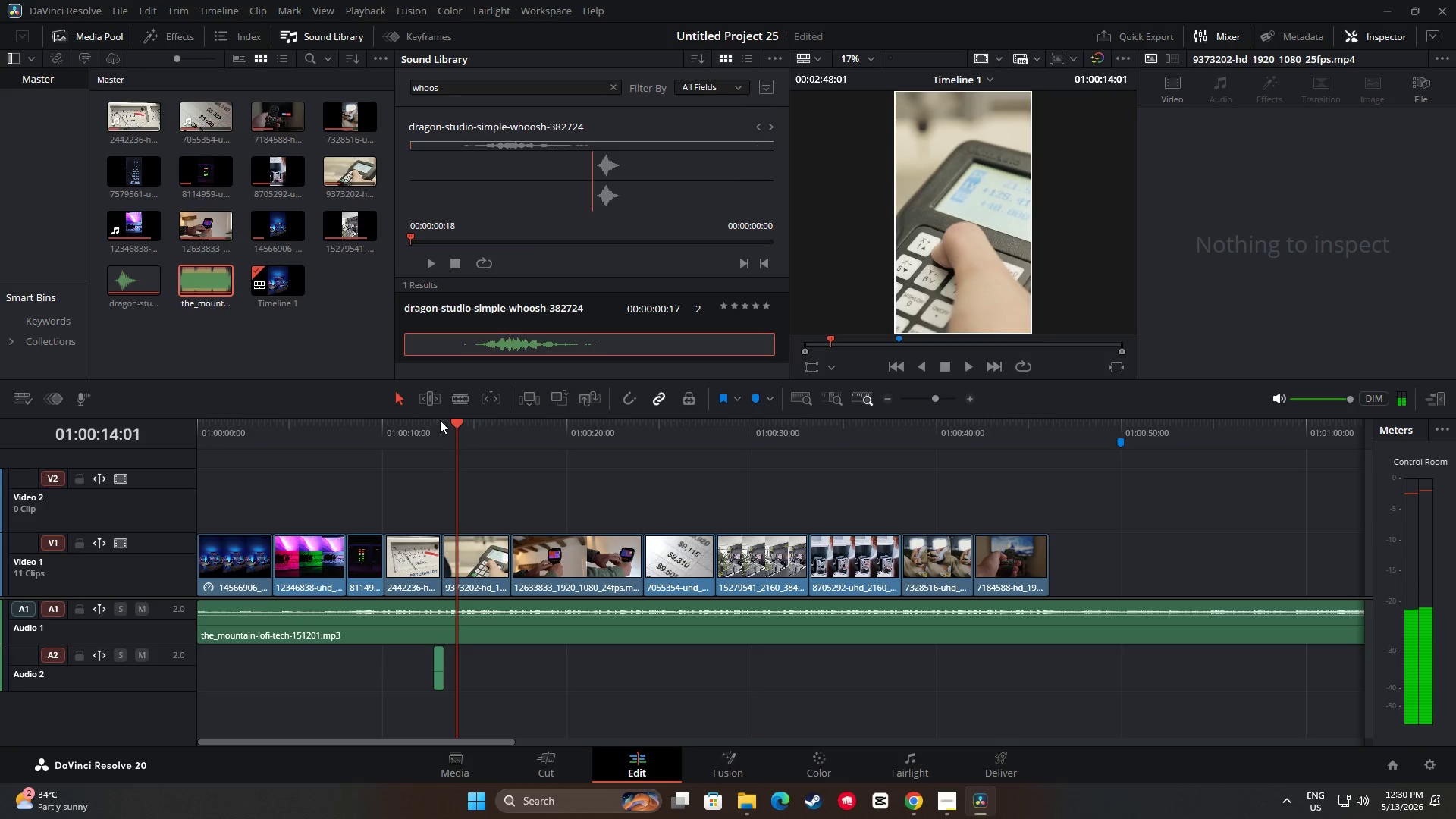 
key(Space)
 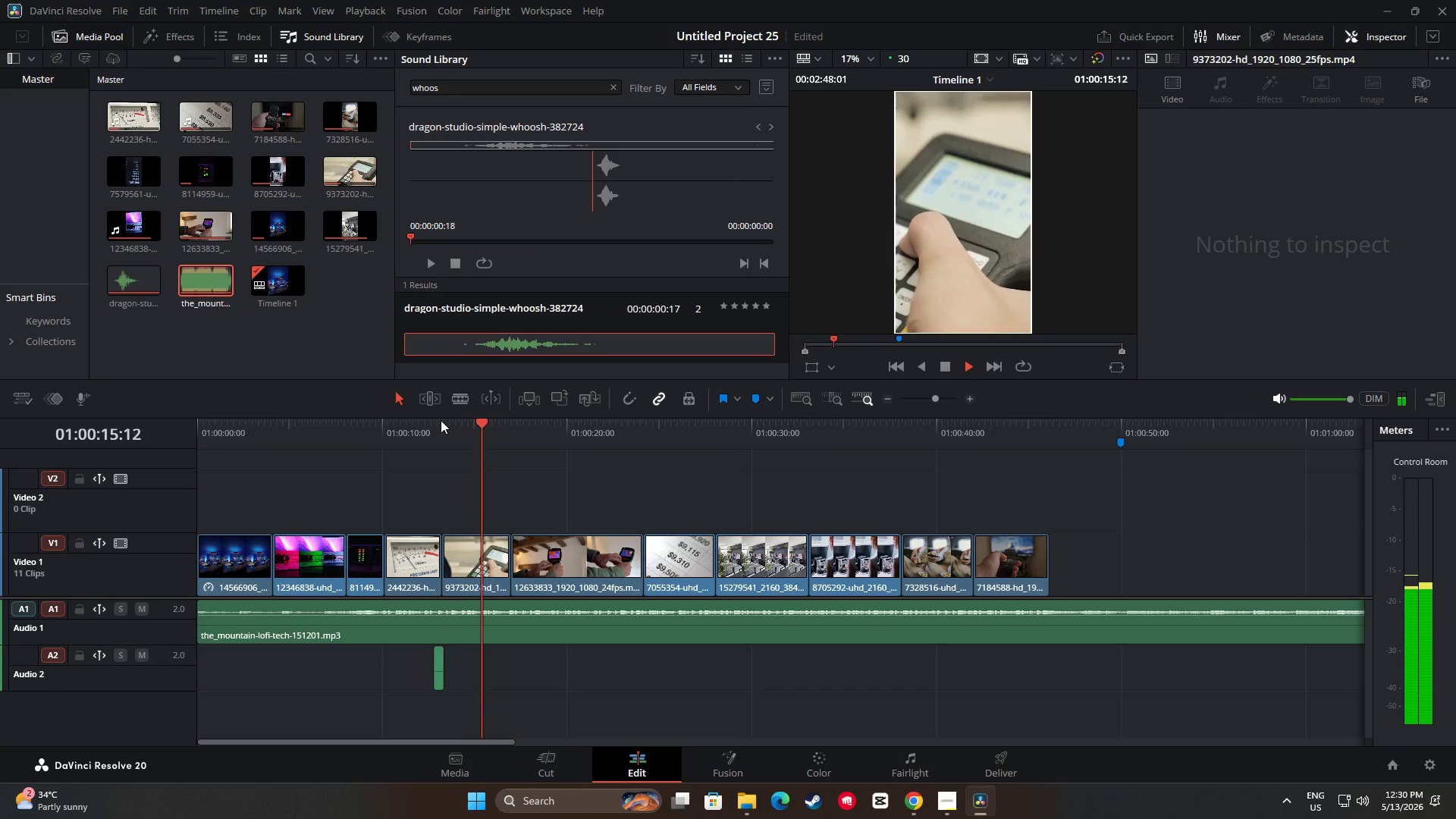 
key(Space)
 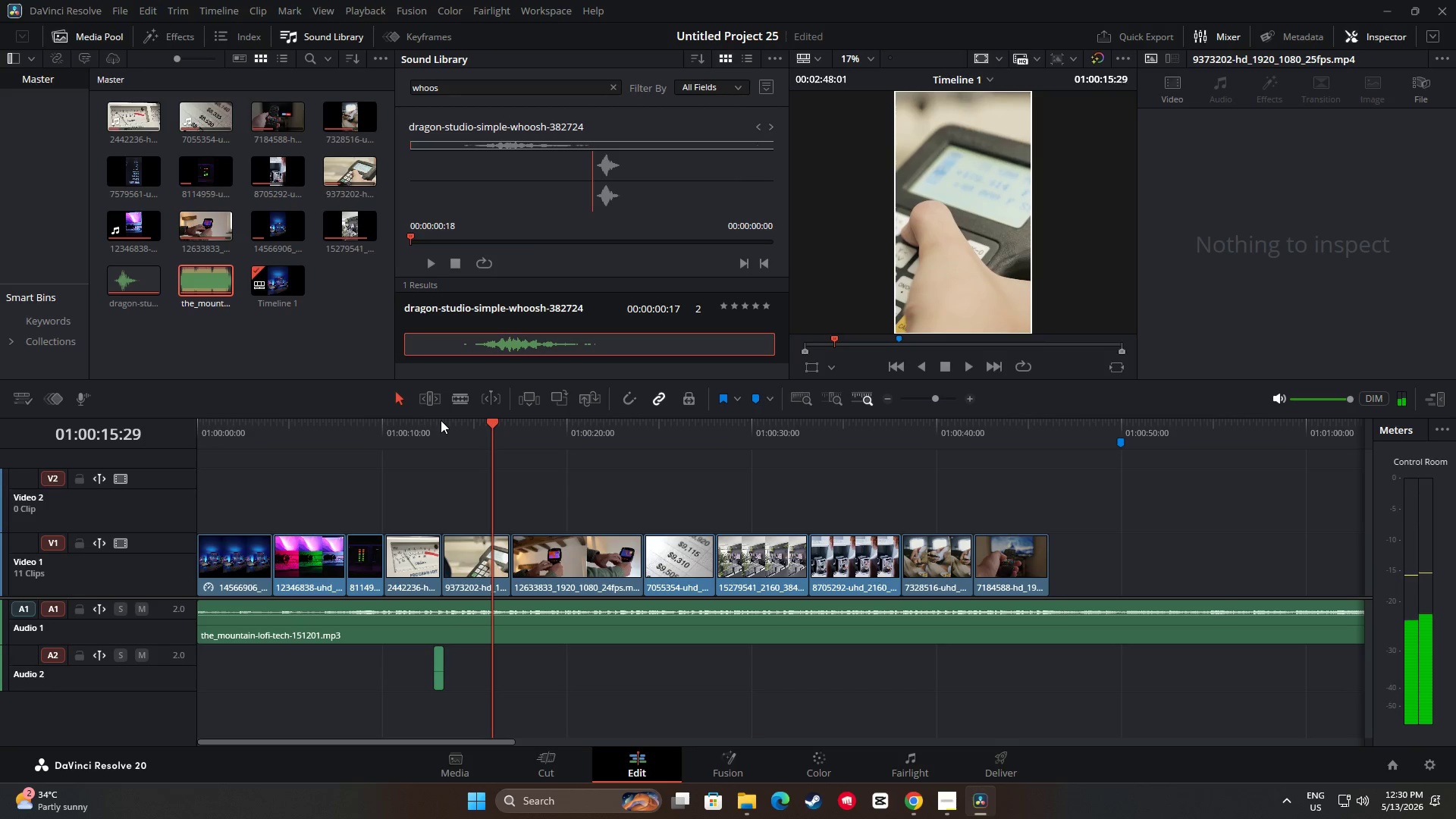 
key(Space)
 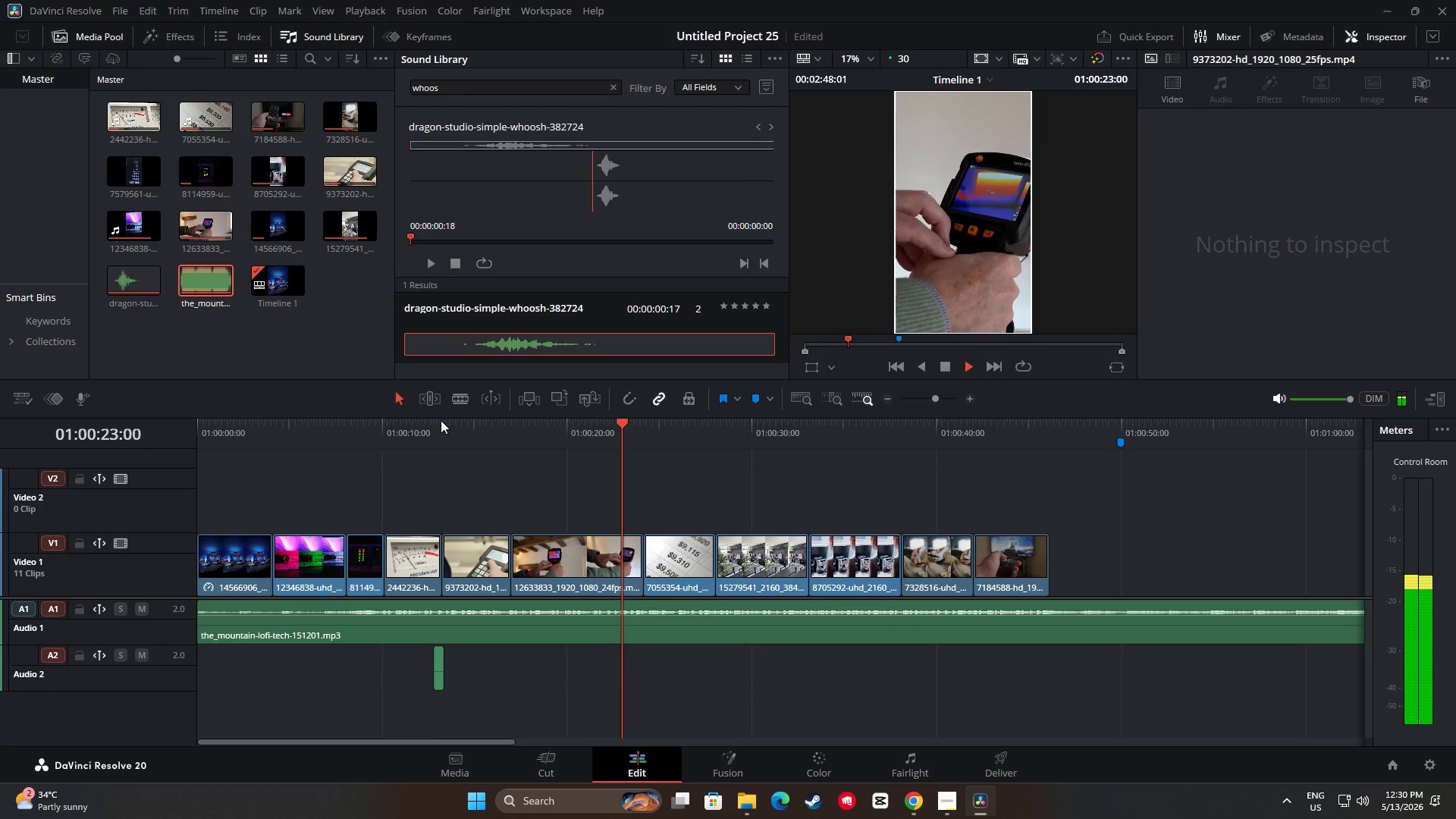 
wait(12.11)
 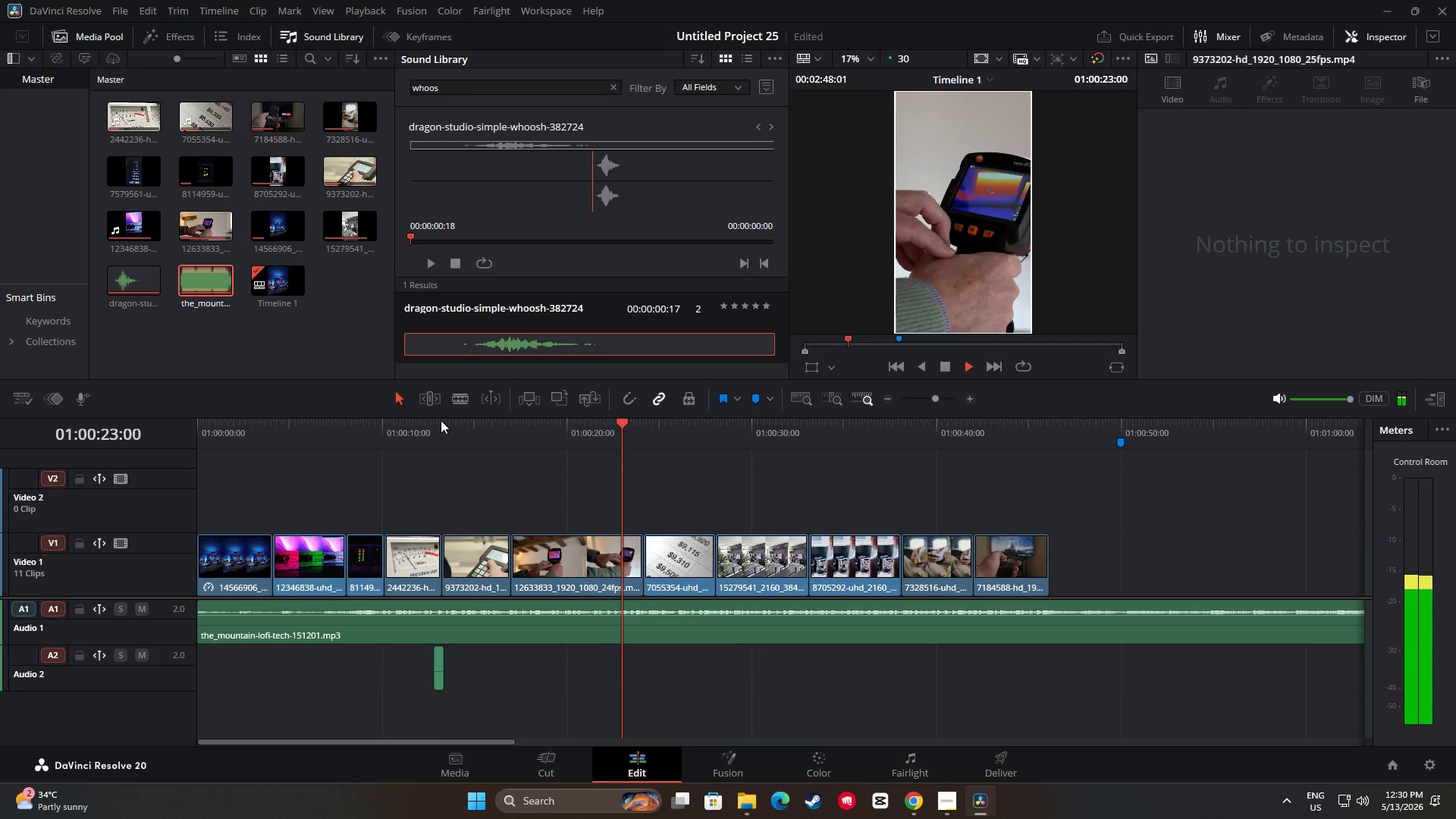 
key(Space)
 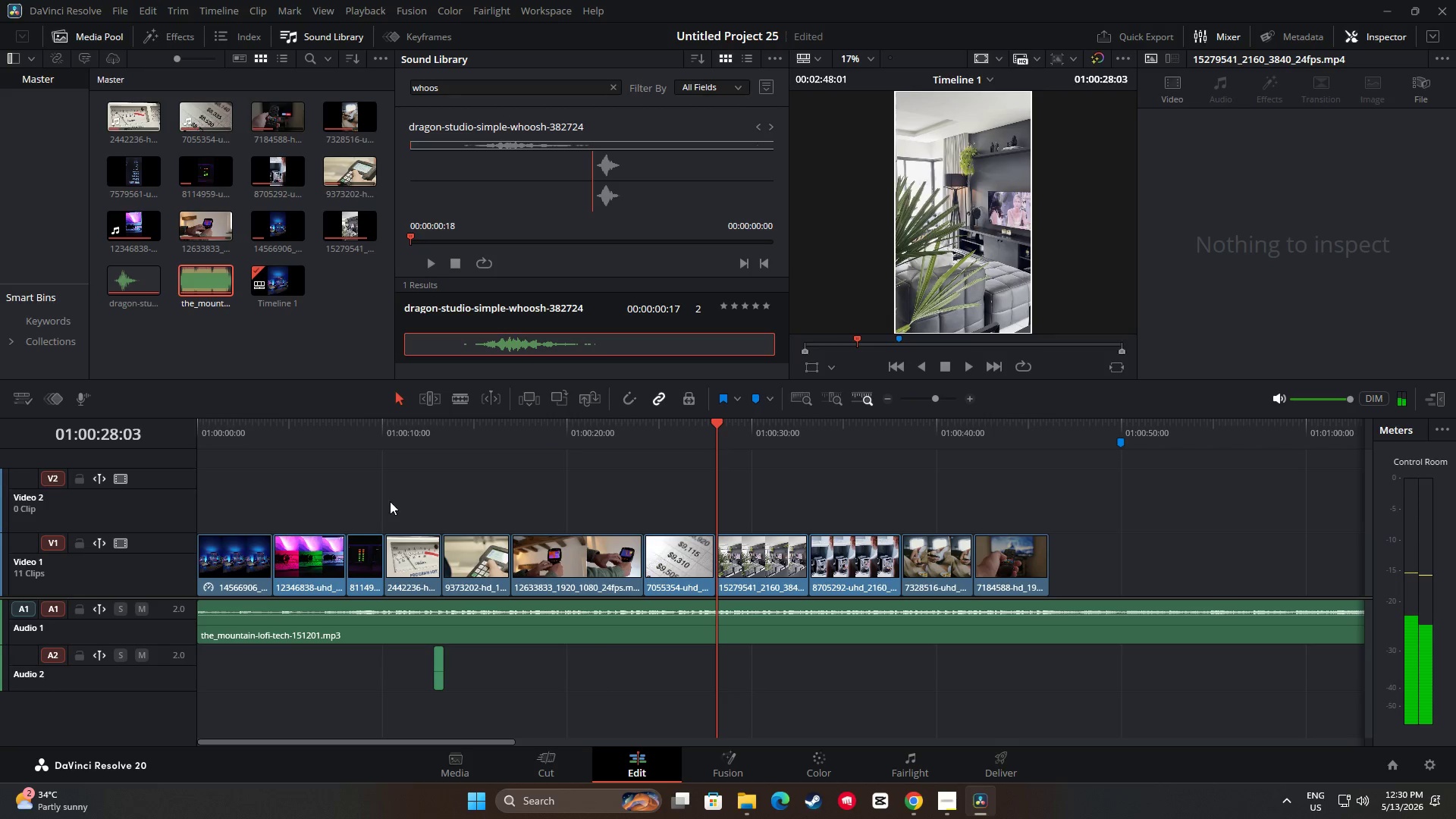 
left_click([377, 491])
 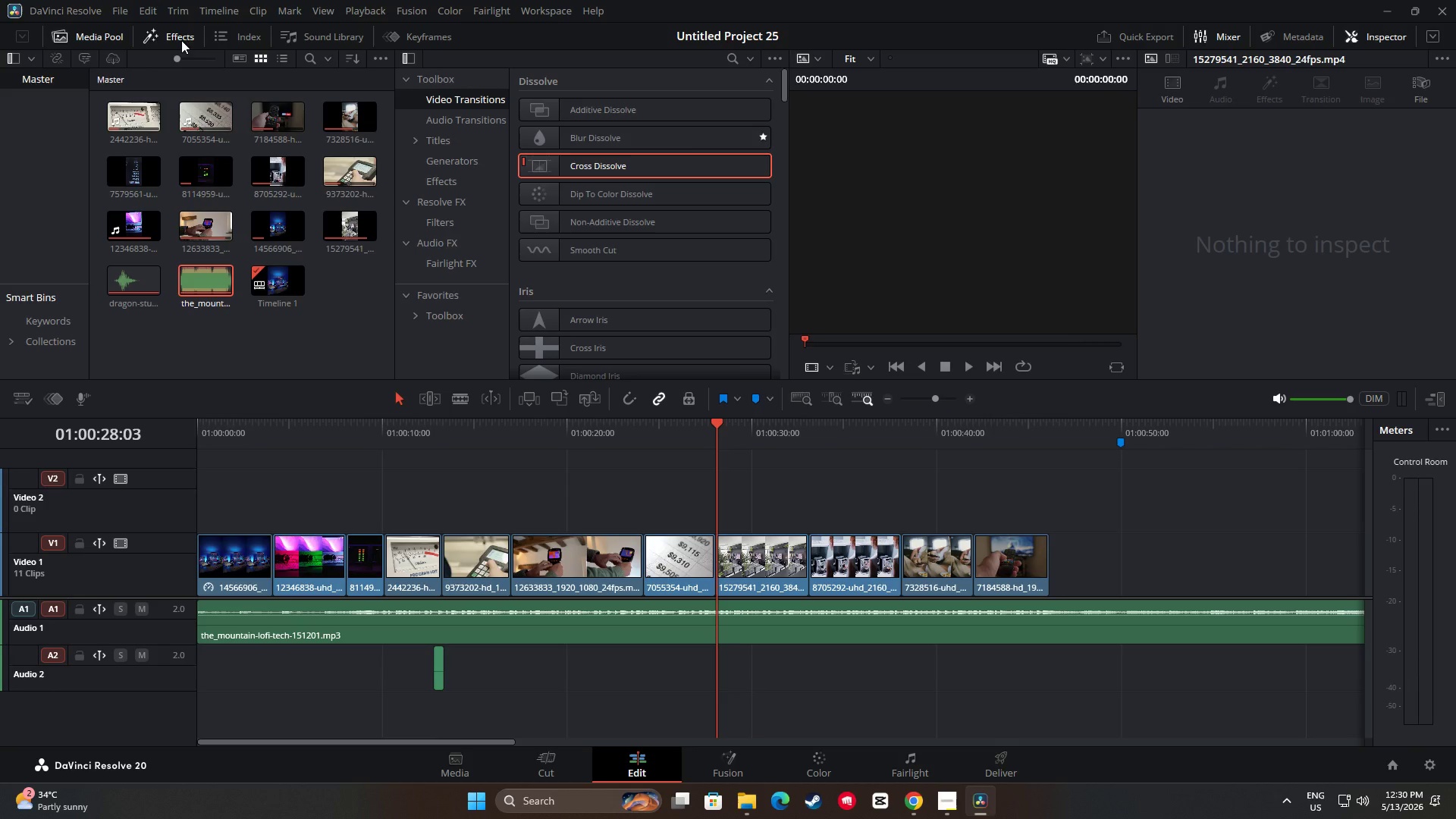 
wait(5.91)
 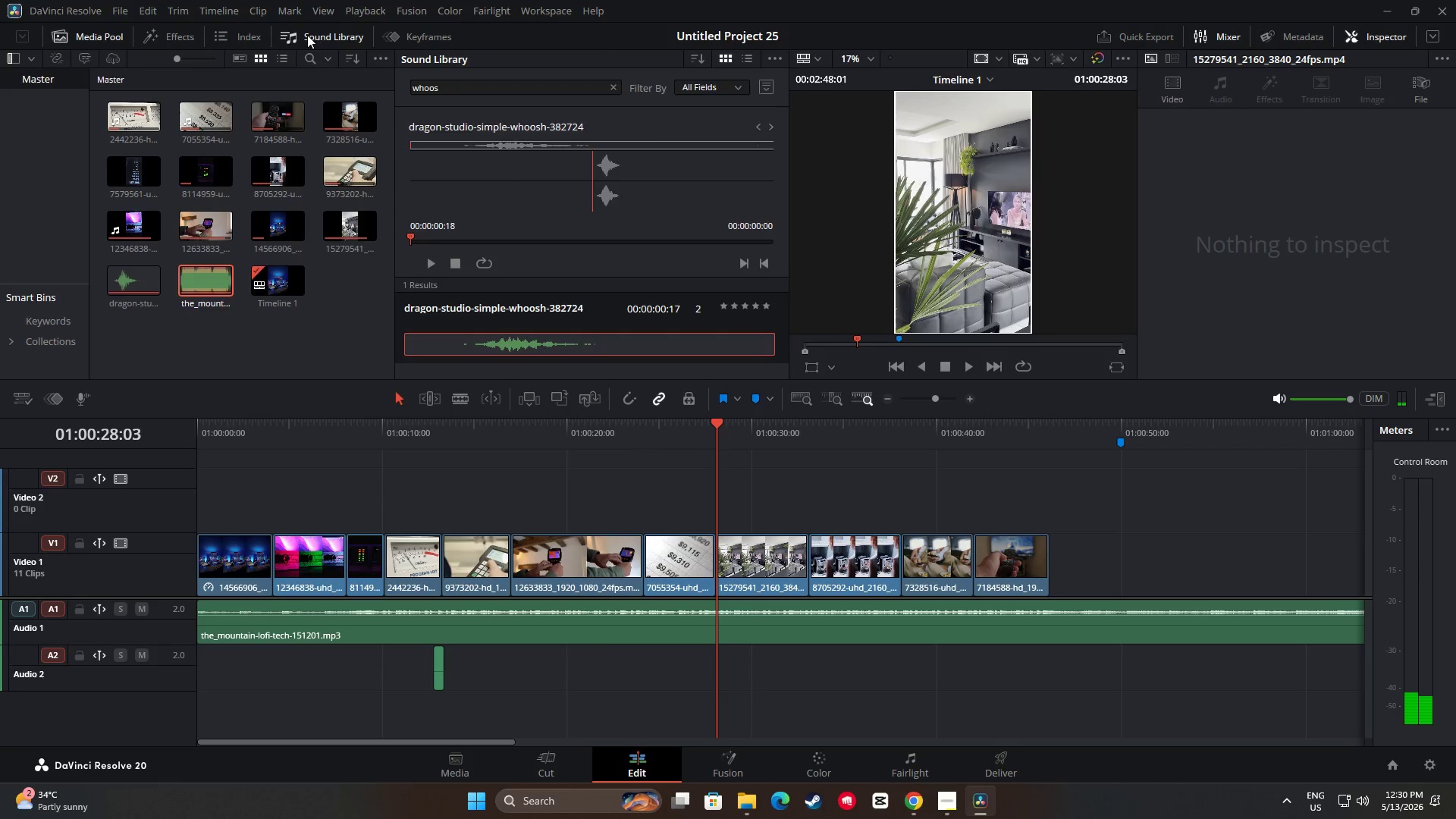 
left_click([435, 140])
 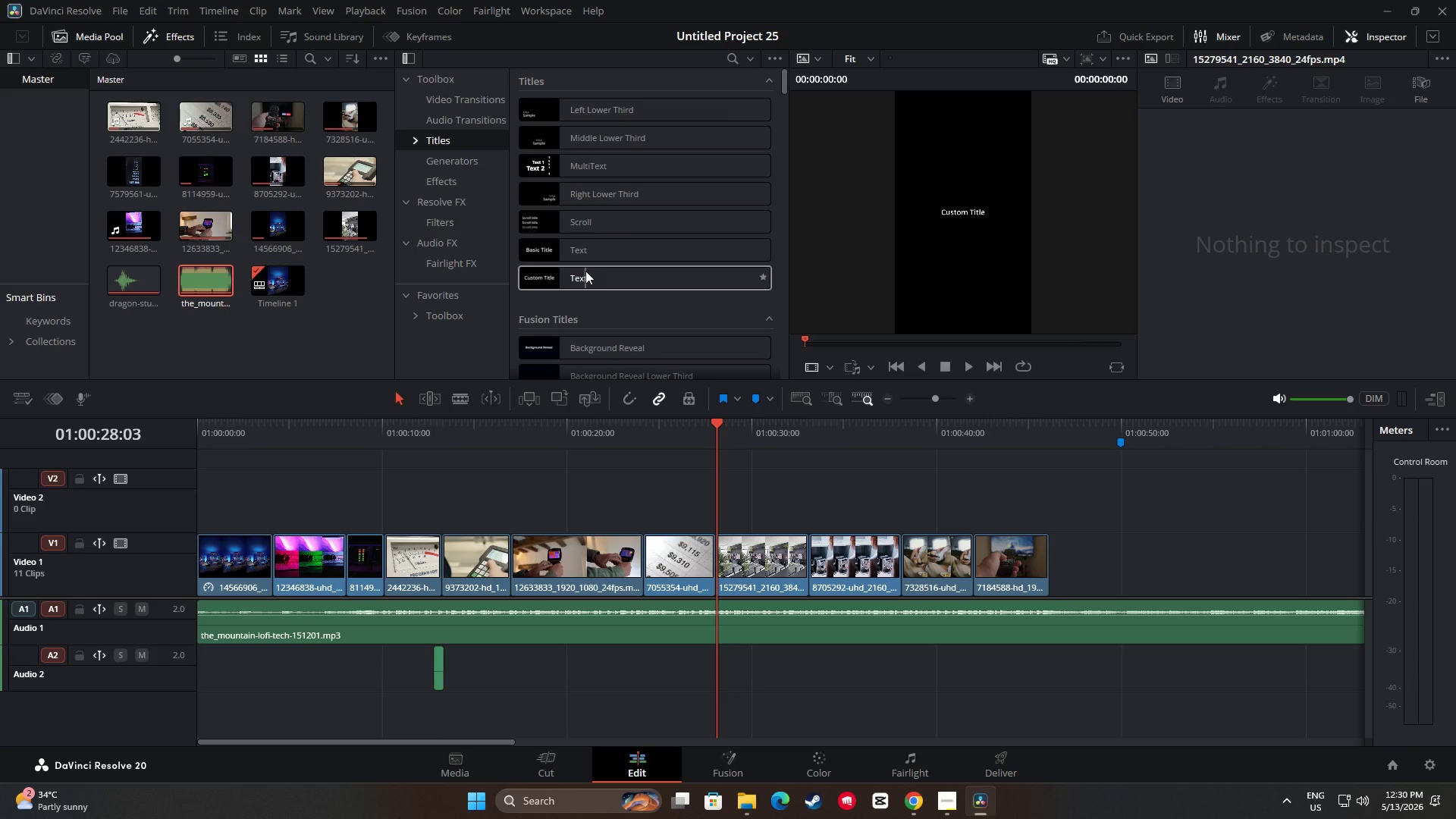 
wait(10.0)
 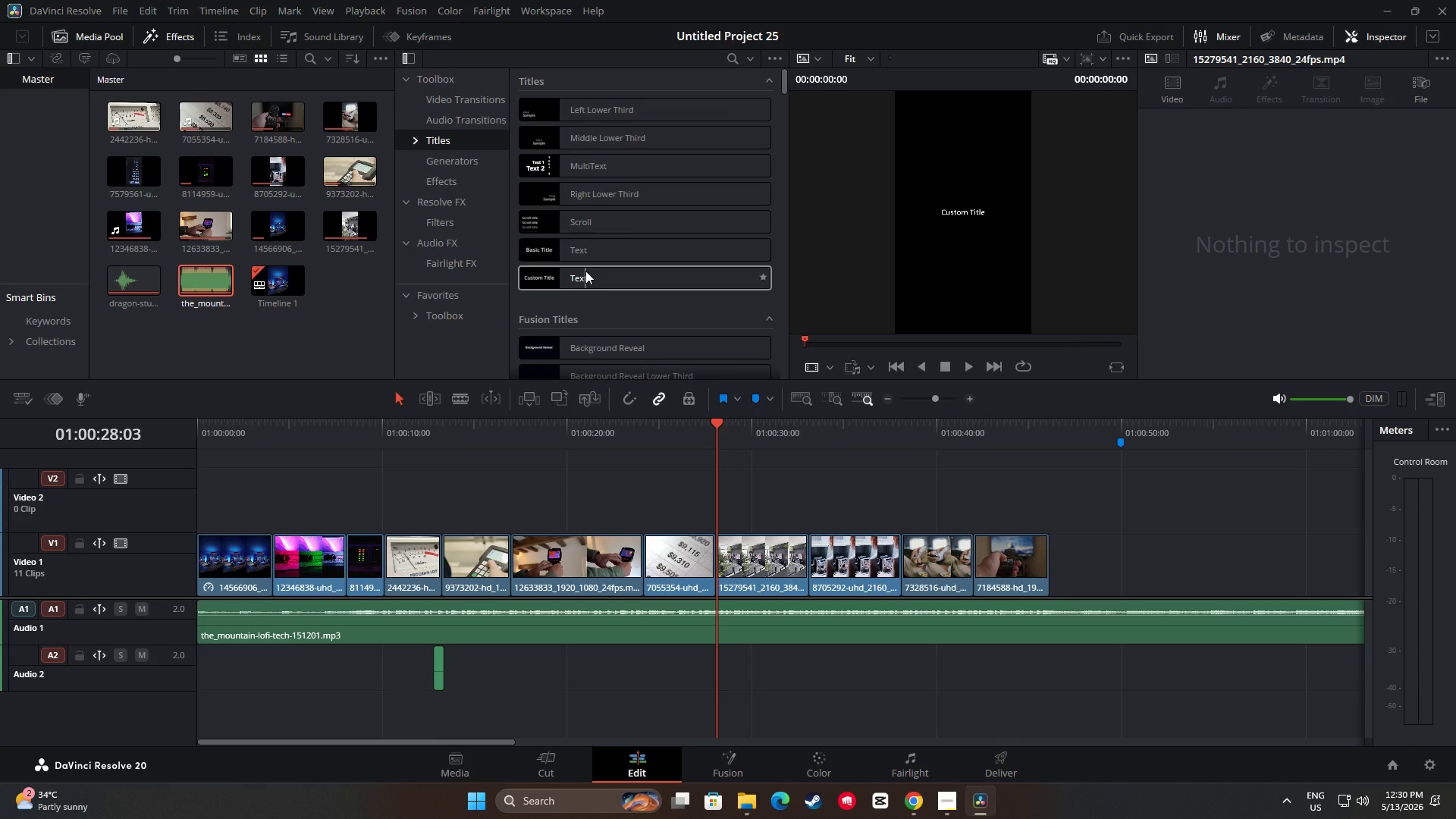 
left_click_drag(start_coordinate=[593, 273], to_coordinate=[189, 519])
 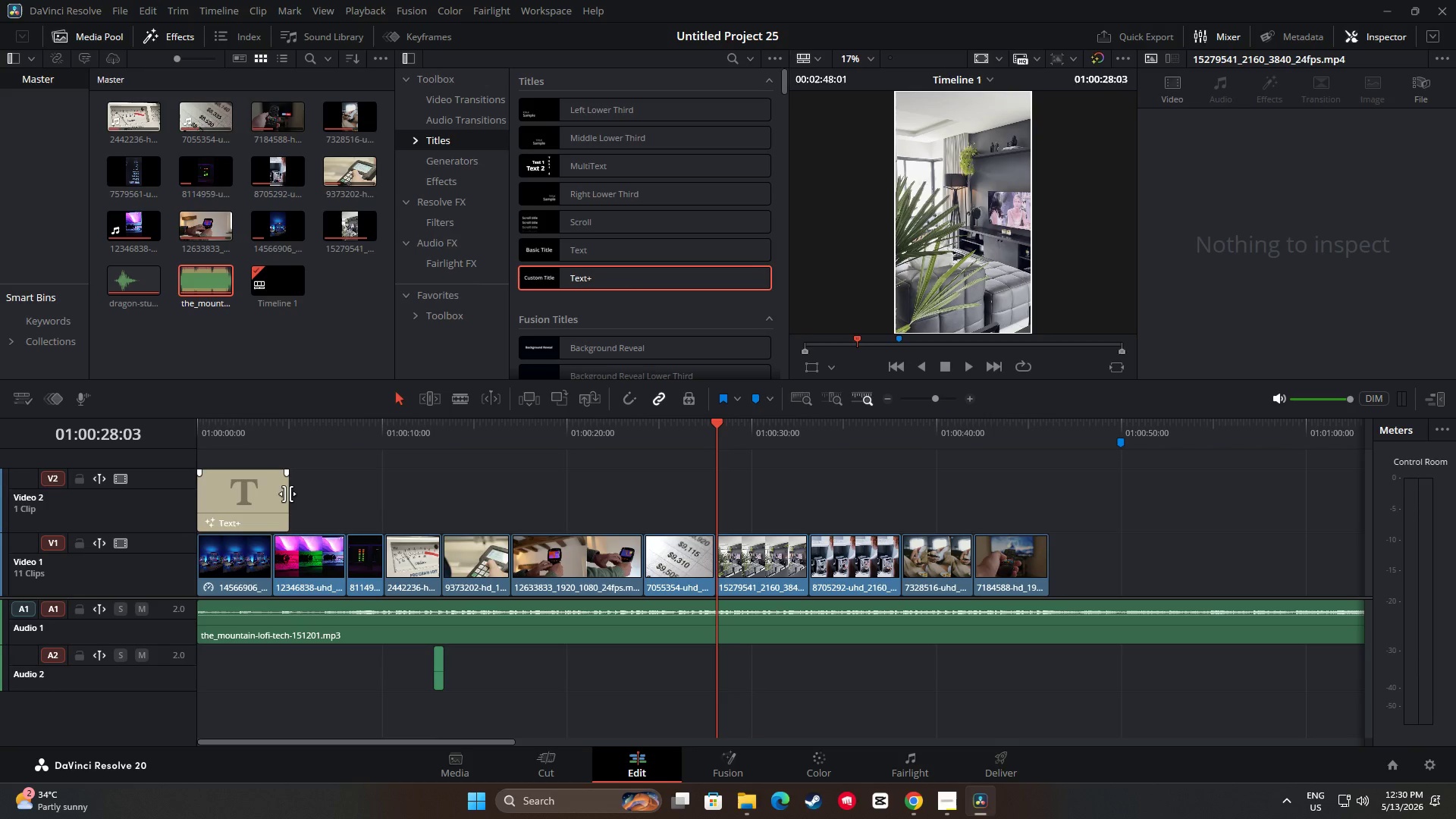 
left_click_drag(start_coordinate=[287, 494], to_coordinate=[269, 495])
 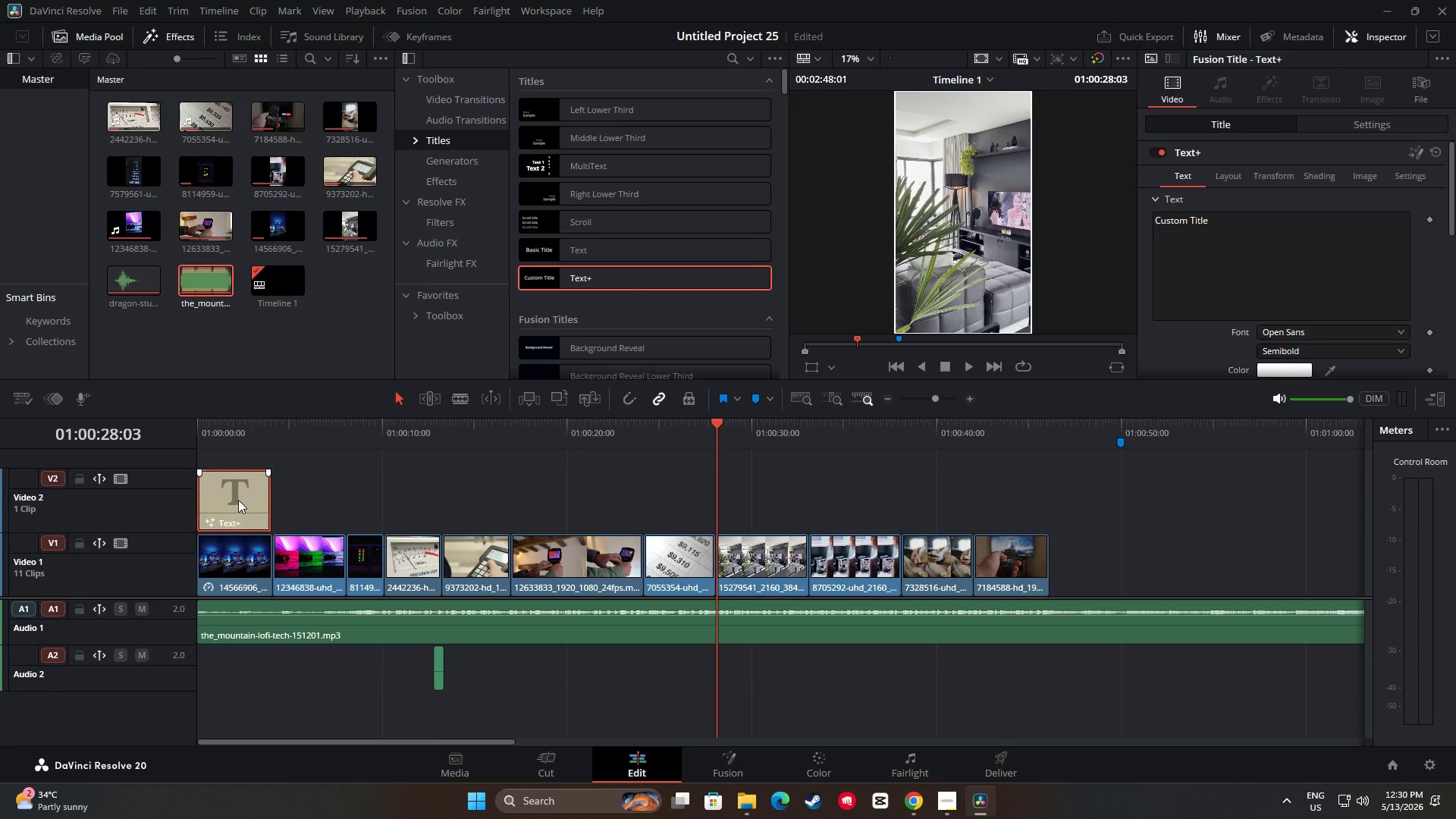 
left_click([238, 500])
 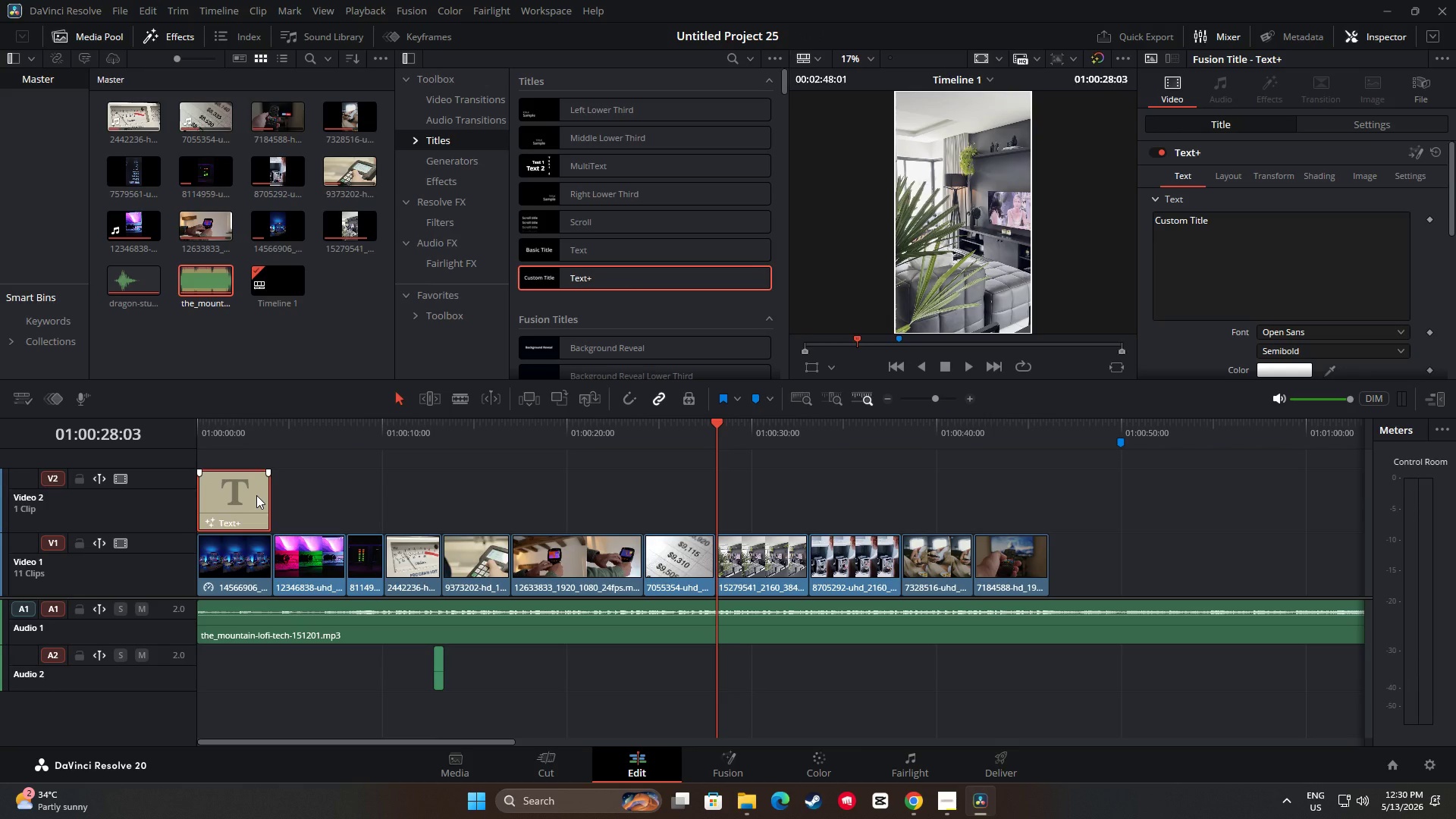 
wait(9.47)
 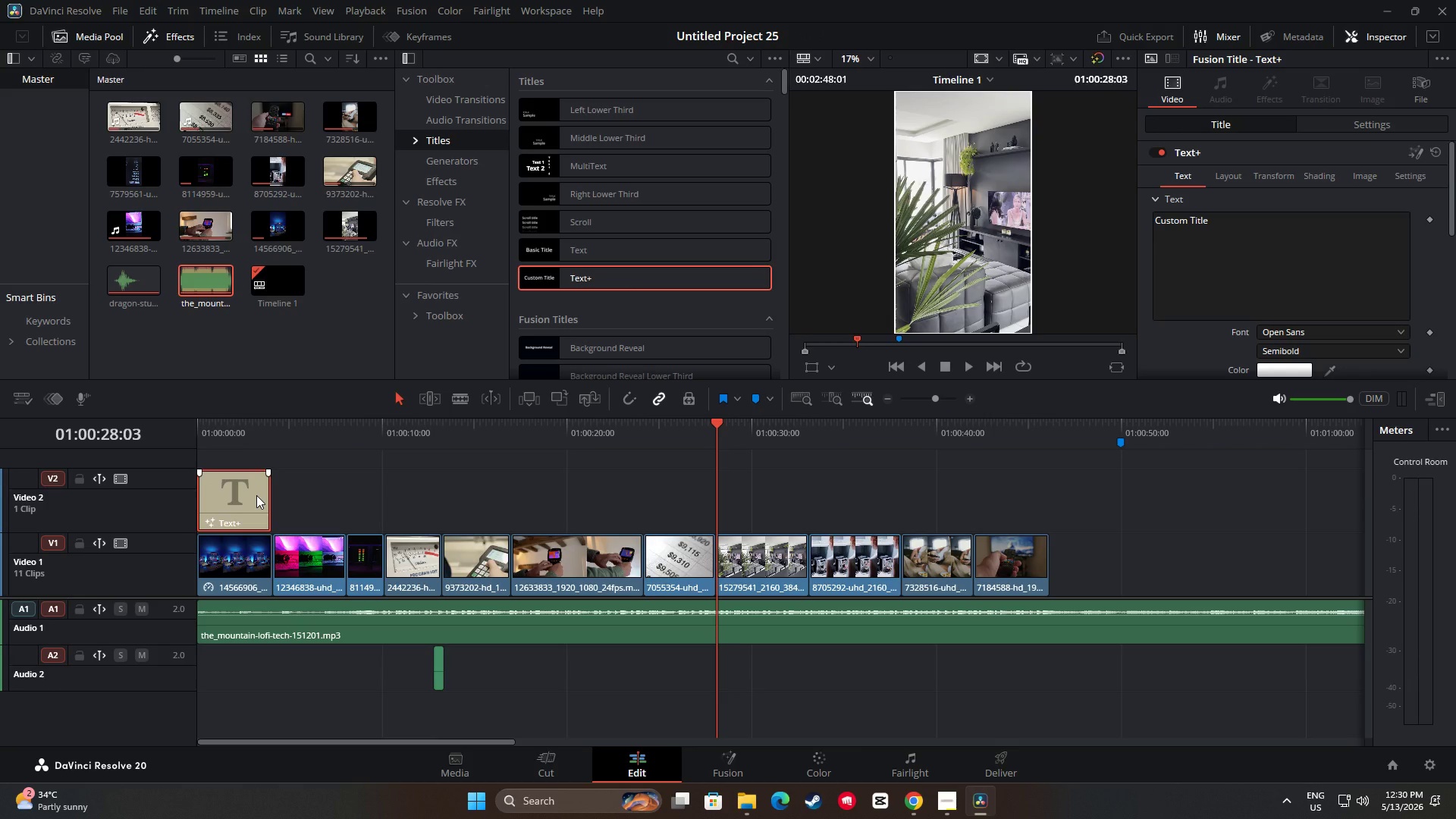 
left_click_drag(start_coordinate=[711, 425], to_coordinate=[177, 449])
 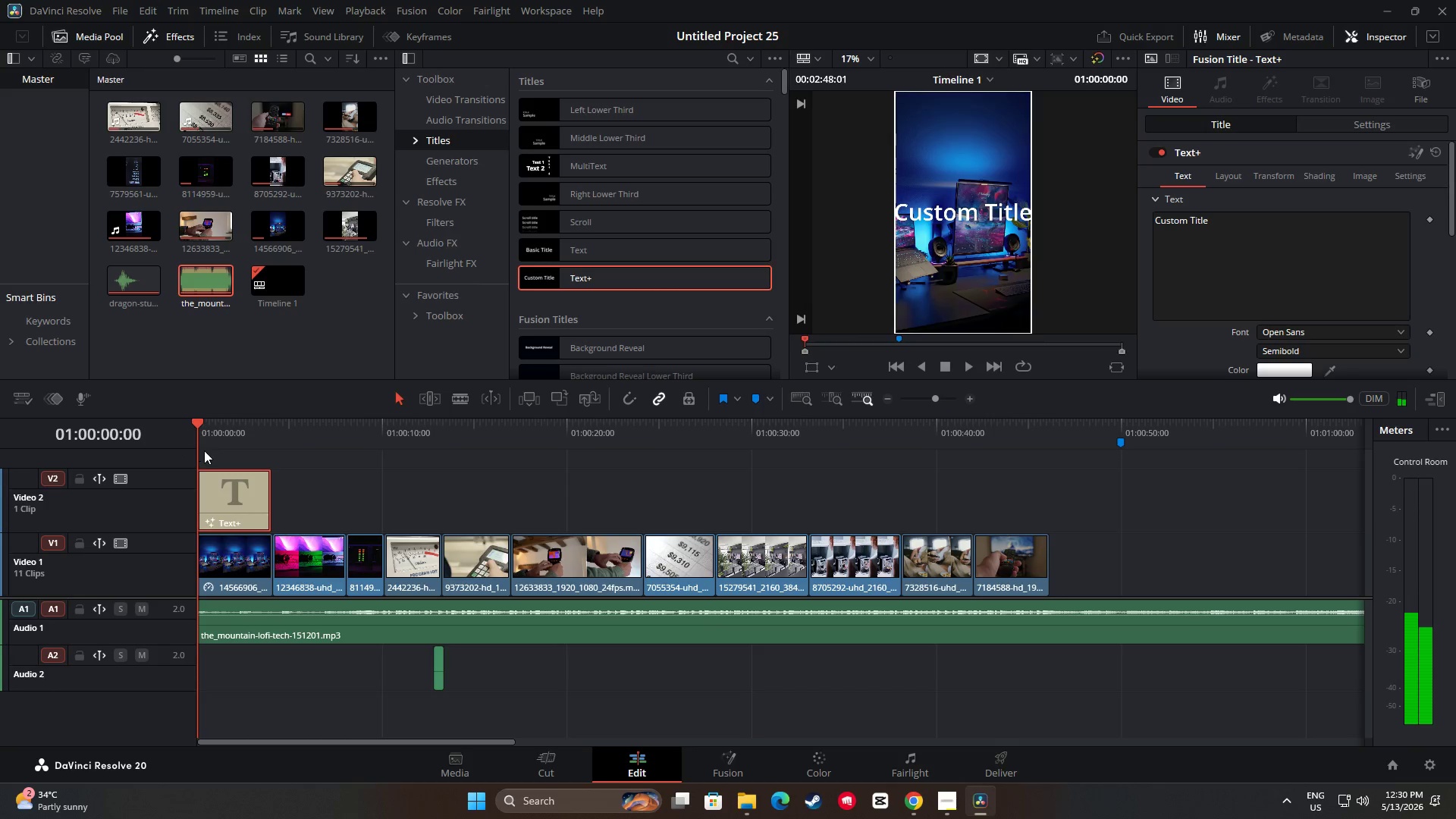 
key(Space)
 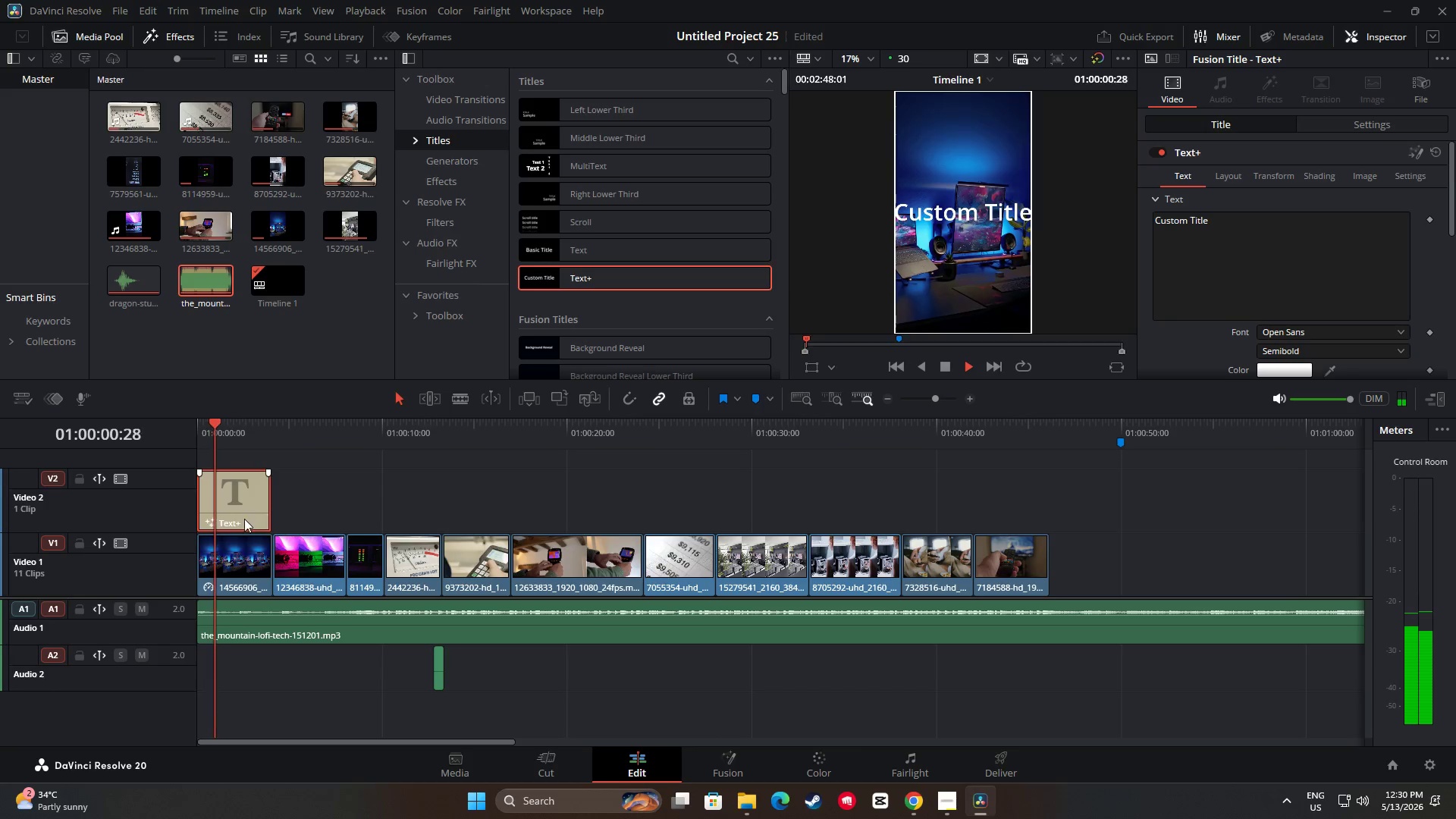 
key(Space)
 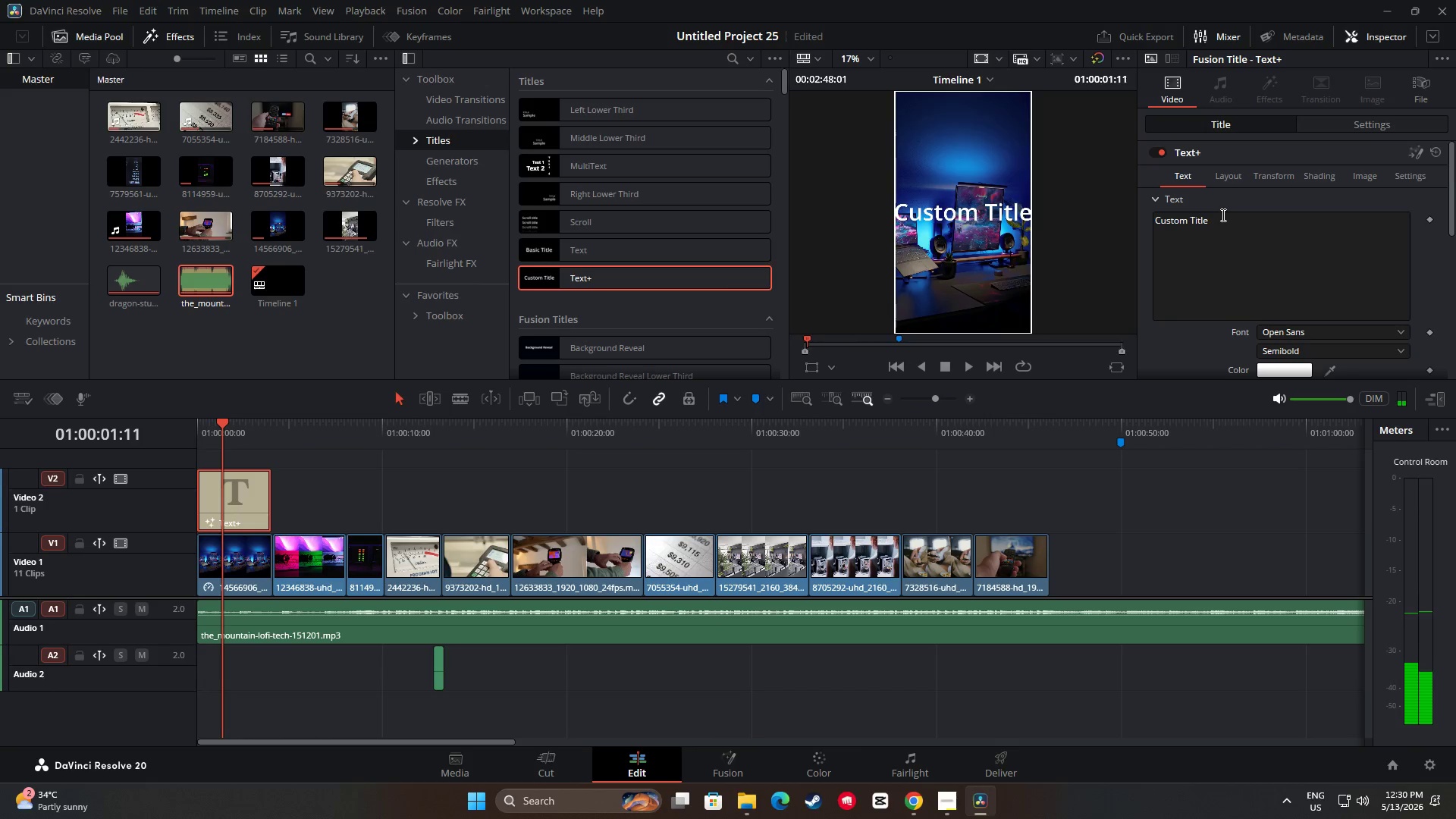 
left_click_drag(start_coordinate=[1222, 227], to_coordinate=[1119, 234])
 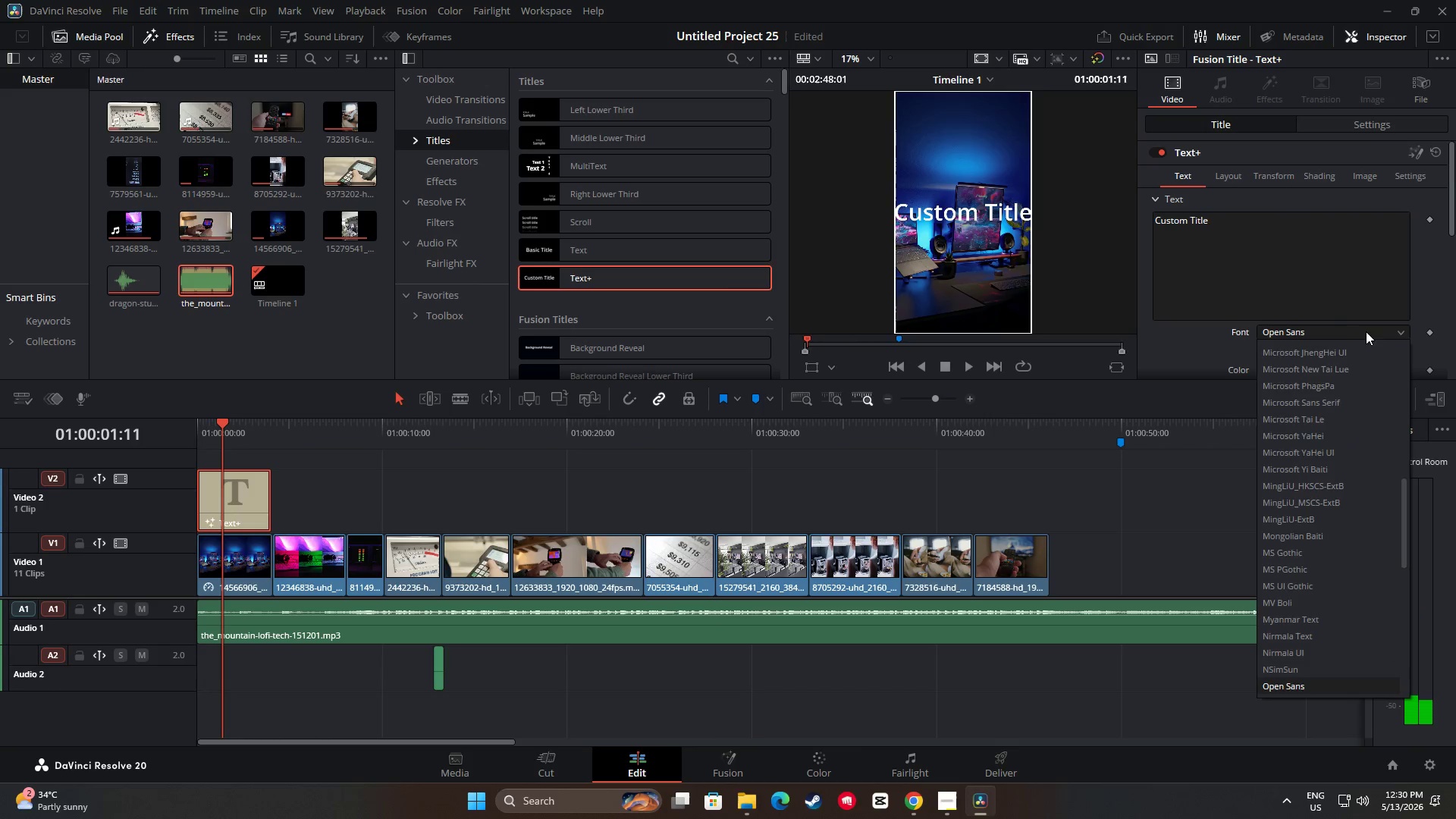 
scroll: coordinate [1338, 434], scroll_direction: down, amount: 8.0
 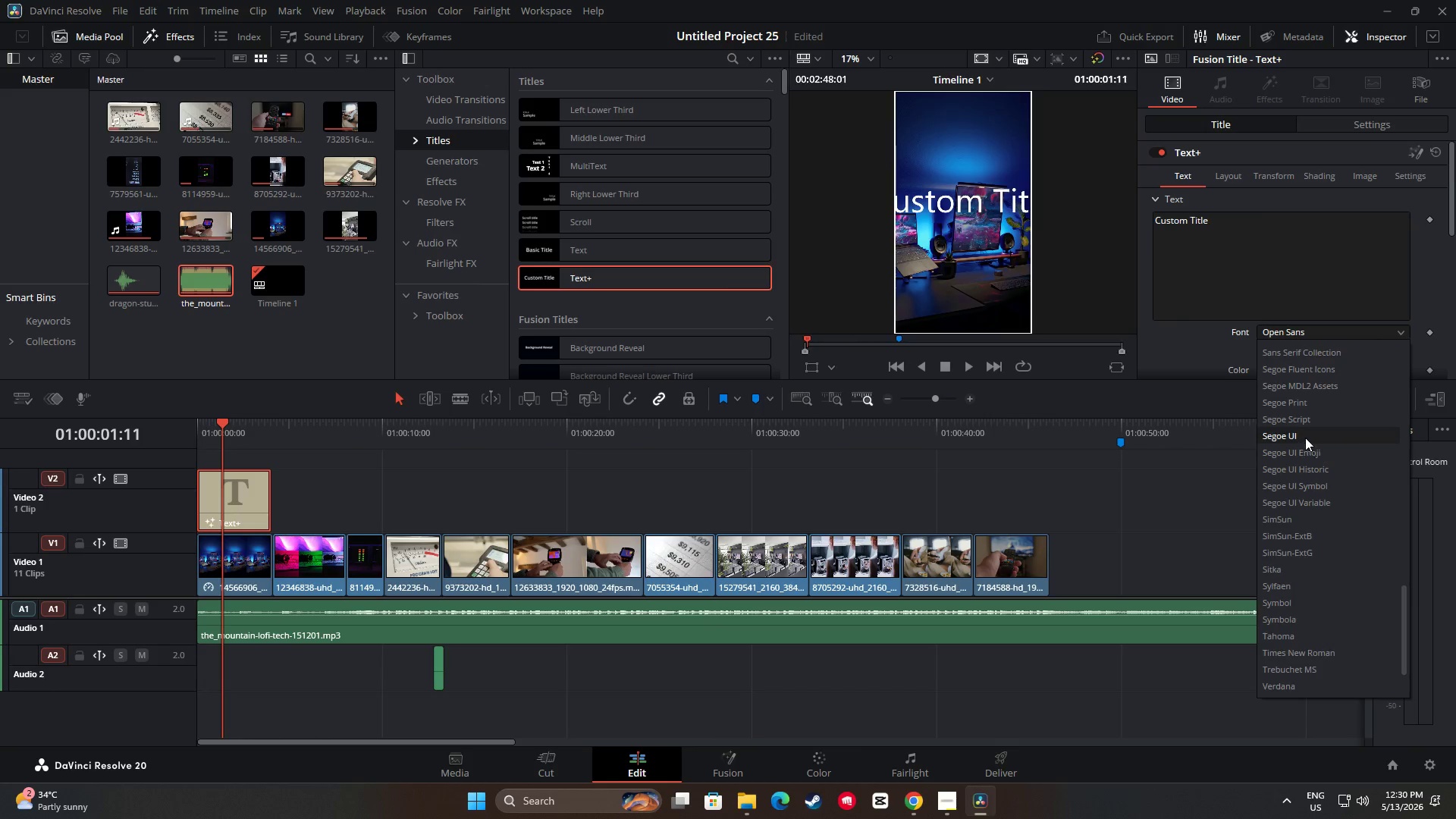 
left_click([1297, 359])
 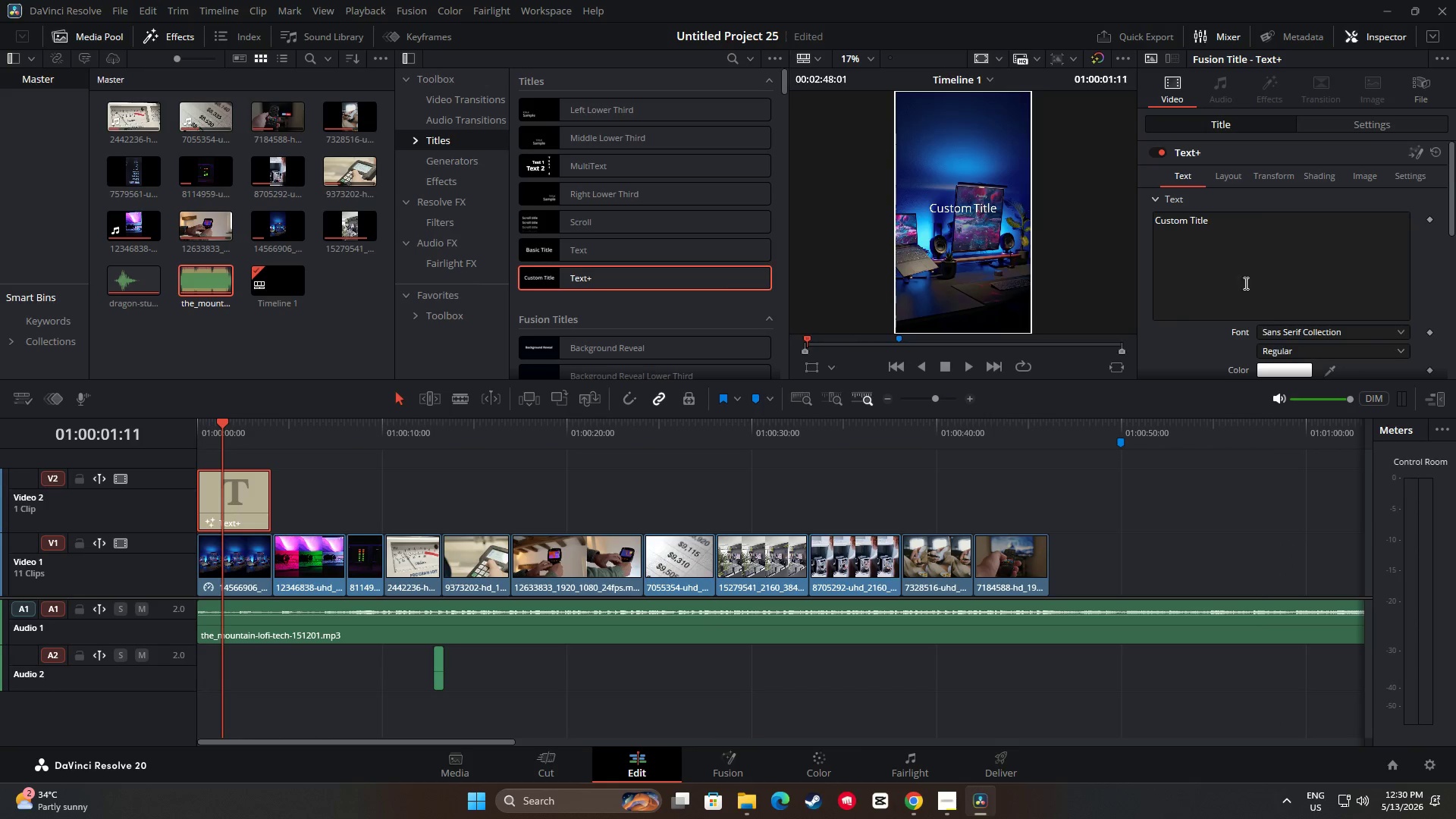 
left_click_drag(start_coordinate=[1228, 228], to_coordinate=[1122, 231])
 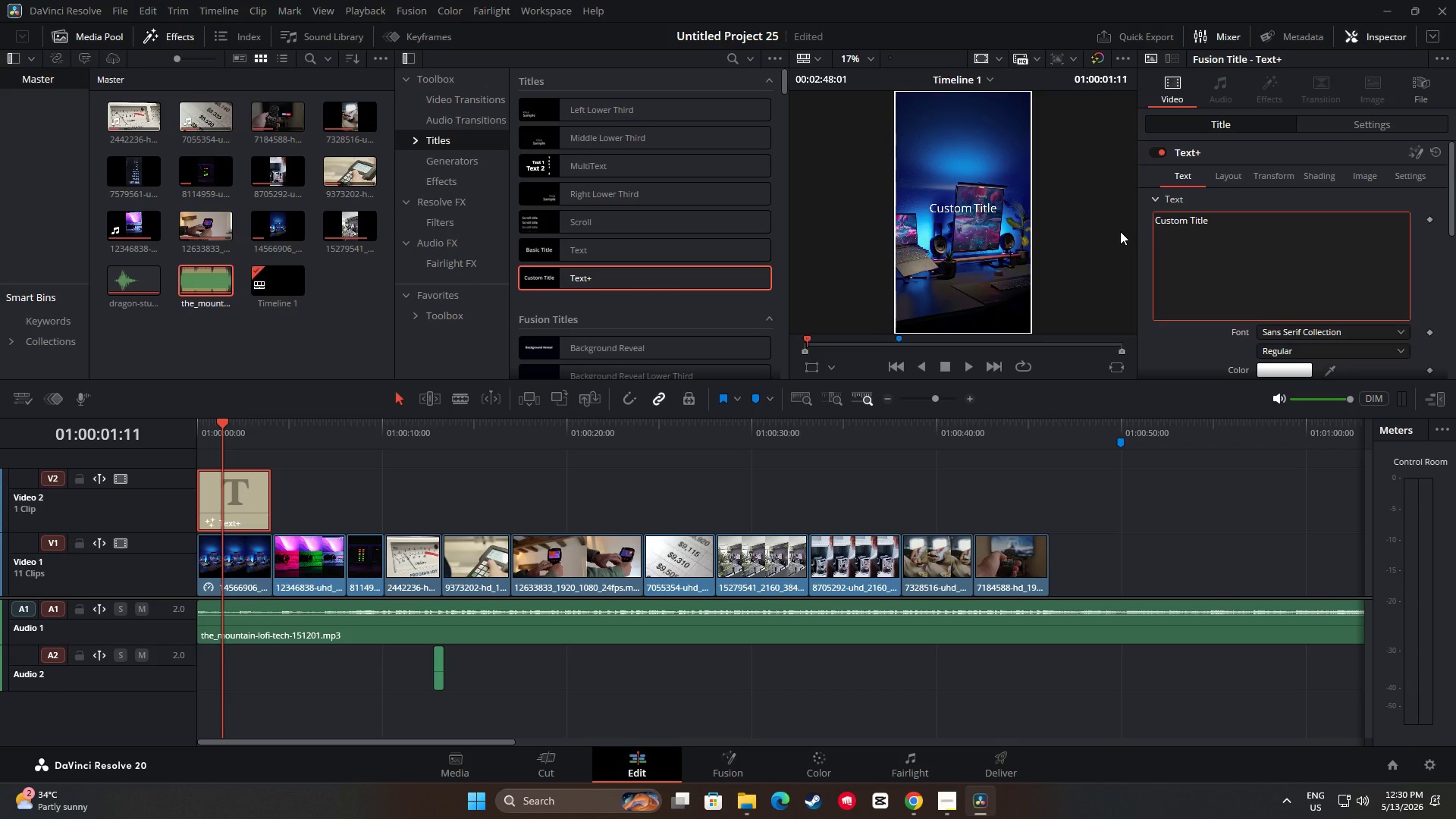 
hold_key(key=Backspace, duration=1.25)
 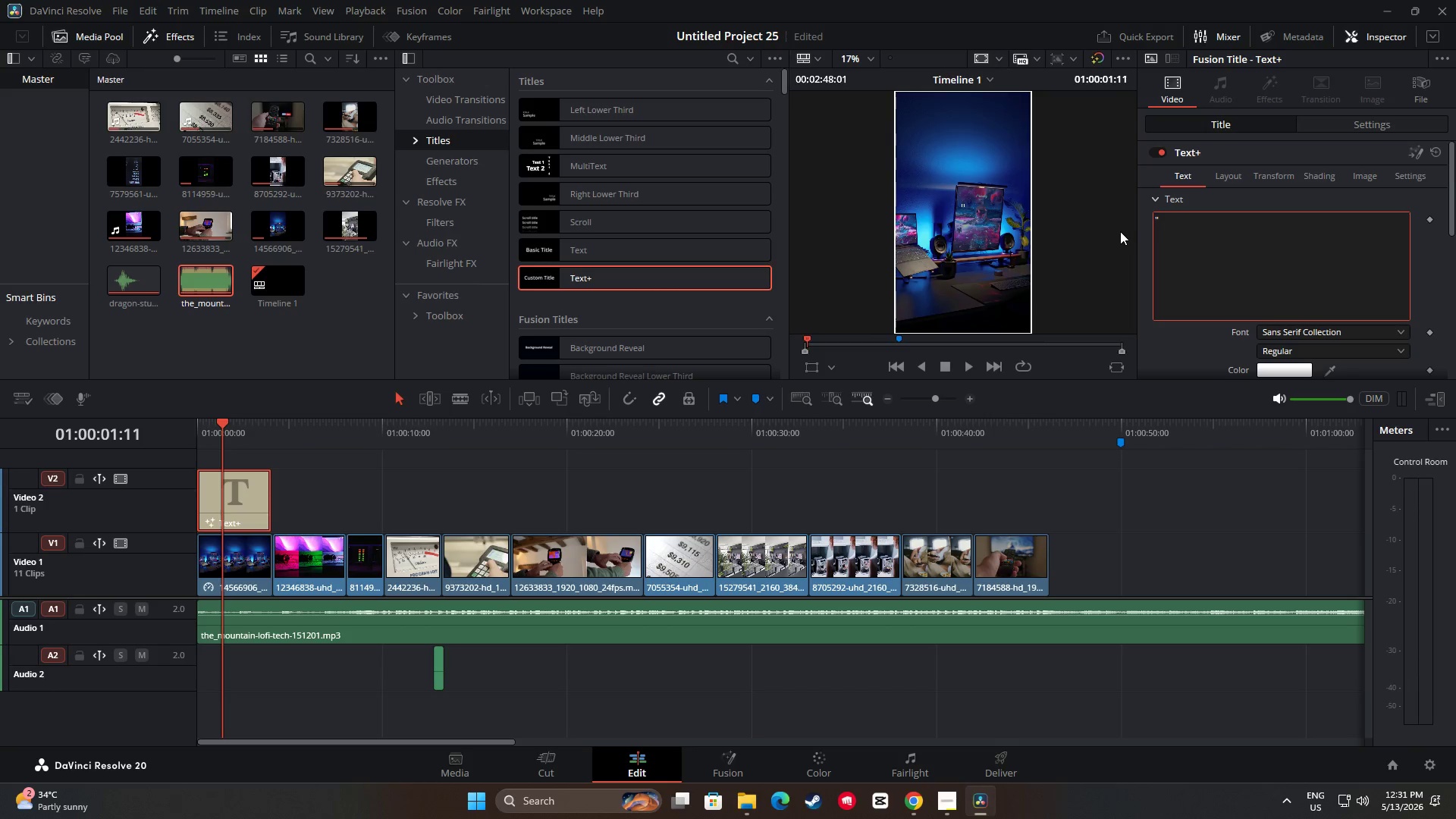 
type("This)
key(Backspace)
key(Backspace)
key(Backspace)
type(HIS DEVICE NEVER REALLY TURNS OFF")
 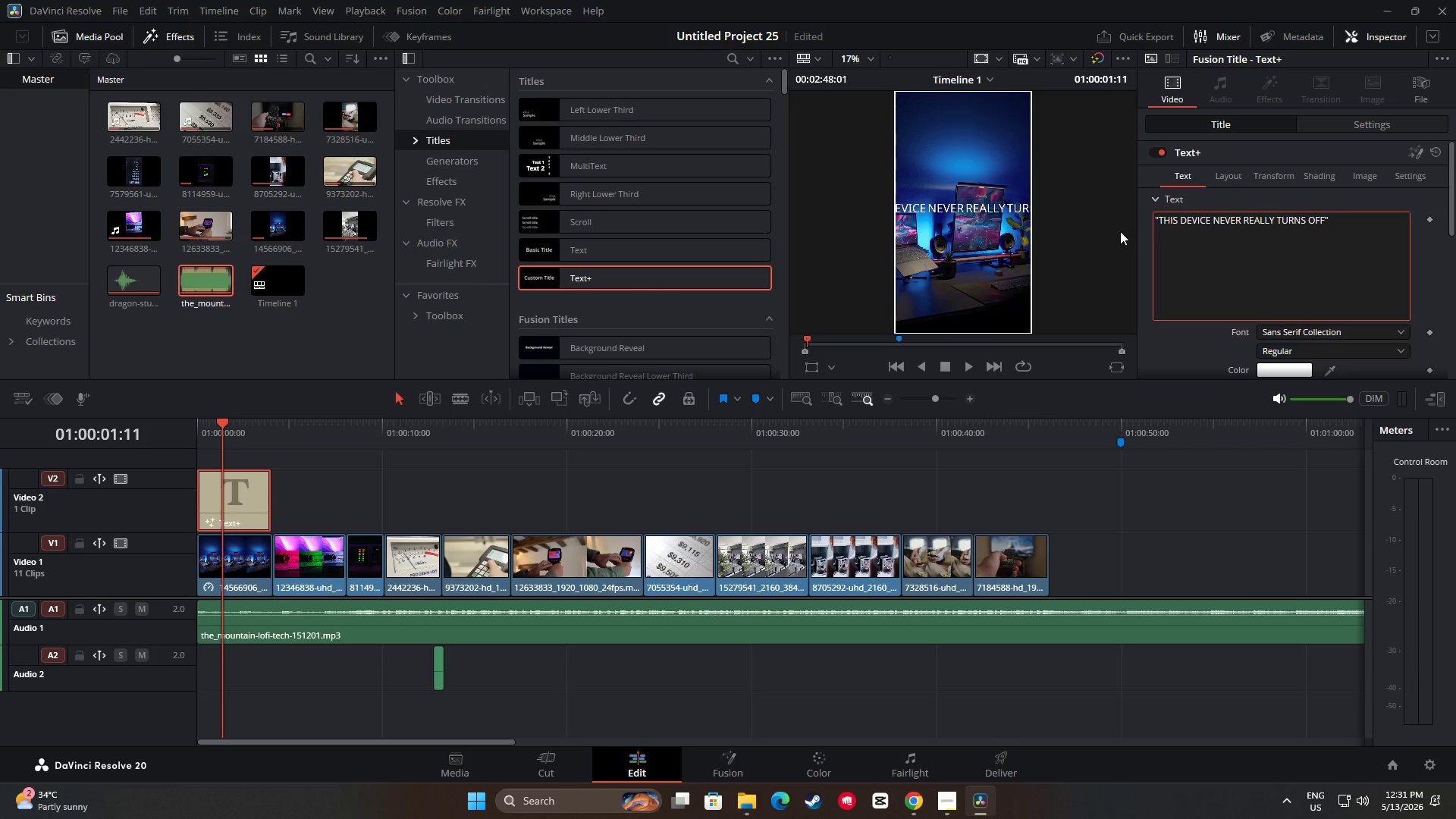 
scroll: coordinate [1345, 318], scroll_direction: down, amount: 1.0
 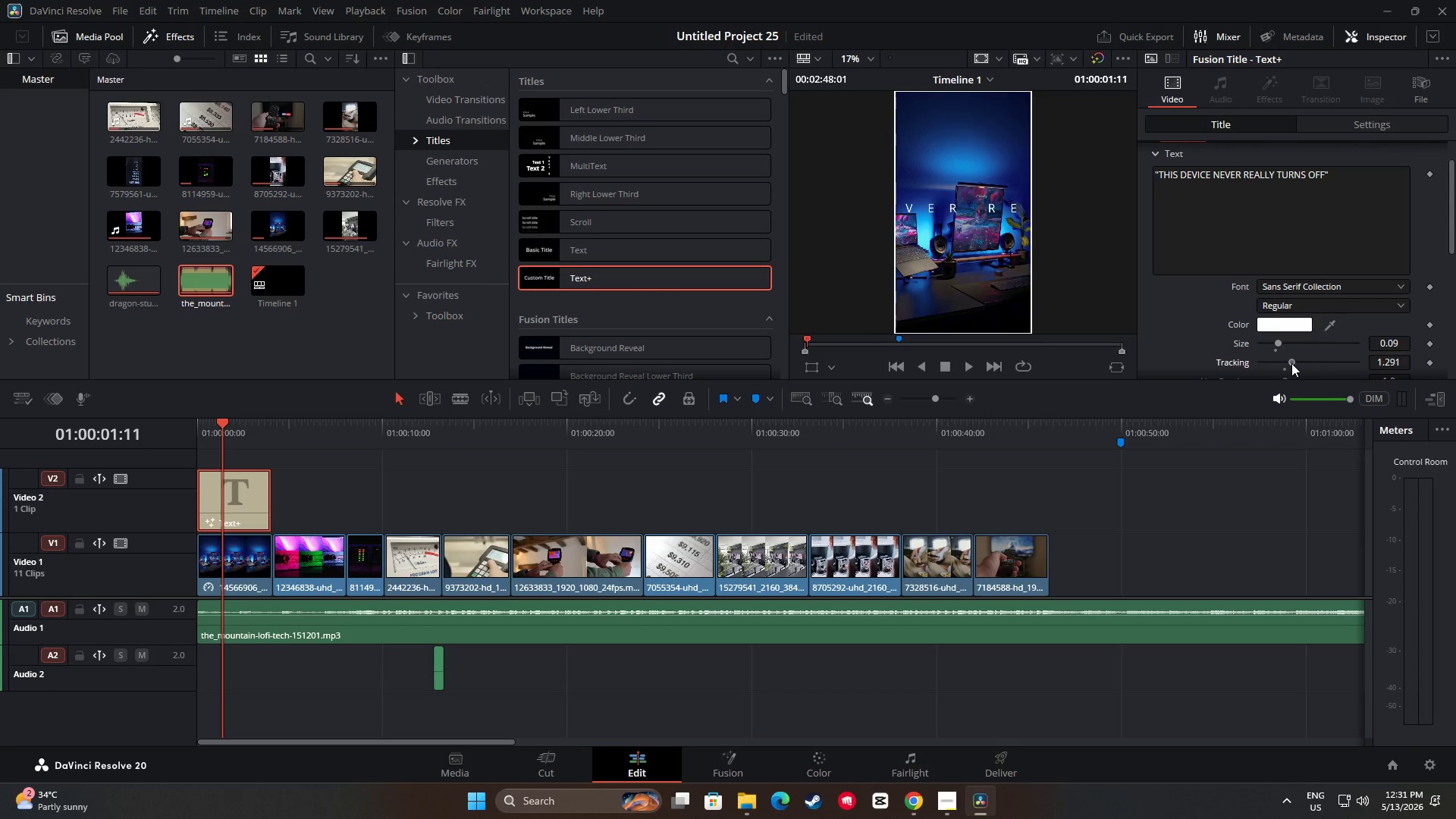 
wait(5.8)
 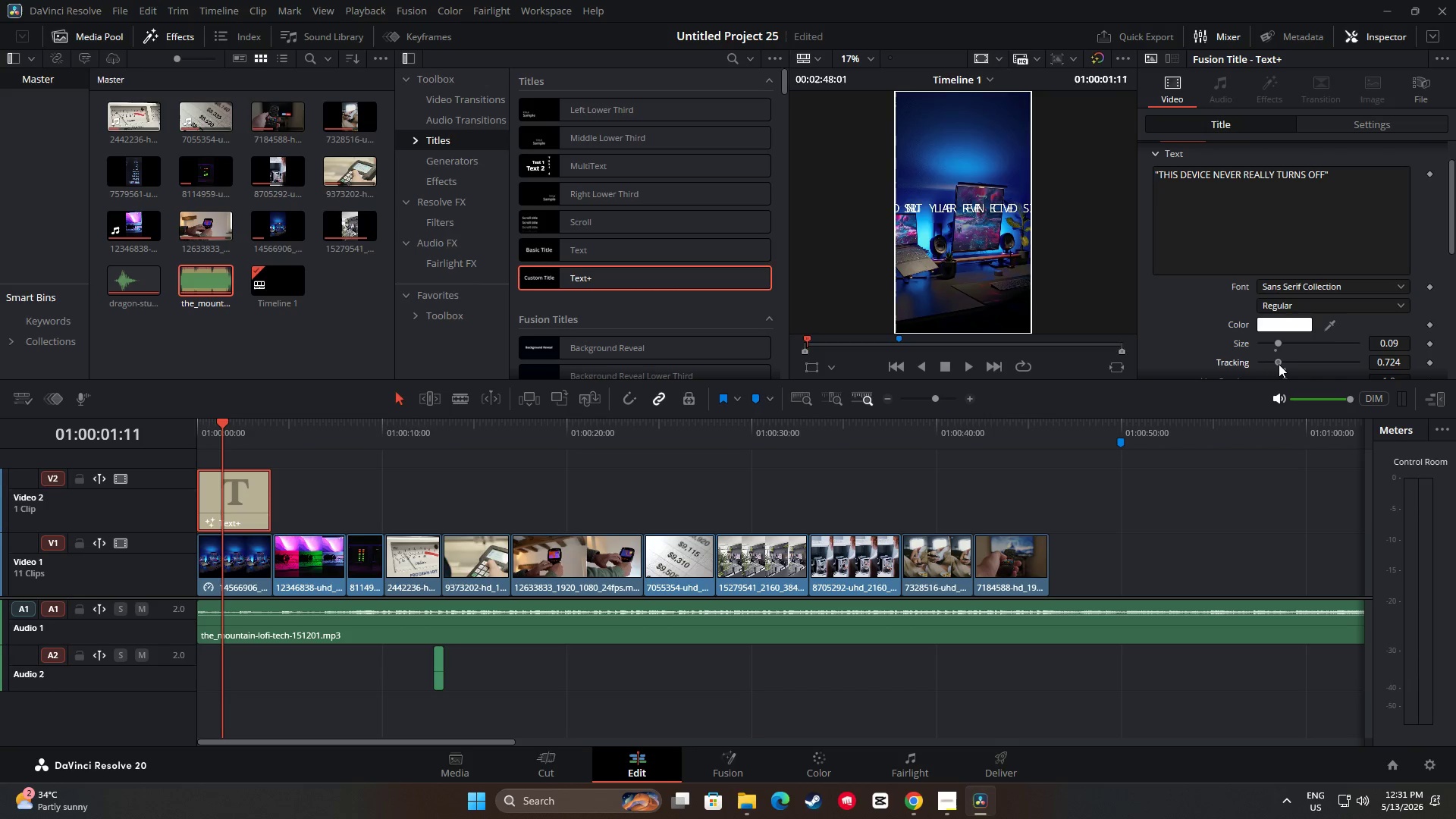 
left_click([1285, 364])
 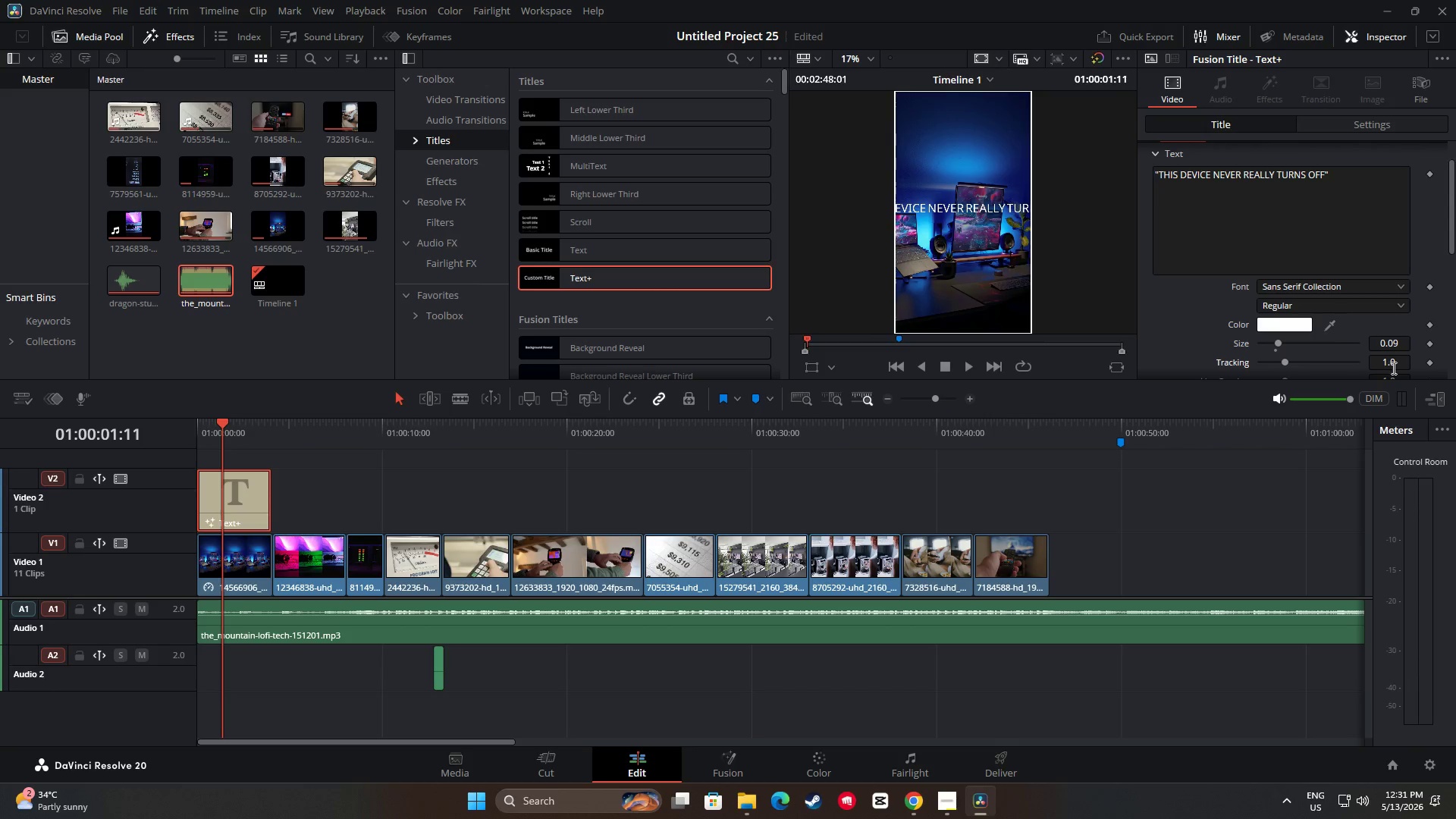 
key(Control+Z)
 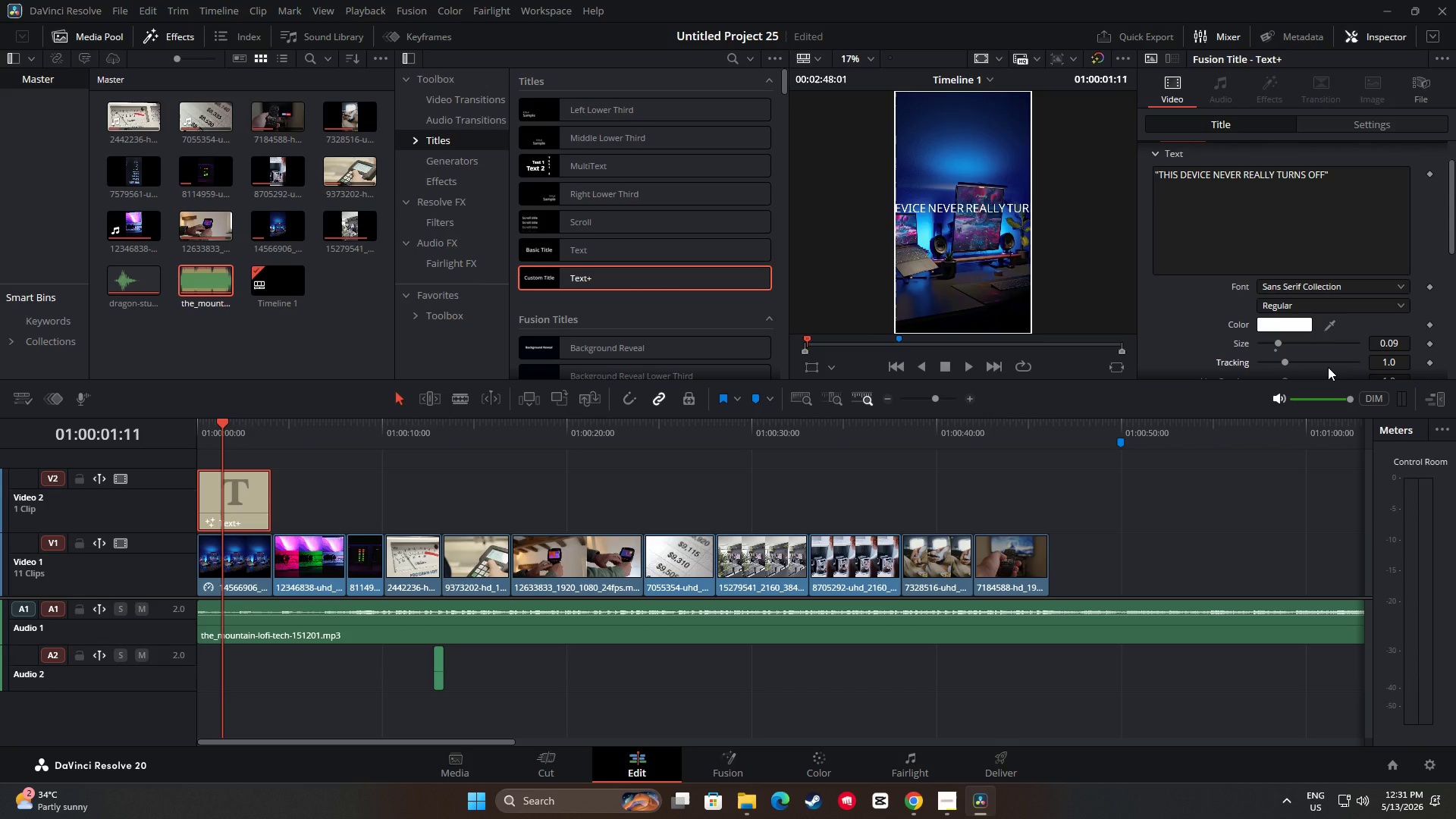 
left_click([1298, 242])
 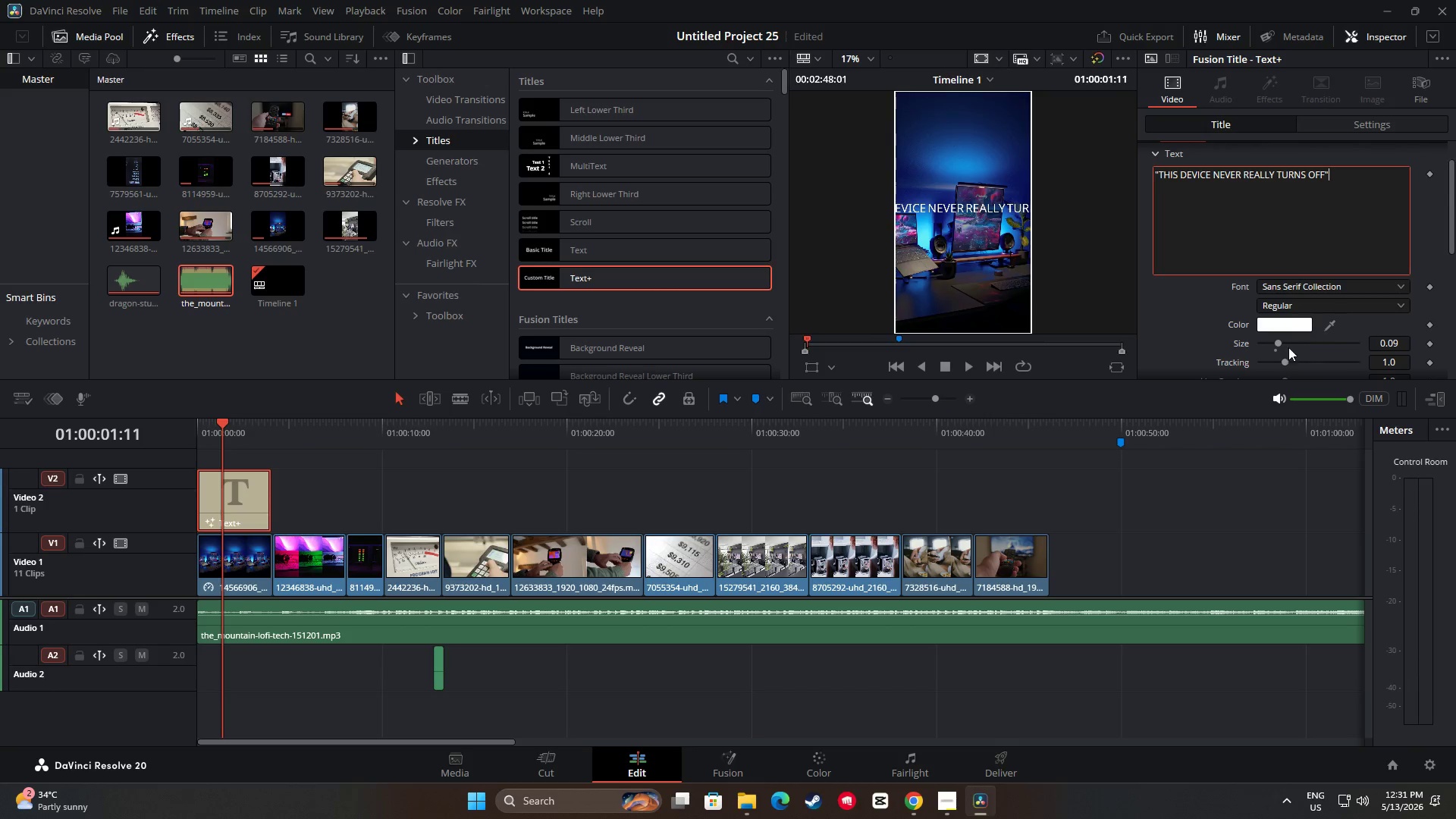 
left_click_drag(start_coordinate=[1278, 344], to_coordinate=[1270, 344])
 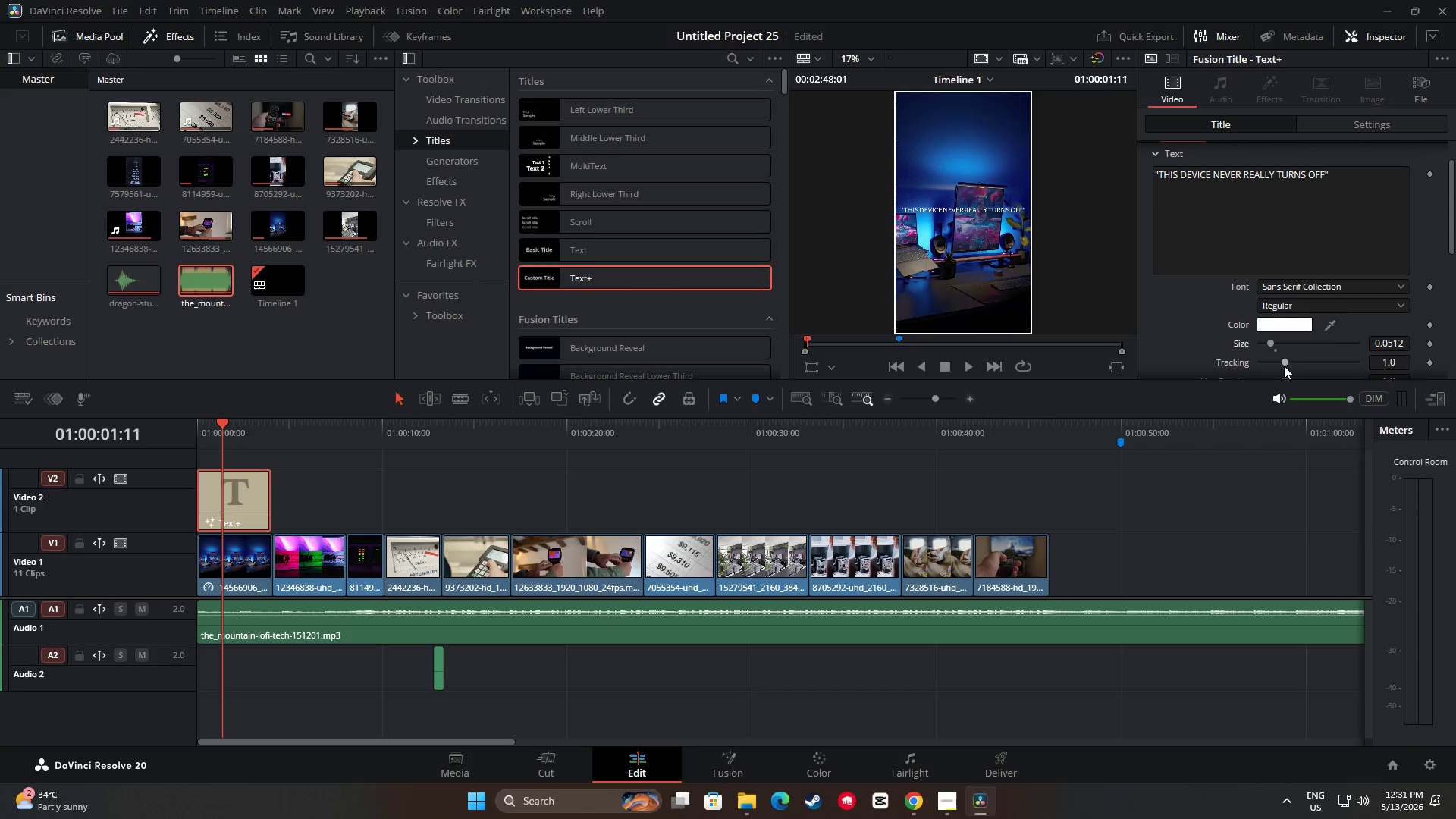 
left_click_drag(start_coordinate=[1284, 366], to_coordinate=[1279, 362])
 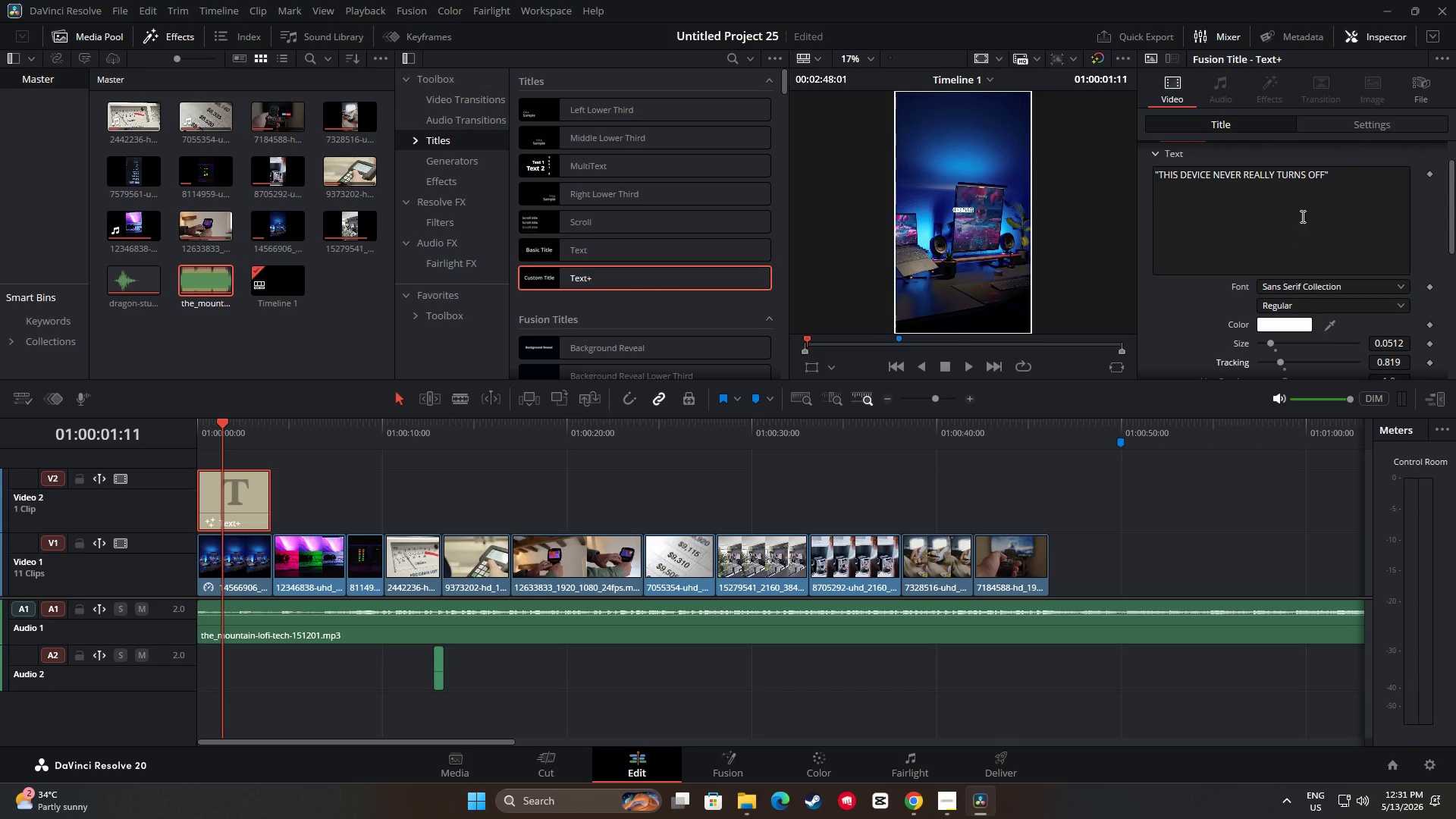 
left_click_drag(start_coordinate=[1301, 216], to_coordinate=[1305, 215])
 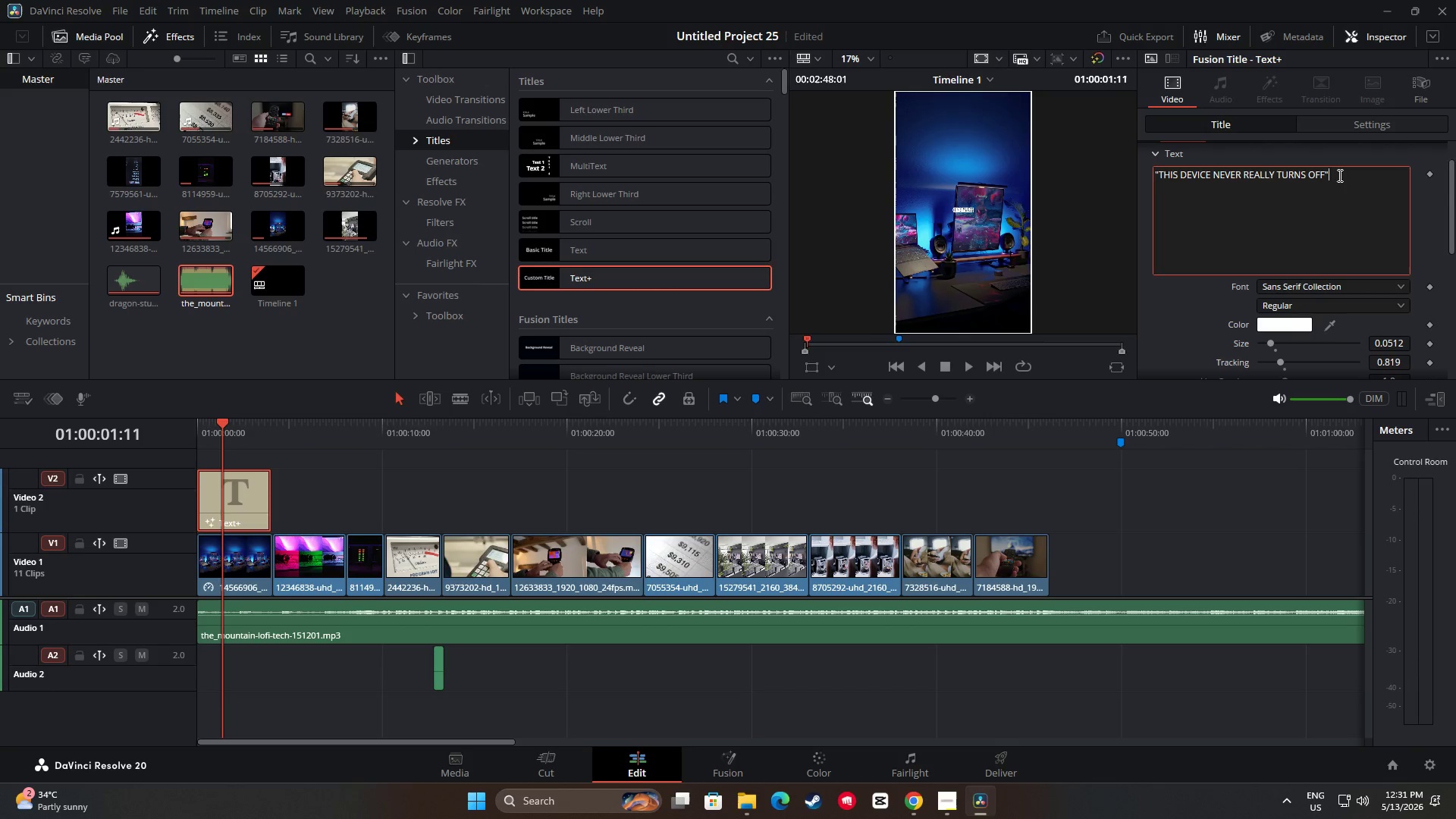 
left_click_drag(start_coordinate=[1338, 175], to_coordinate=[1162, 177])
 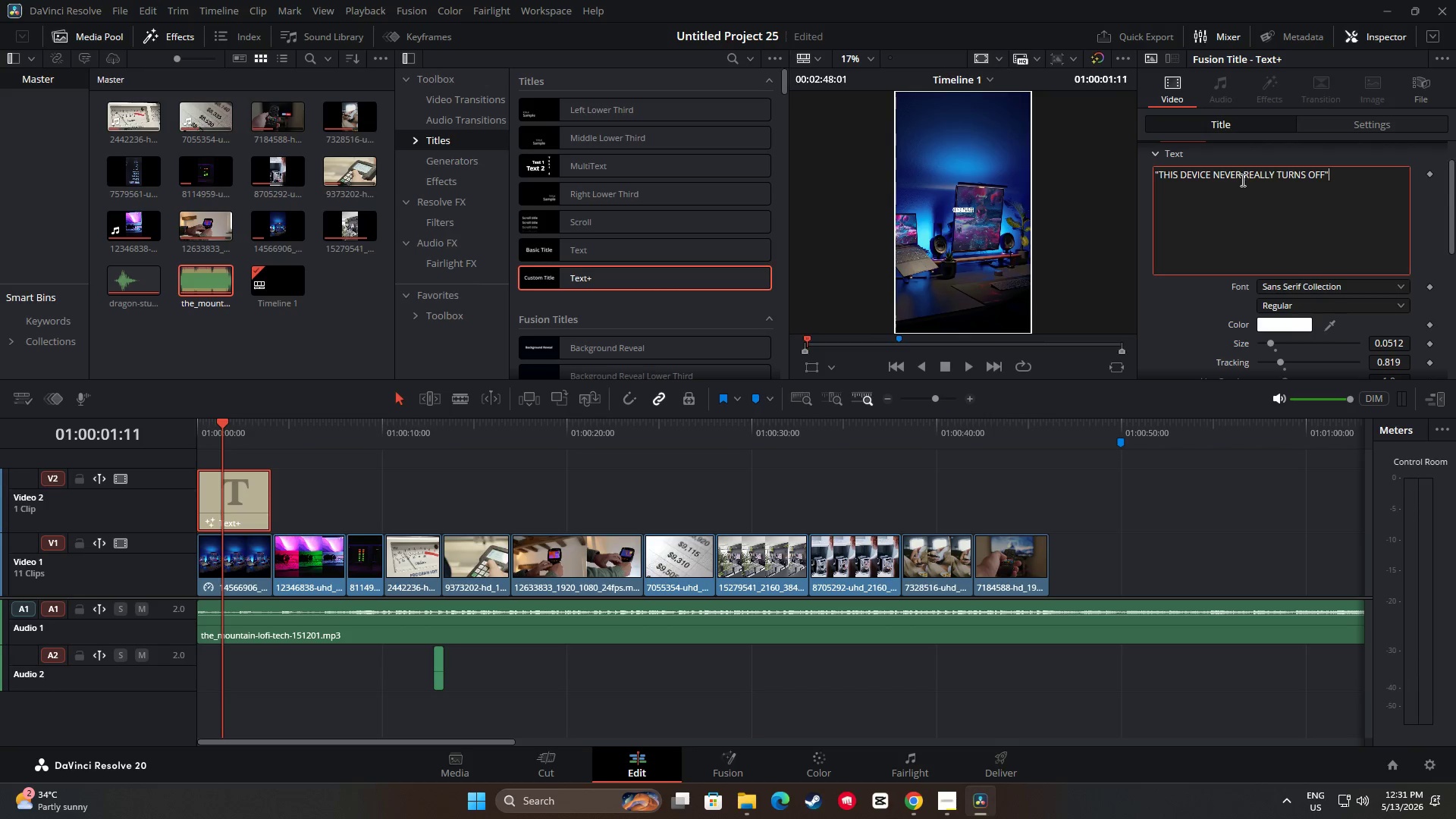 
double_click([1241, 180])
 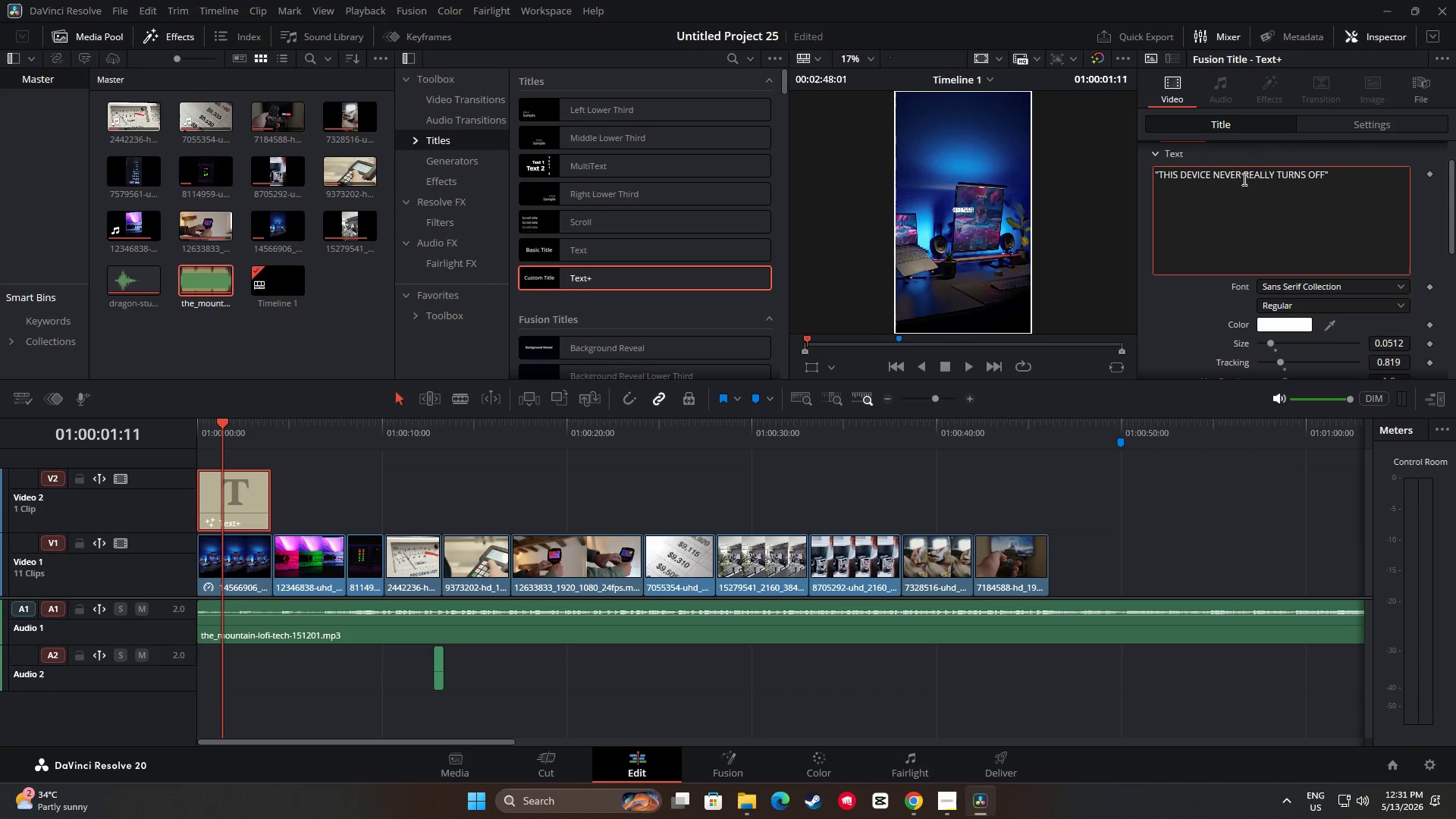 
triple_click([1243, 179])
 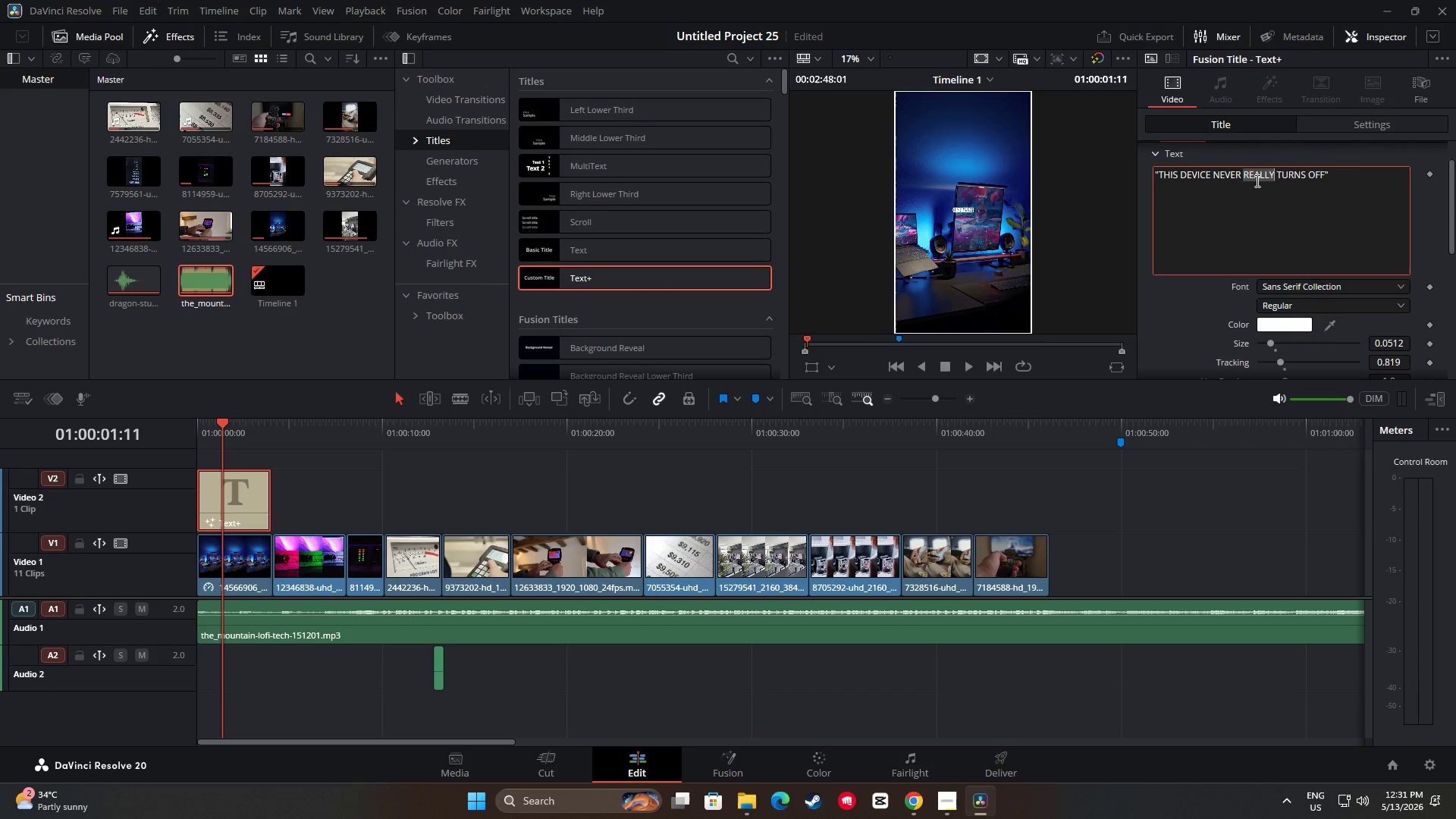 
key(Enter)
 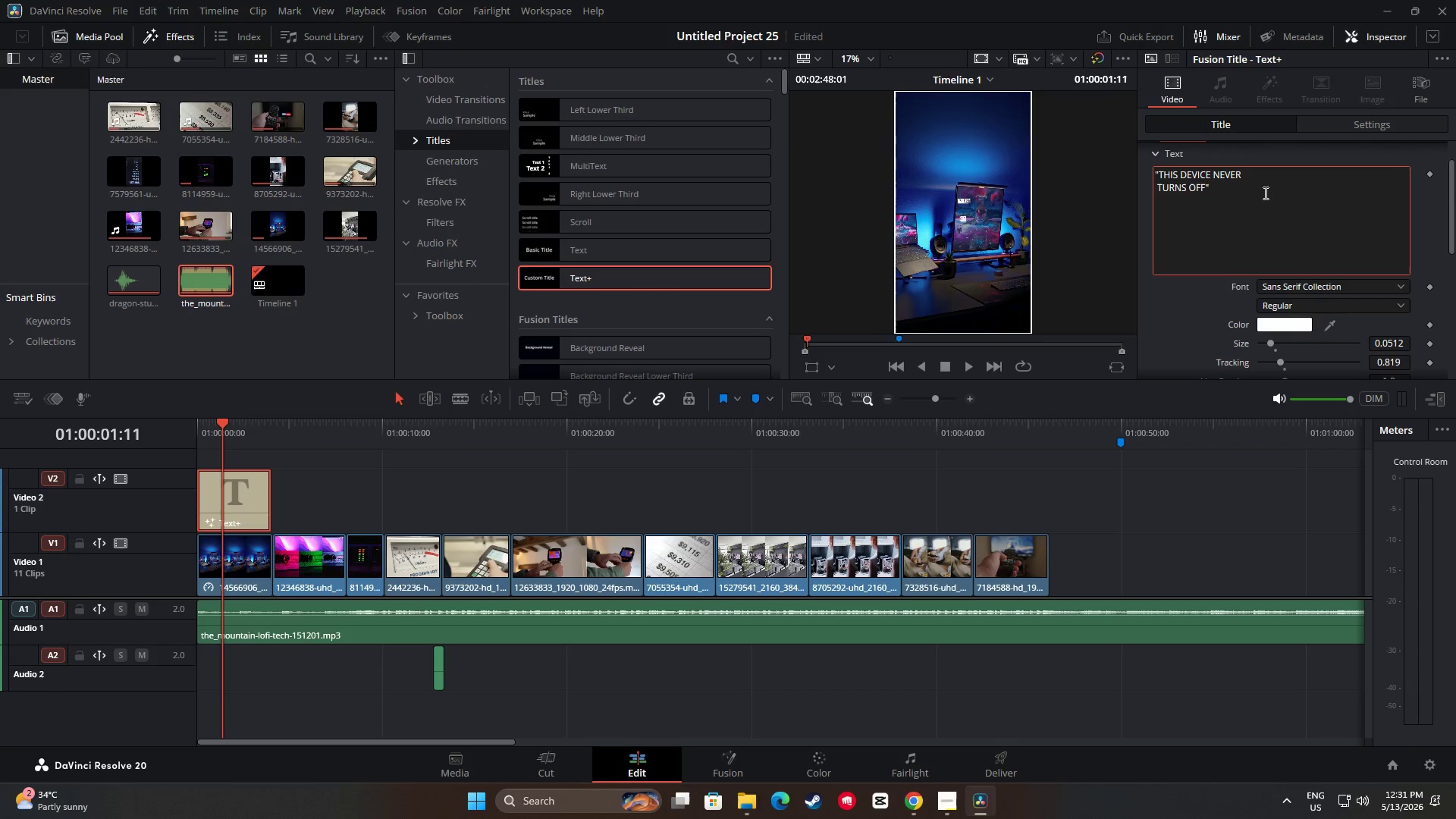 
key(Control+ControlLeft)
 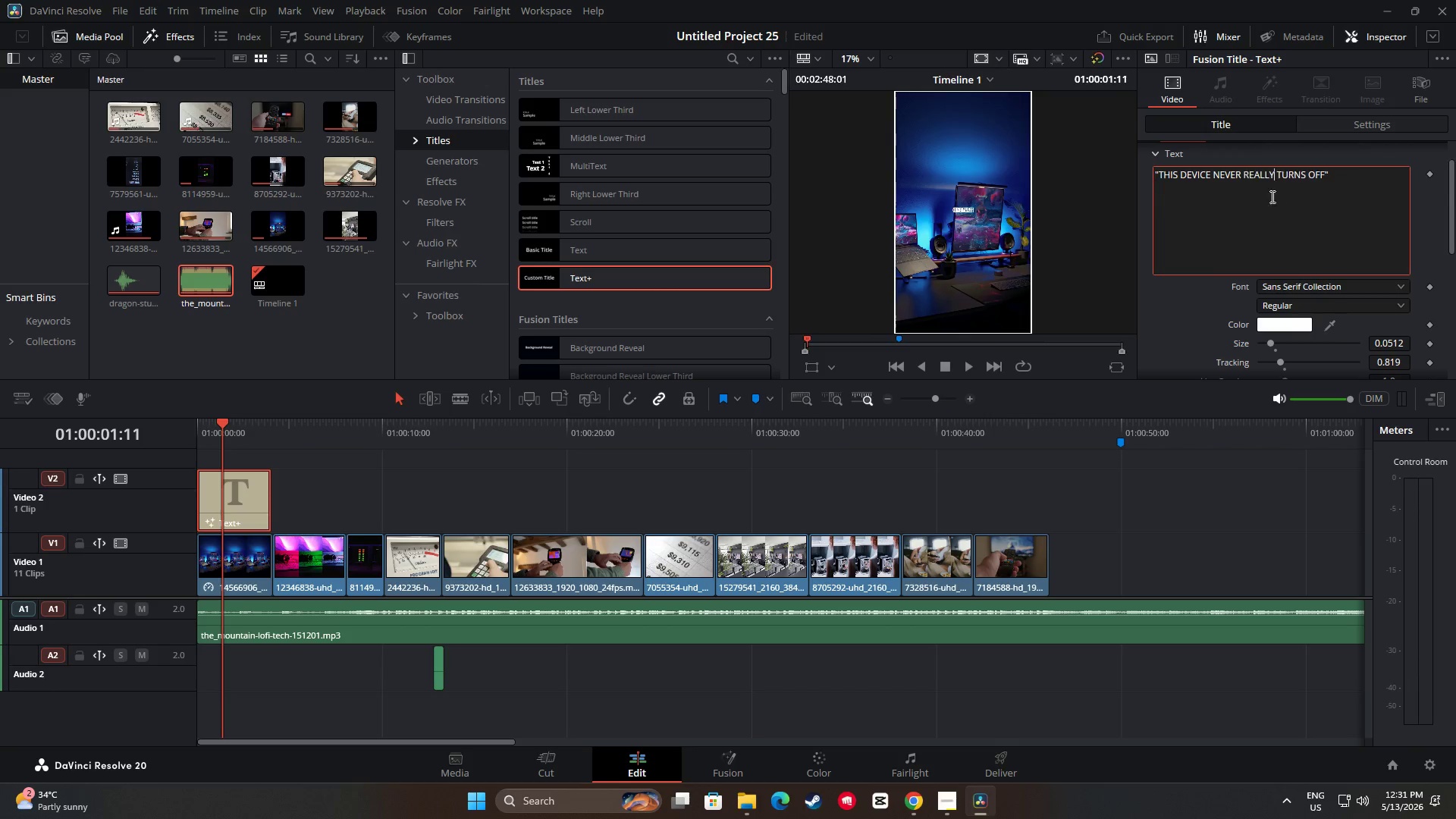 
key(Control+Z)
 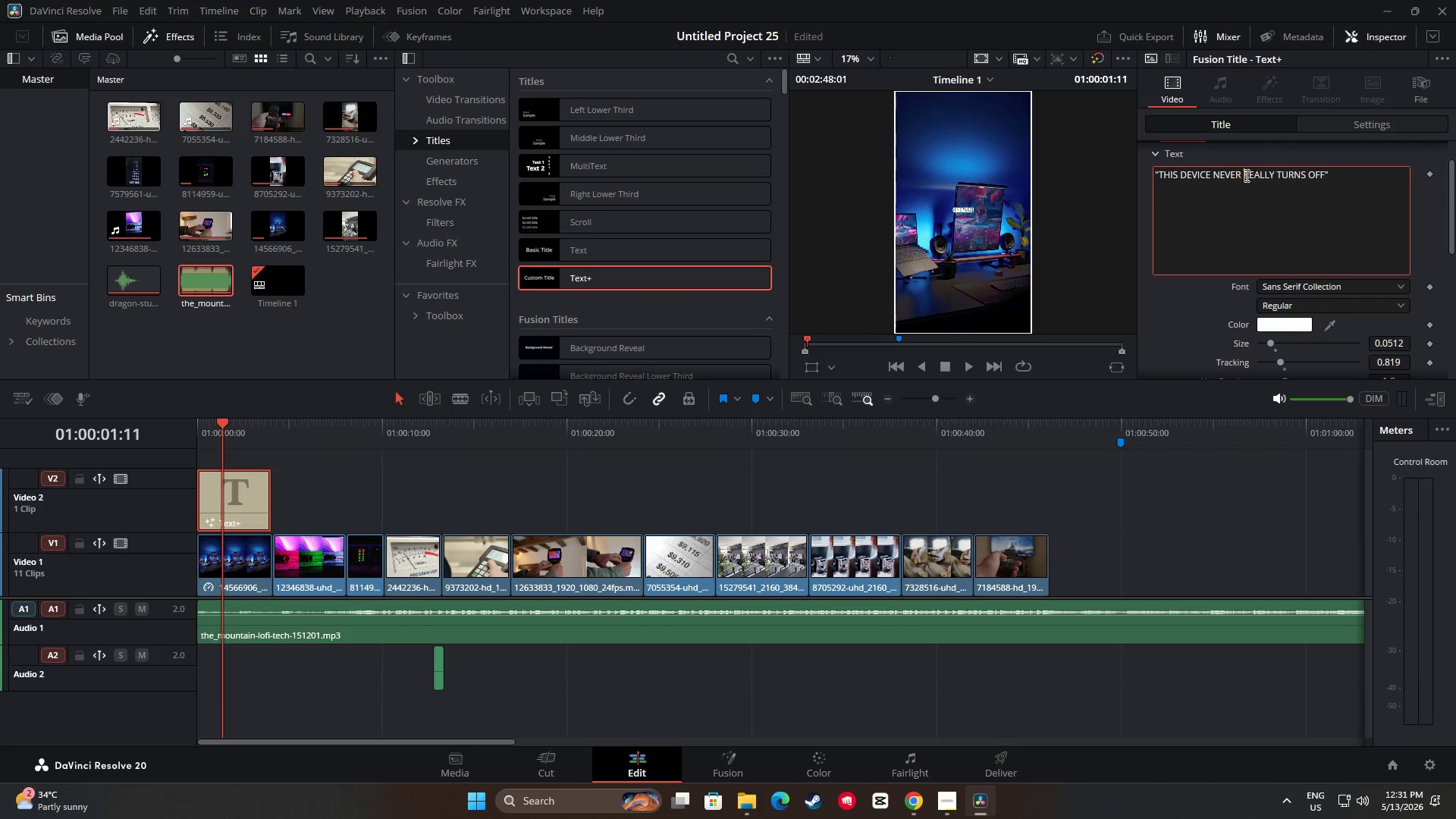 
key(Enter)
 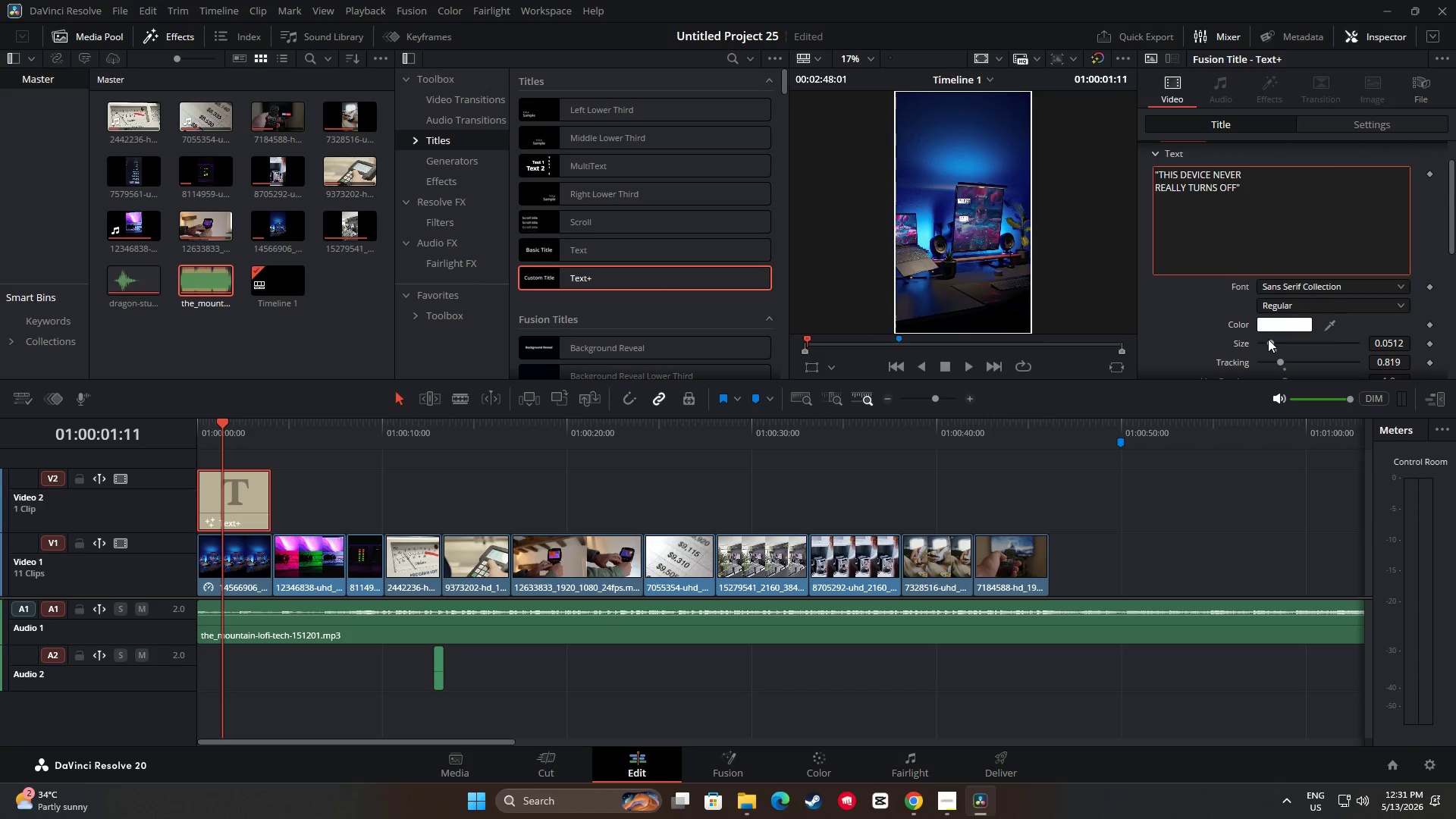 
left_click_drag(start_coordinate=[1280, 363], to_coordinate=[1286, 362])
 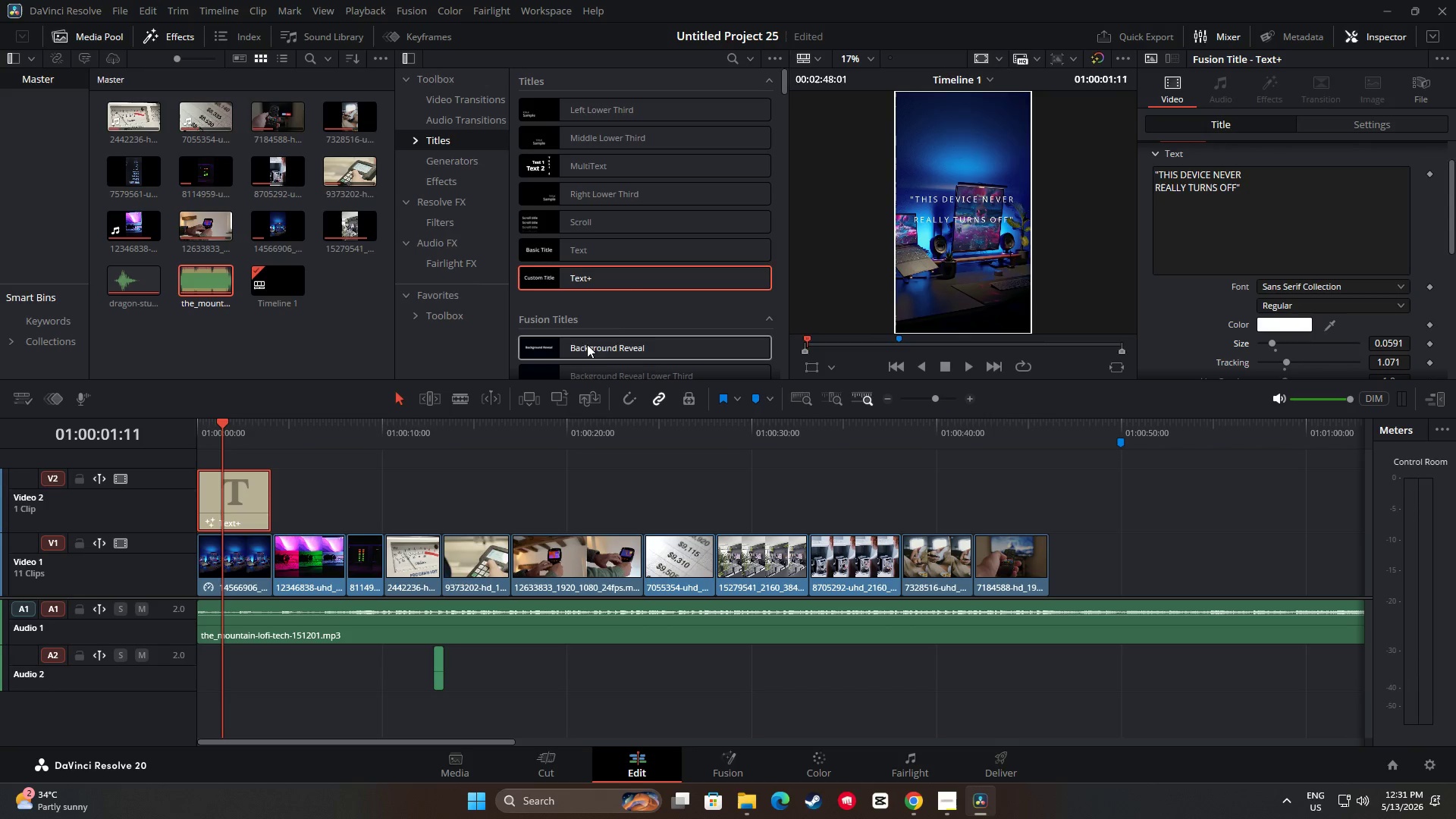 
left_click_drag(start_coordinate=[221, 422], to_coordinate=[174, 425])
 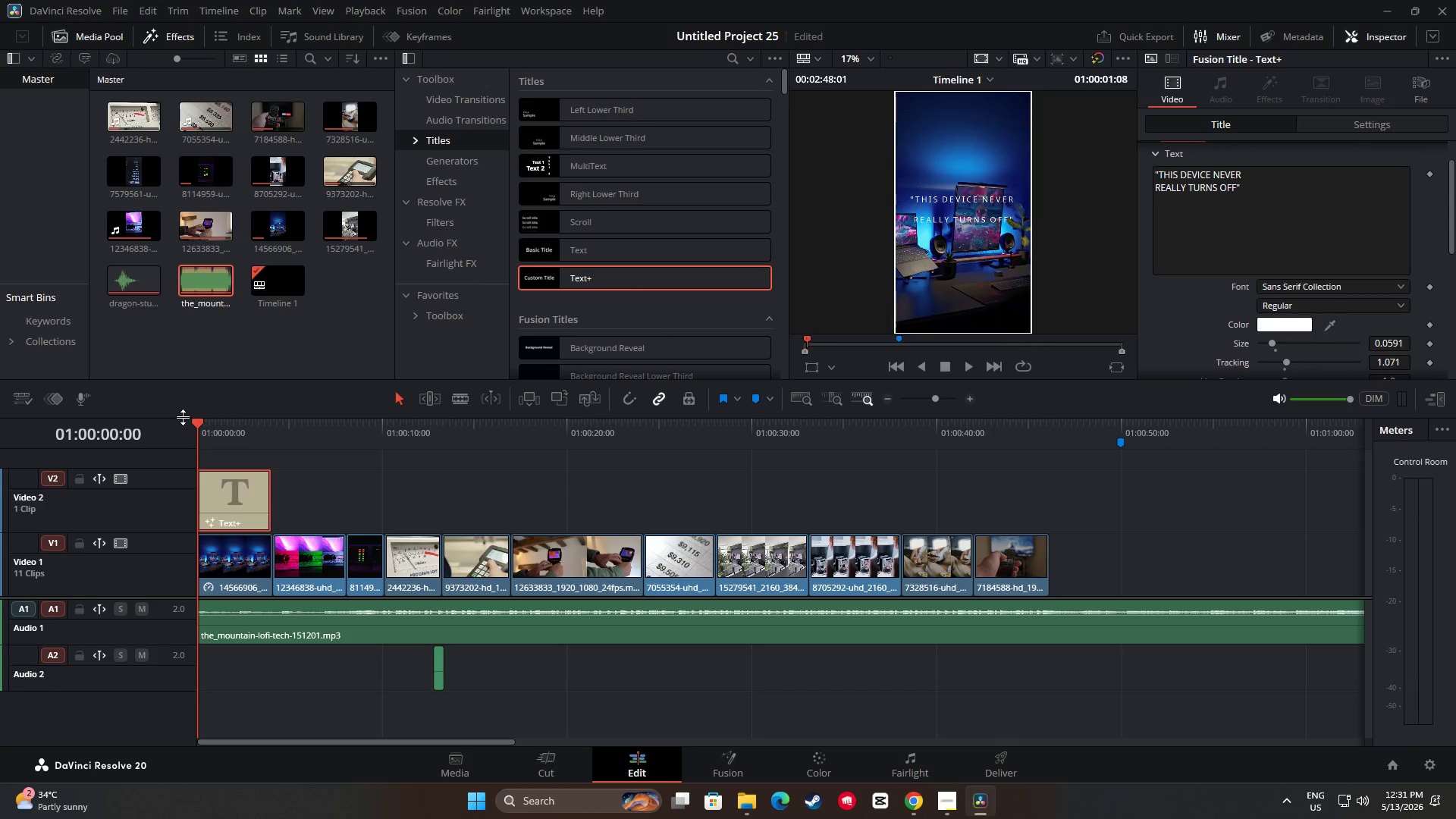 
key(Space)
 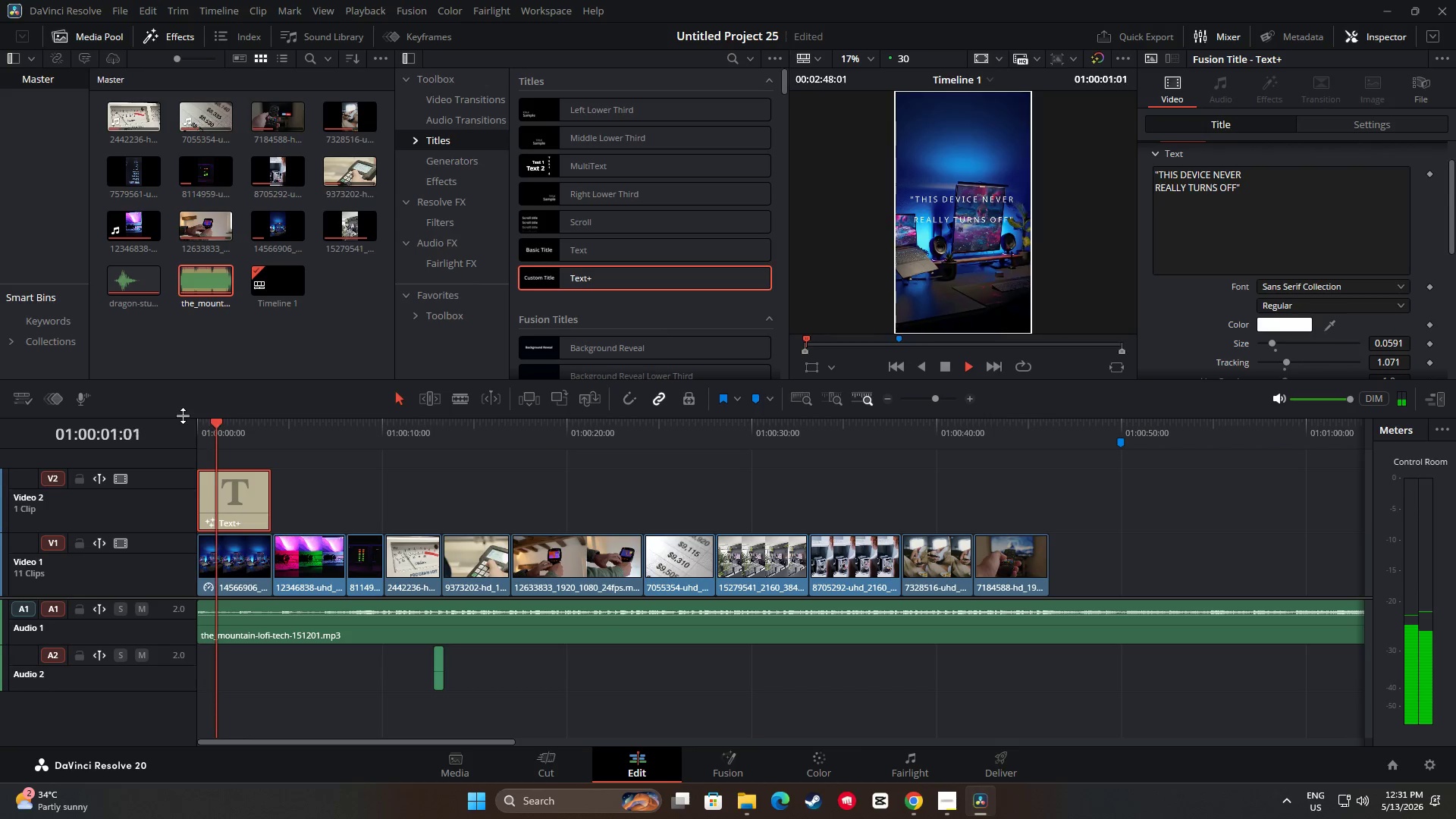 
key(Space)
 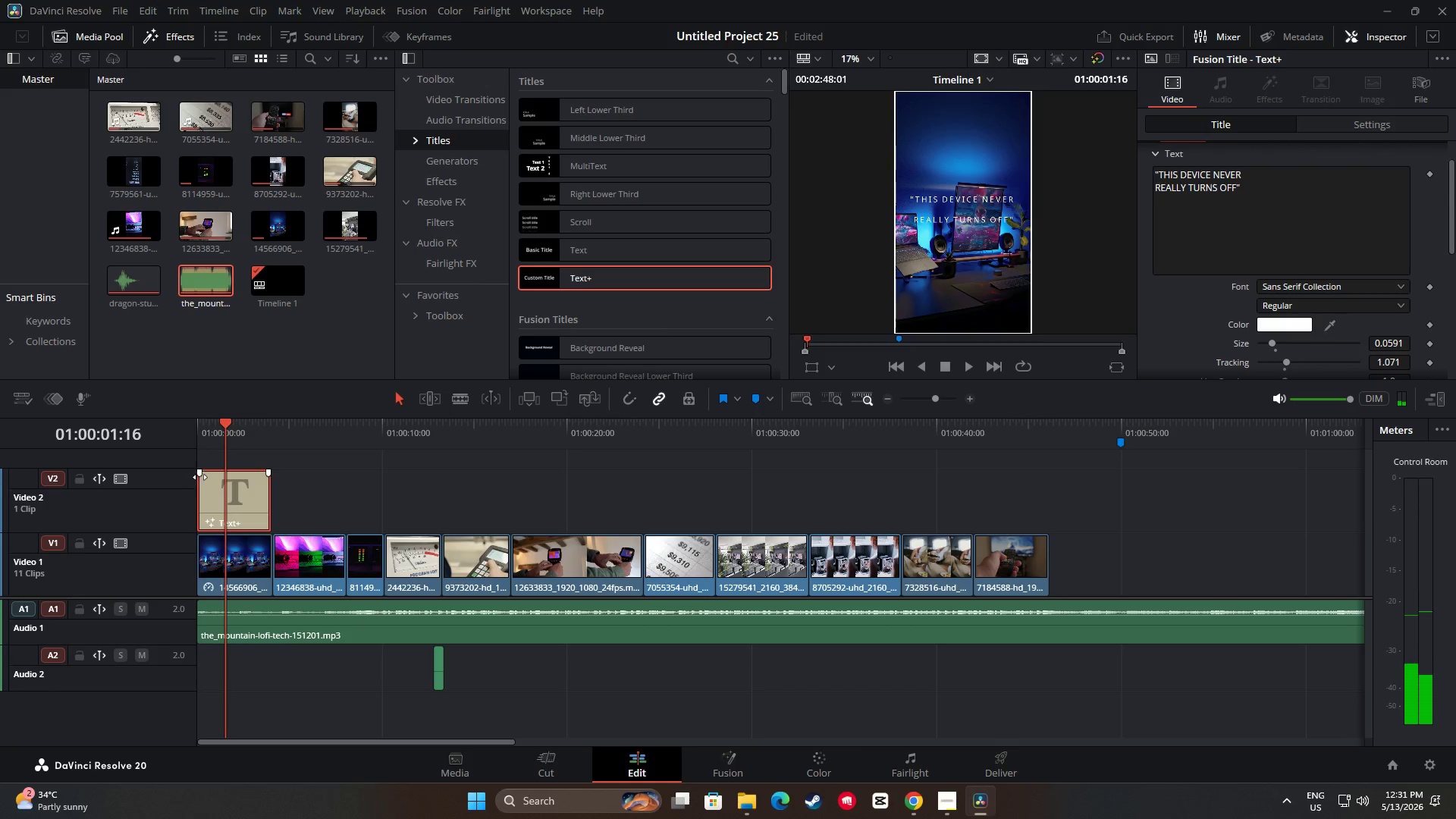 
left_click_drag(start_coordinate=[199, 474], to_coordinate=[215, 473])
 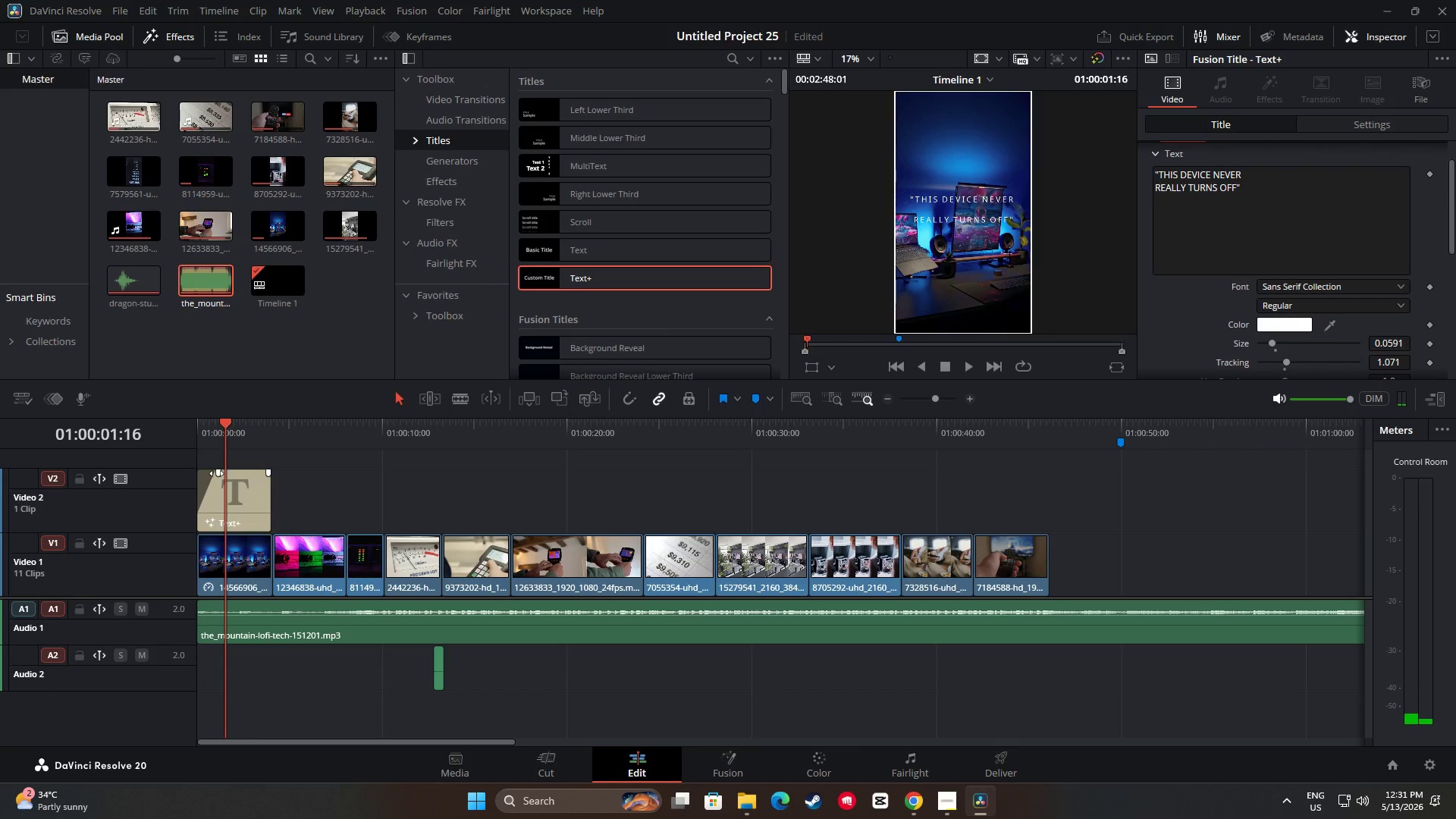 
left_click_drag(start_coordinate=[231, 427], to_coordinate=[168, 432])
 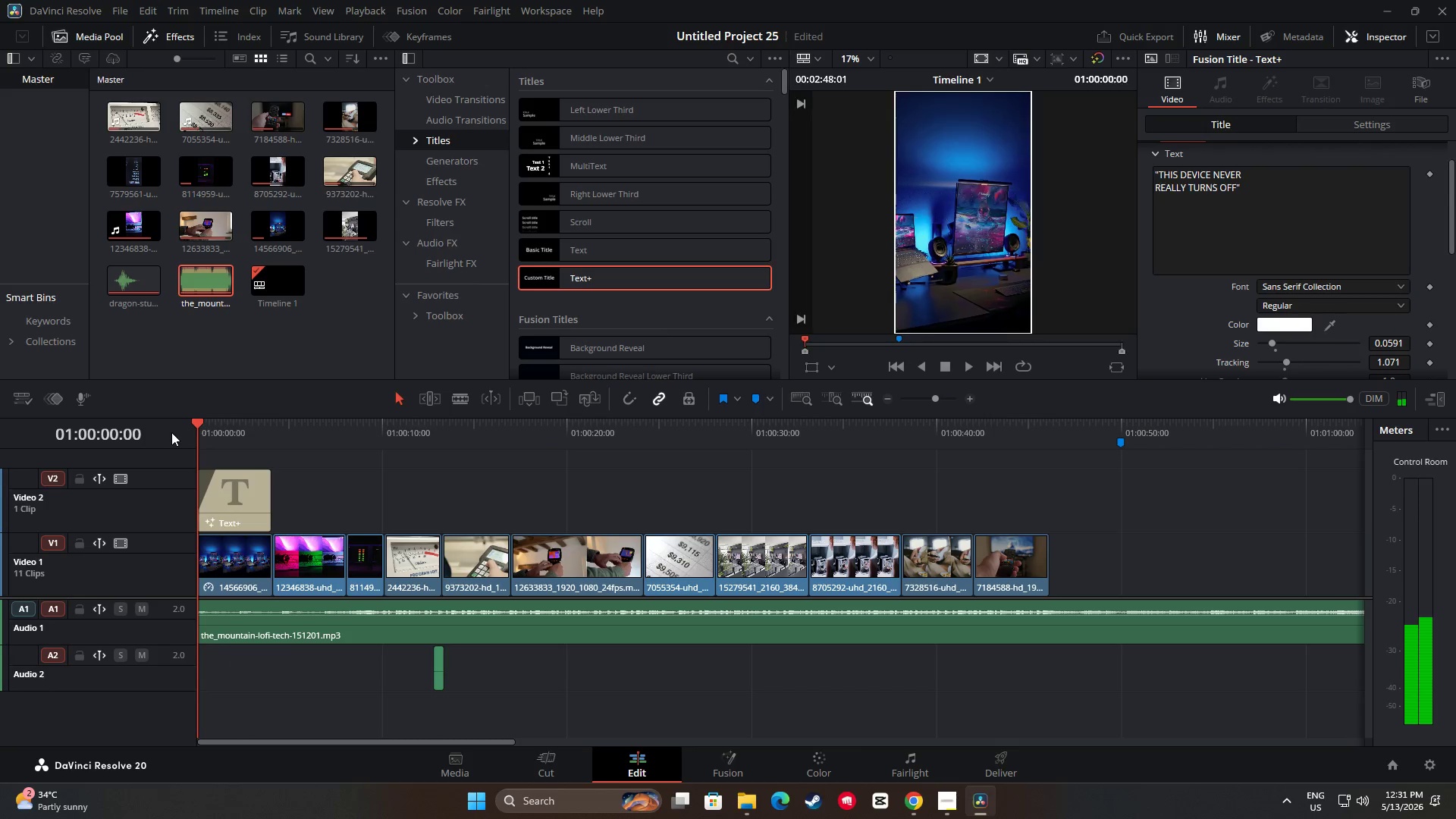 
key(Space)
 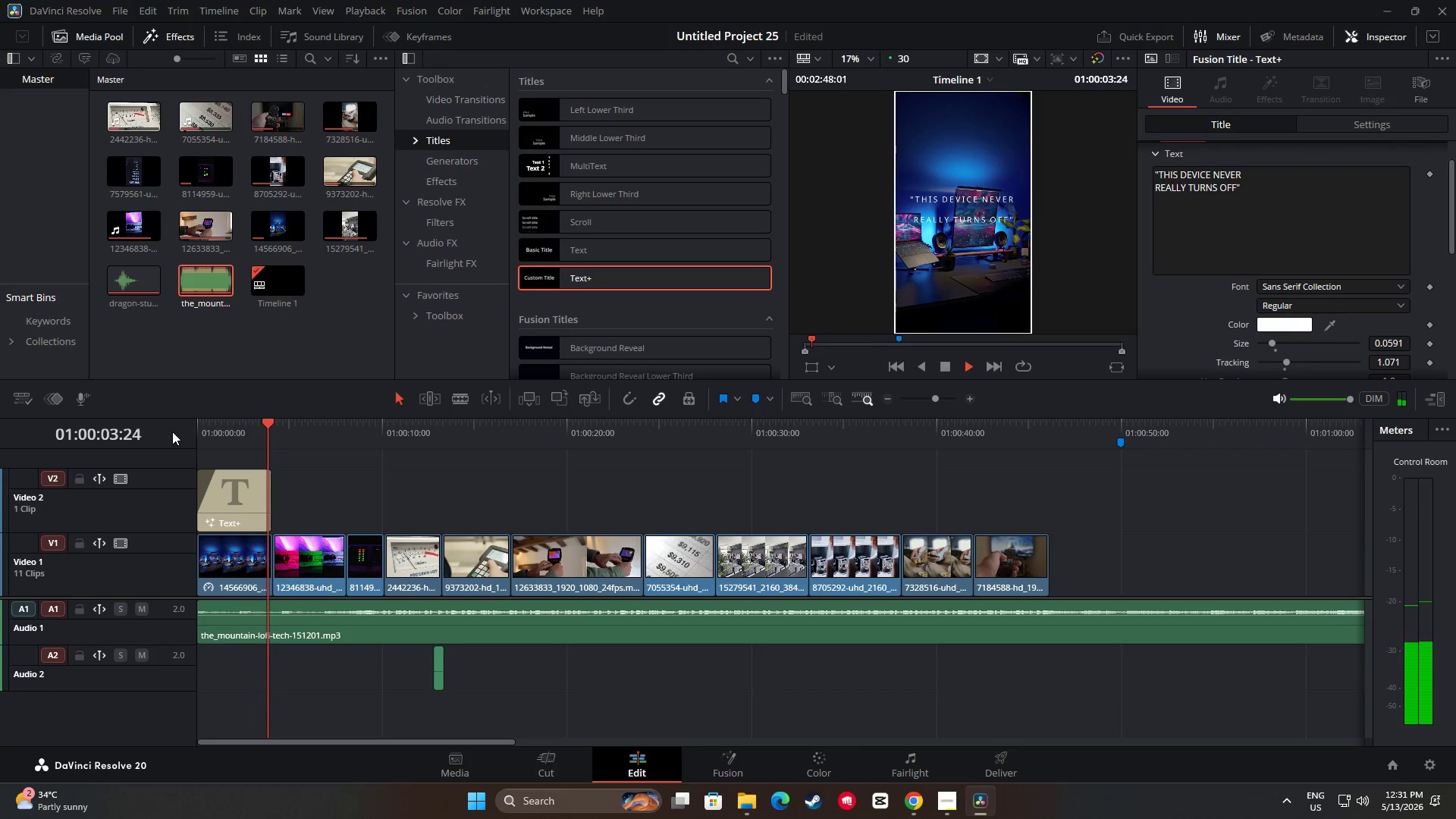 
wait(5.22)
 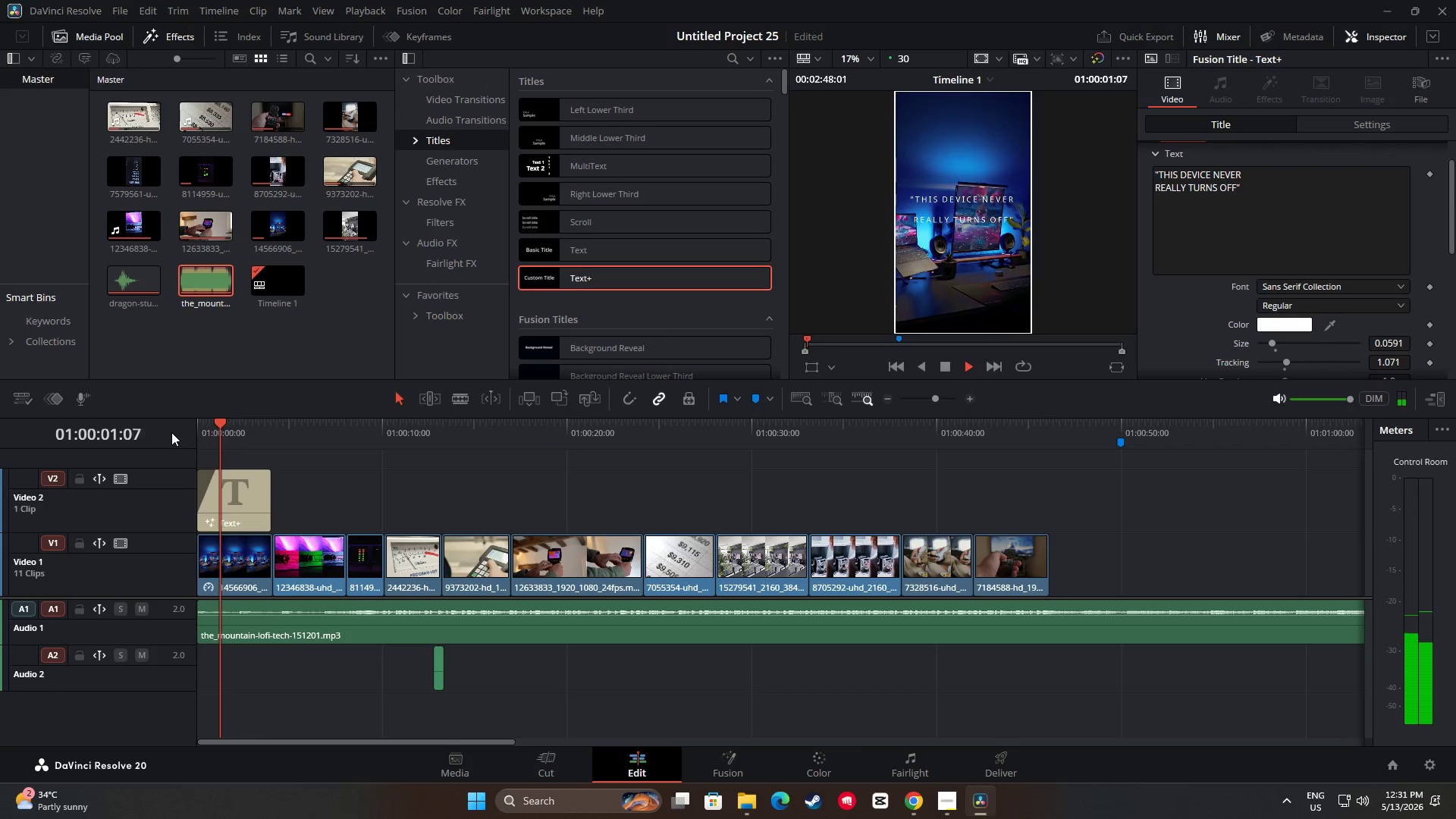 
key(Space)
 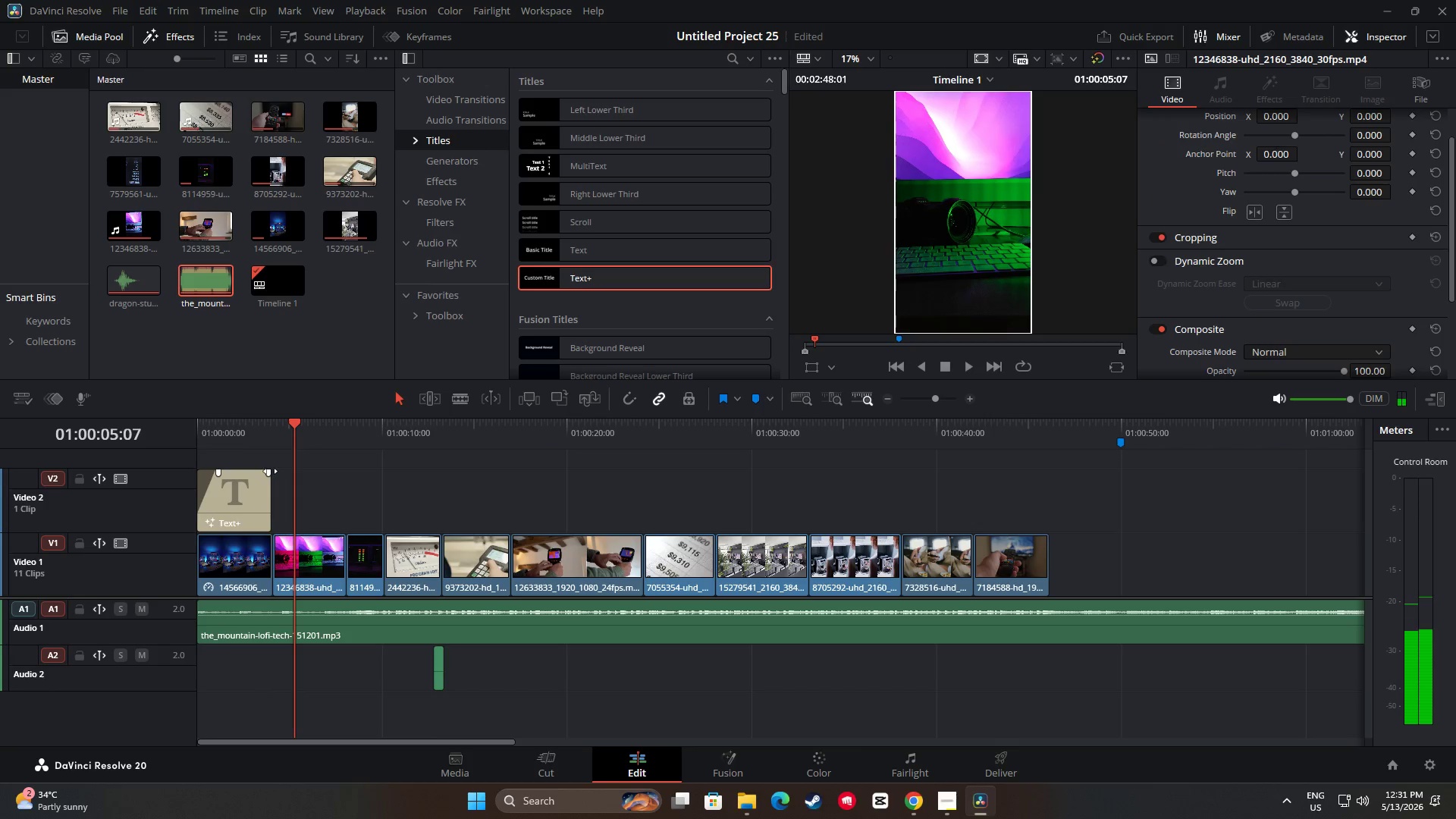 
left_click_drag(start_coordinate=[270, 471], to_coordinate=[263, 472])
 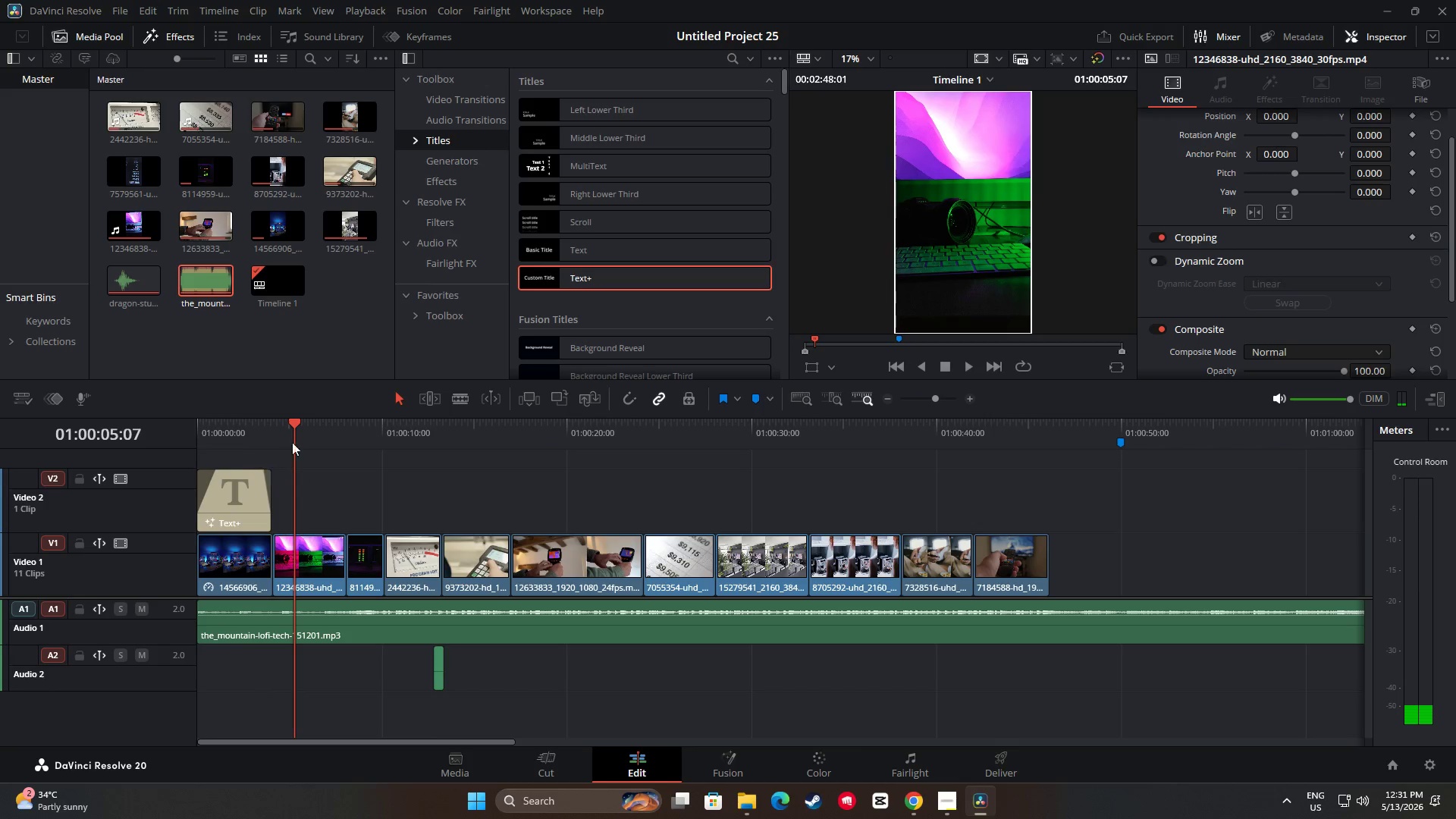 
left_click_drag(start_coordinate=[297, 432], to_coordinate=[250, 435])
 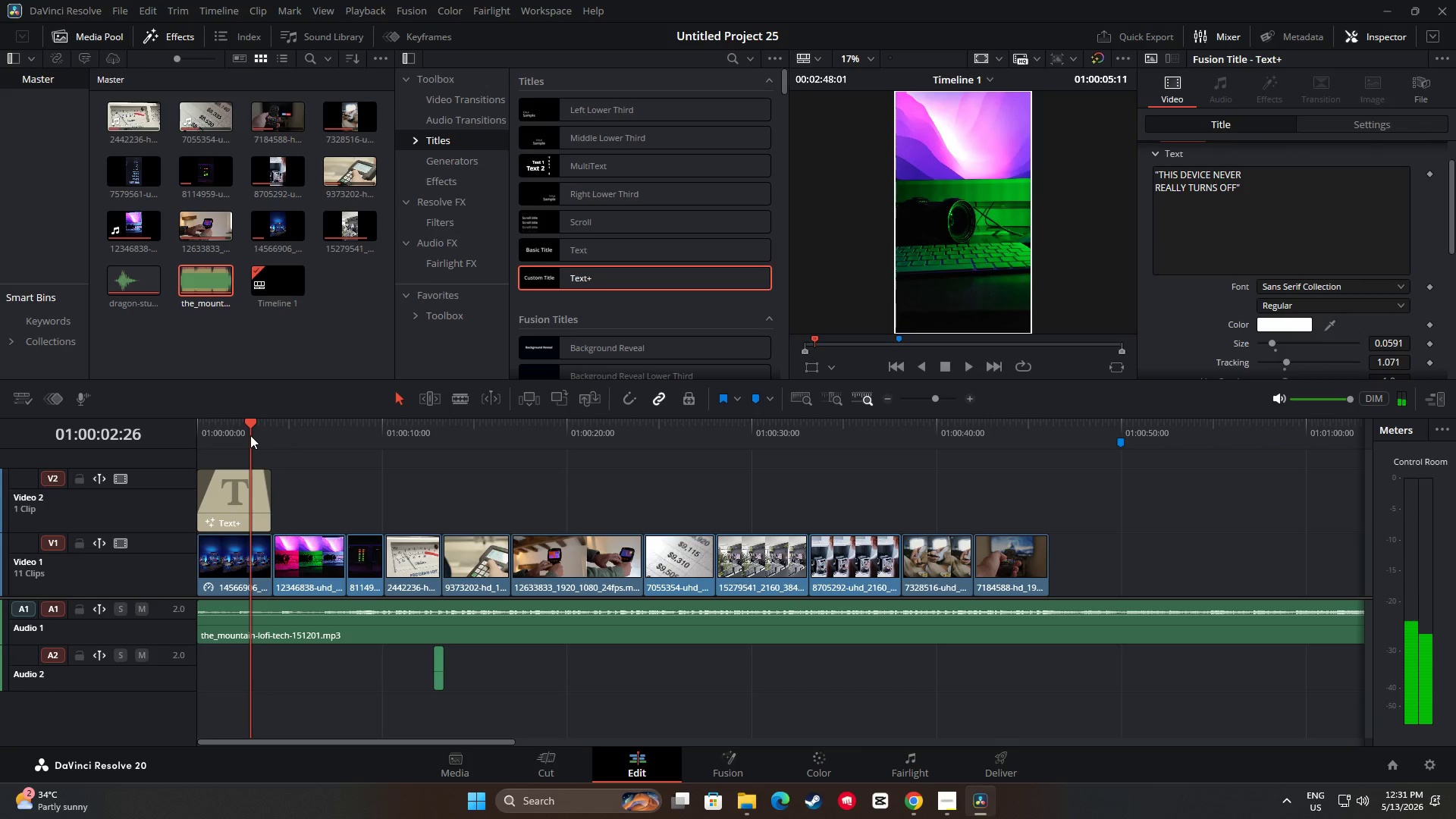 
key(Space)
 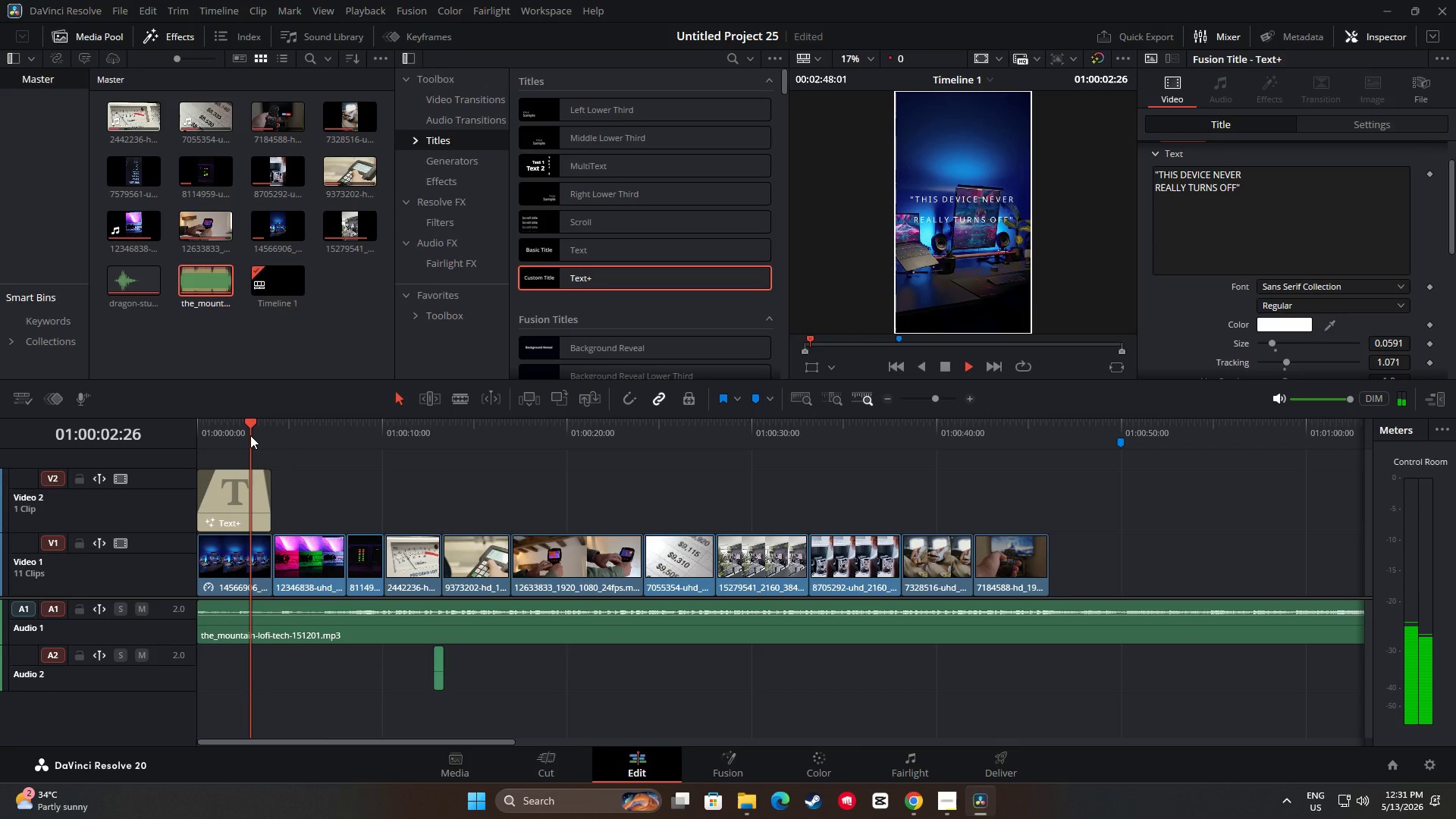 
key(Space)
 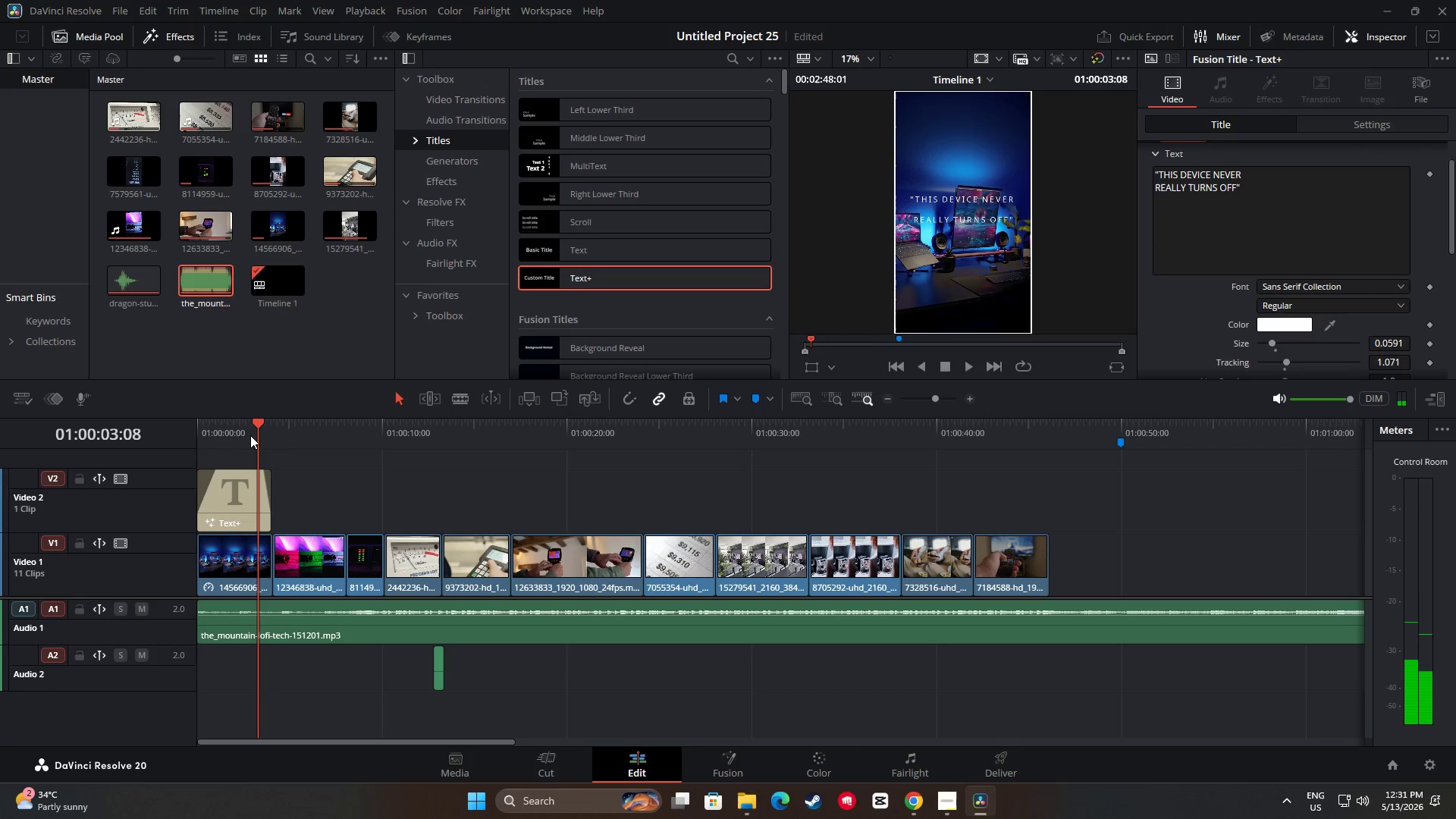 
key(Space)
 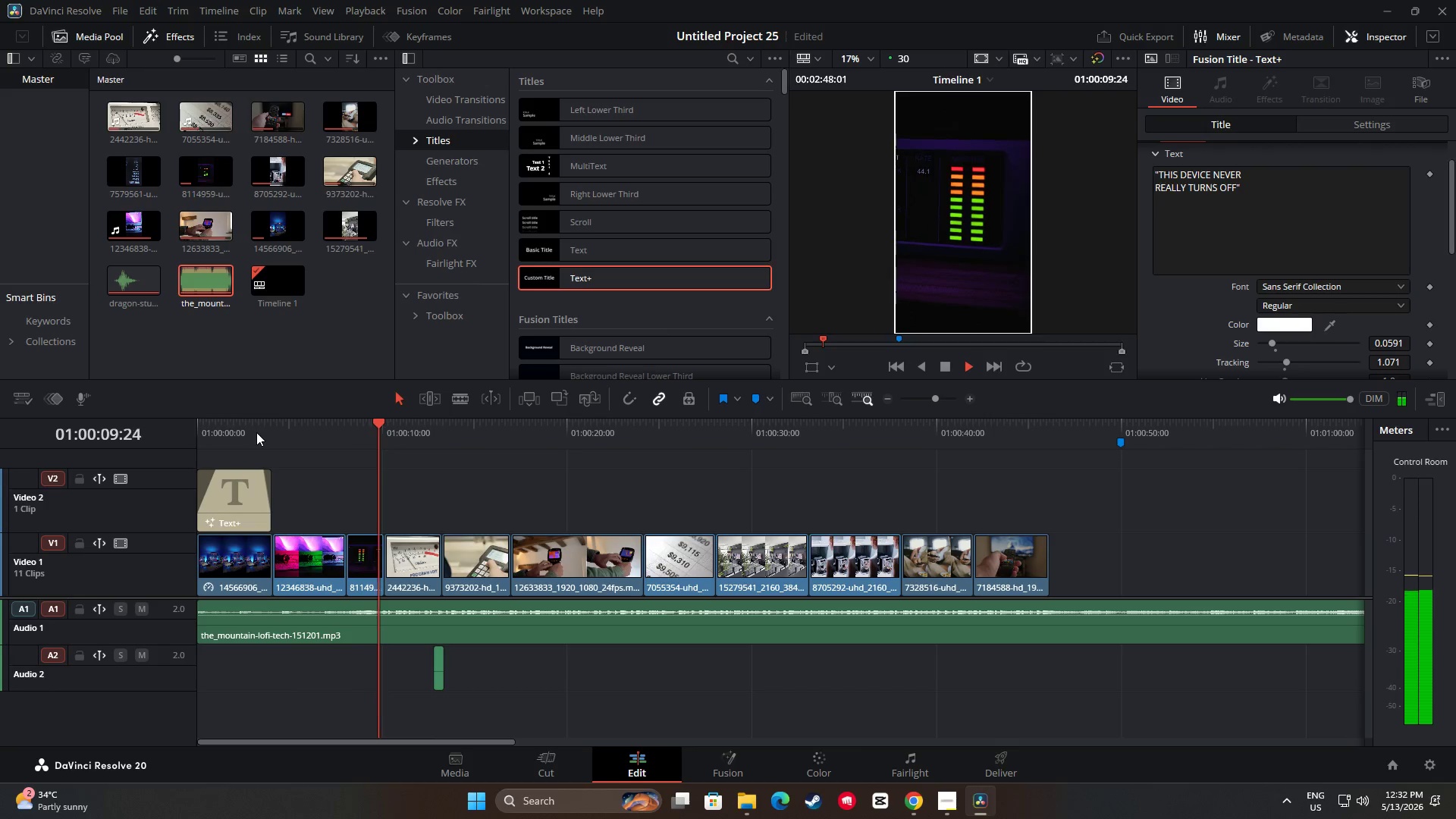 
wait(11.66)
 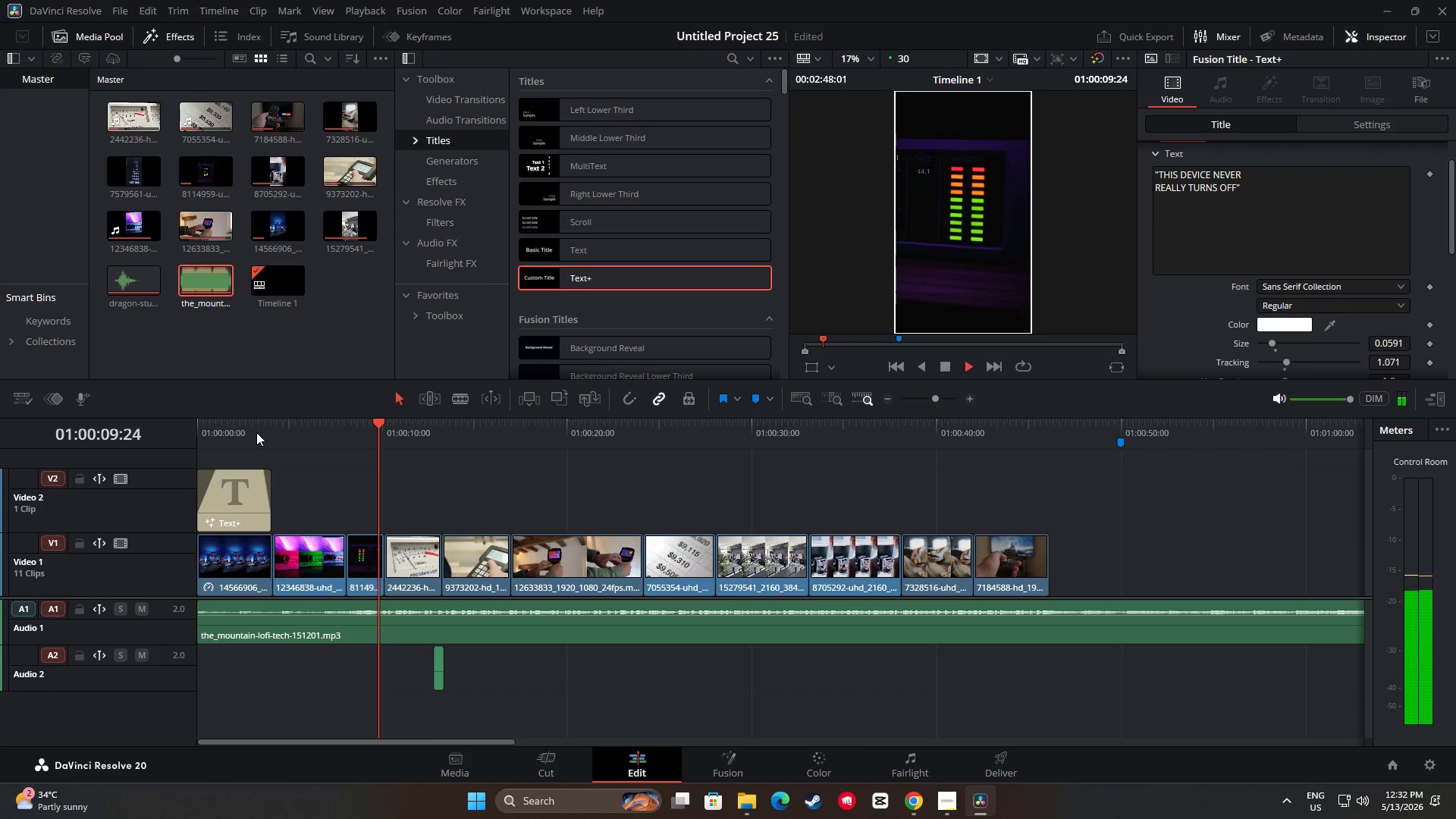 
key(Space)
 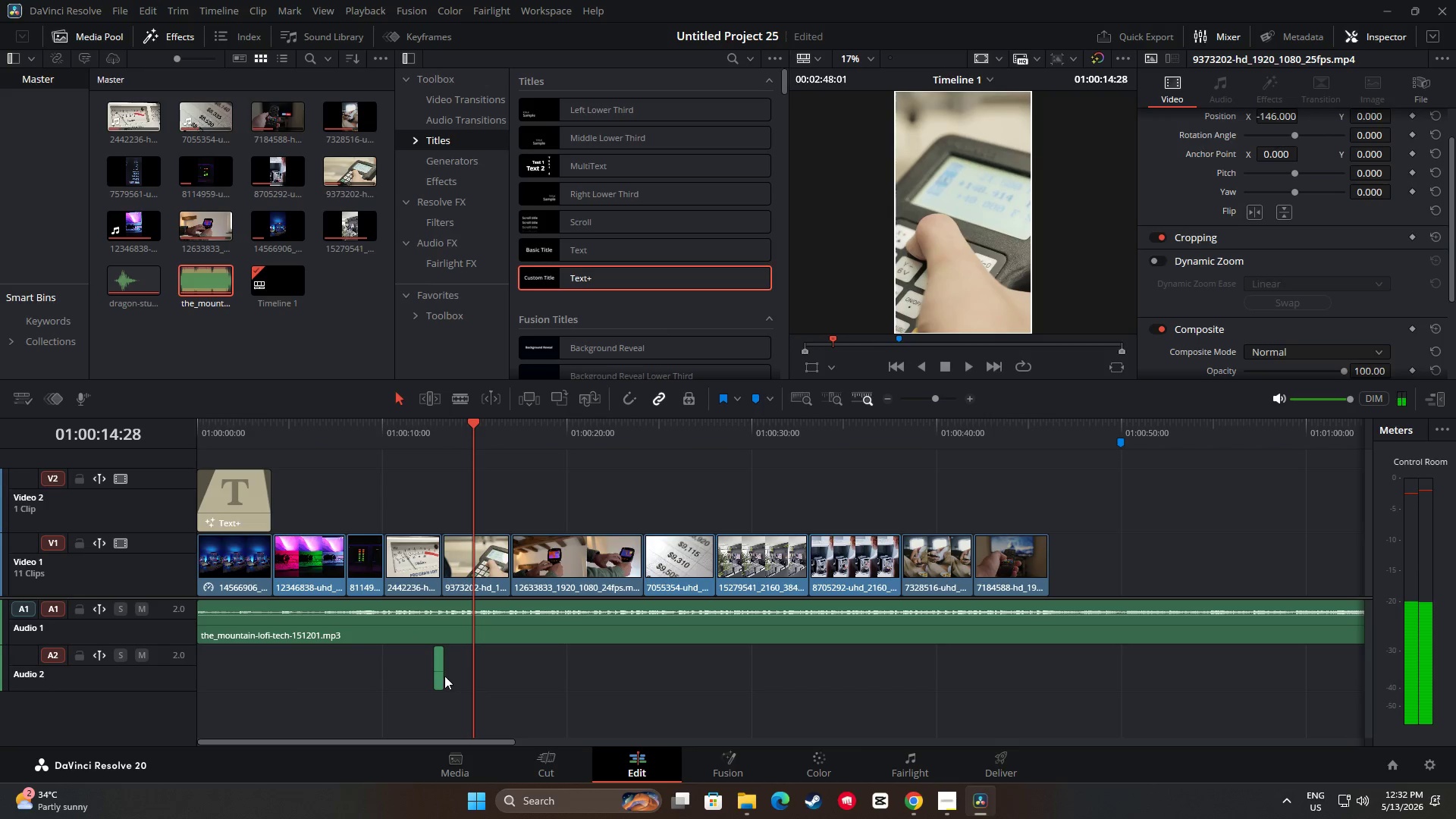 
left_click_drag(start_coordinate=[438, 675], to_coordinate=[183, 666])
 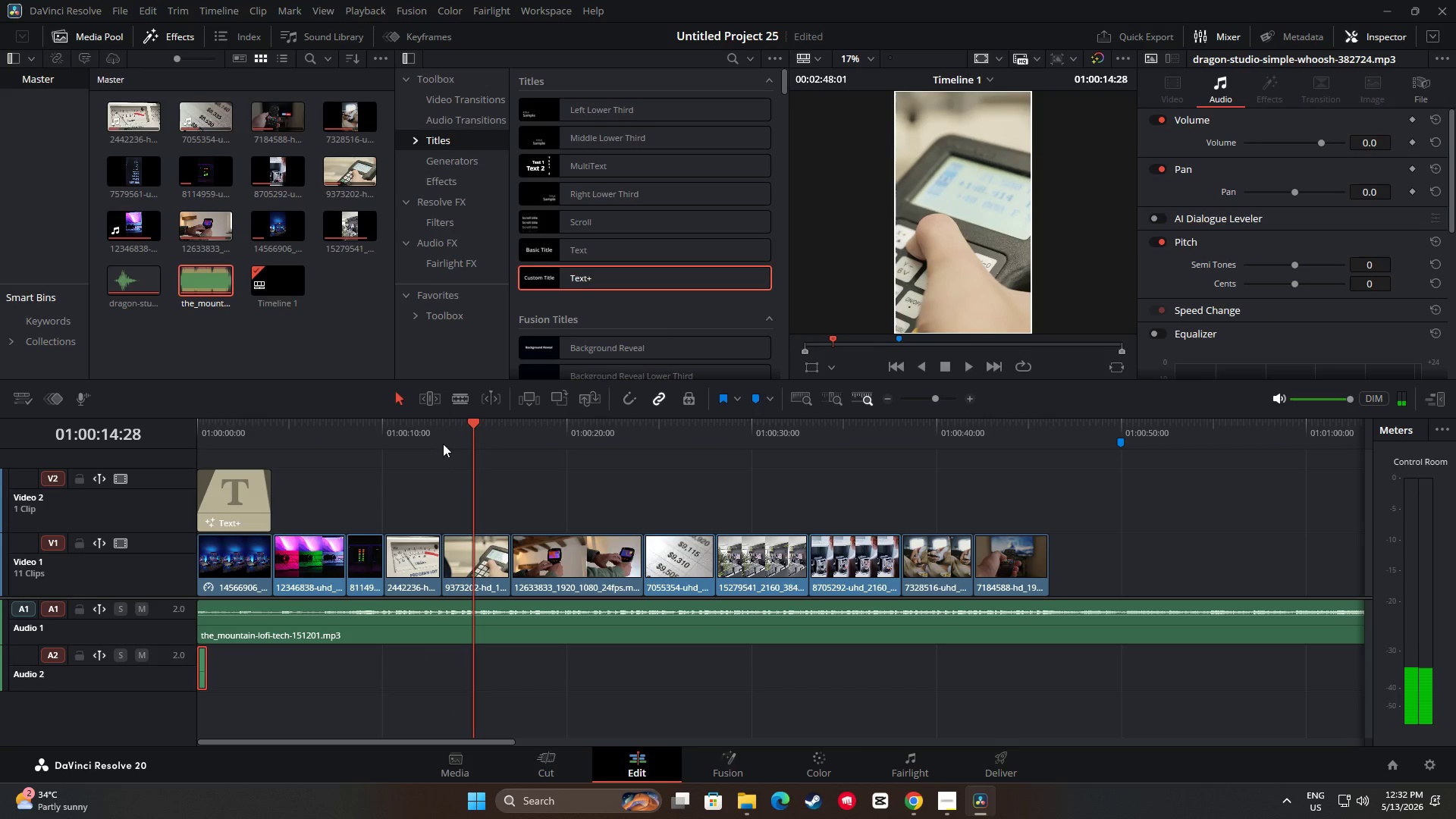 
left_click_drag(start_coordinate=[467, 427], to_coordinate=[128, 437])
 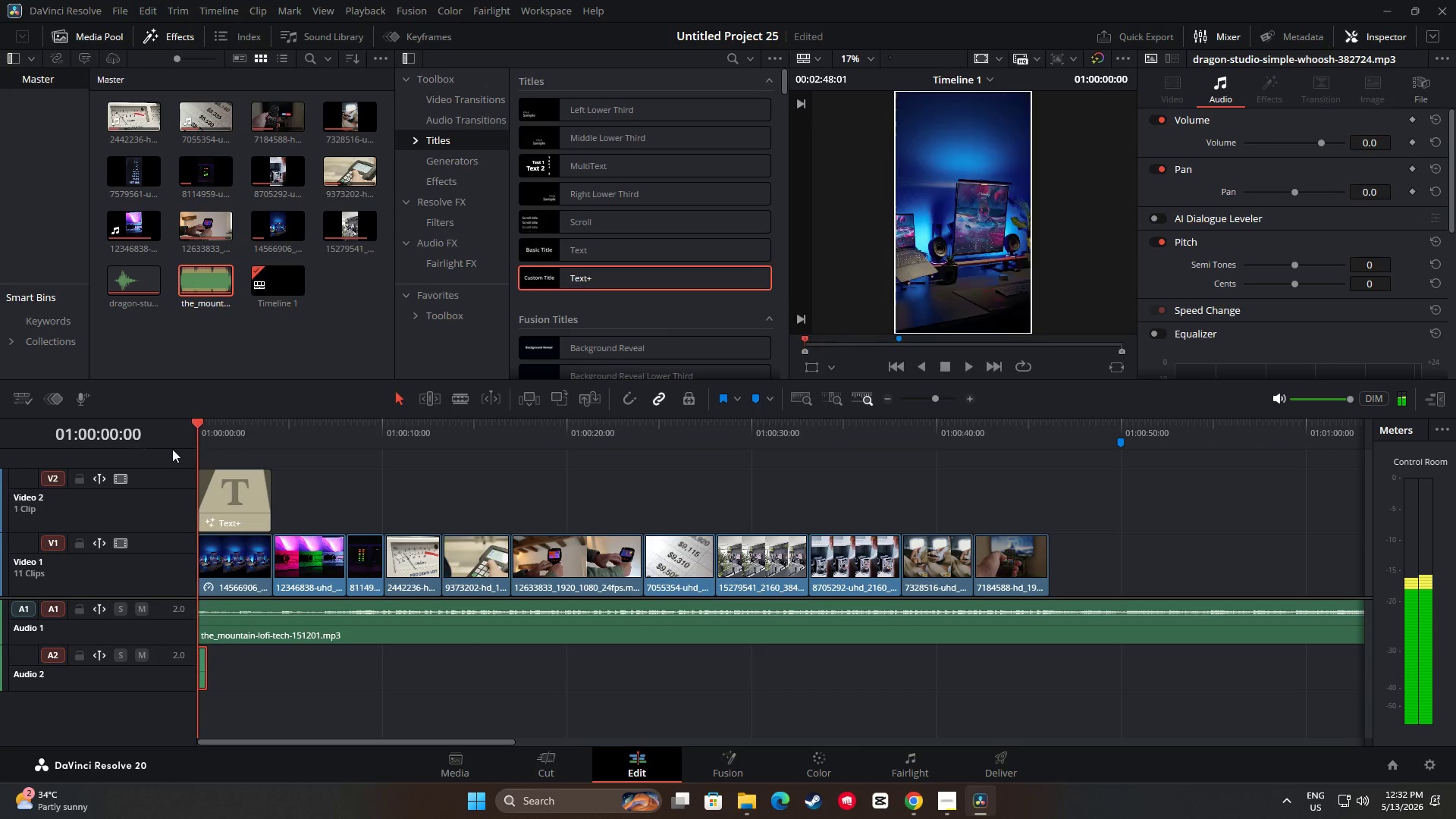 
key(Space)
 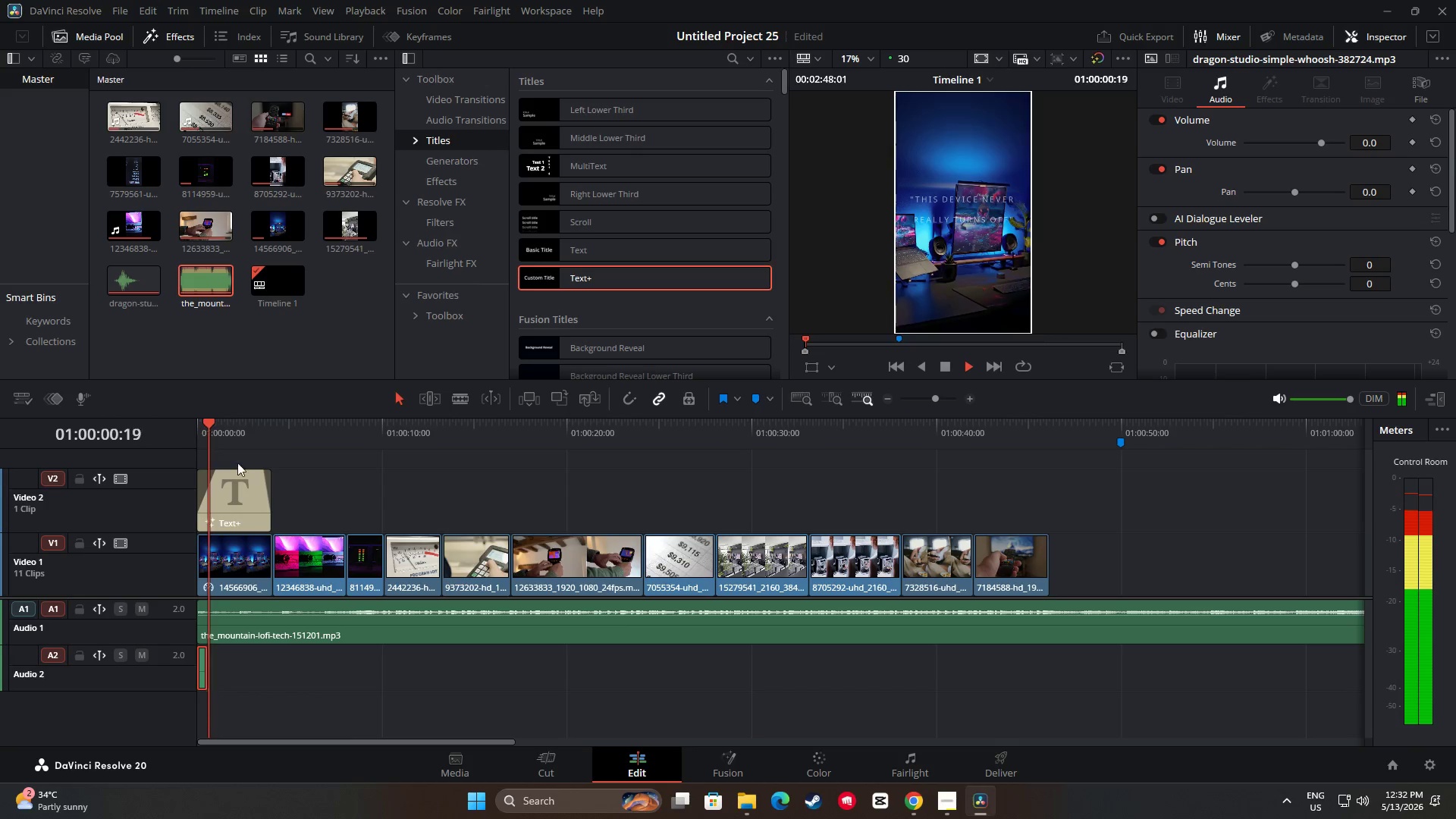 
key(Space)
 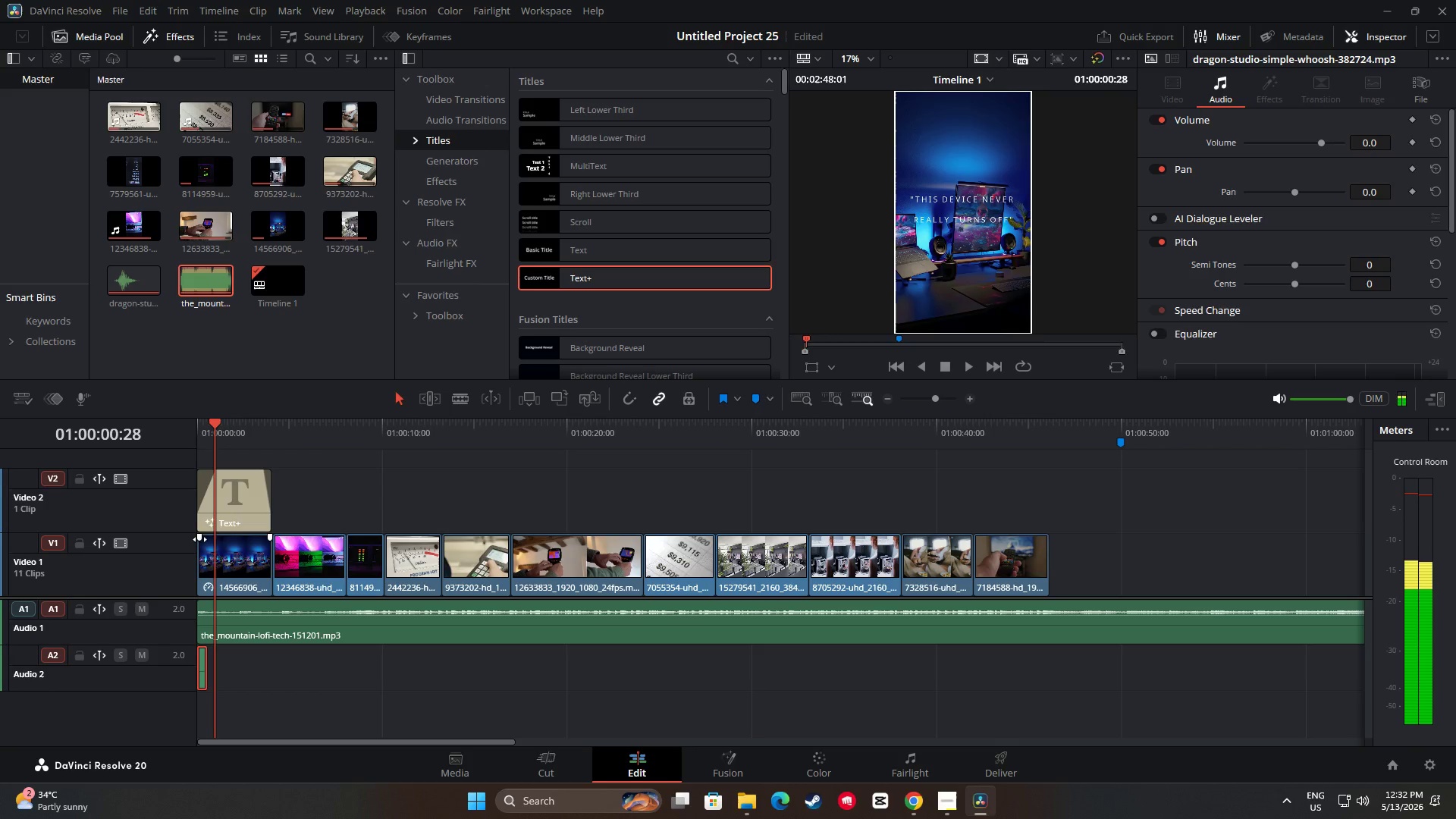 
left_click_drag(start_coordinate=[199, 538], to_coordinate=[214, 539])
 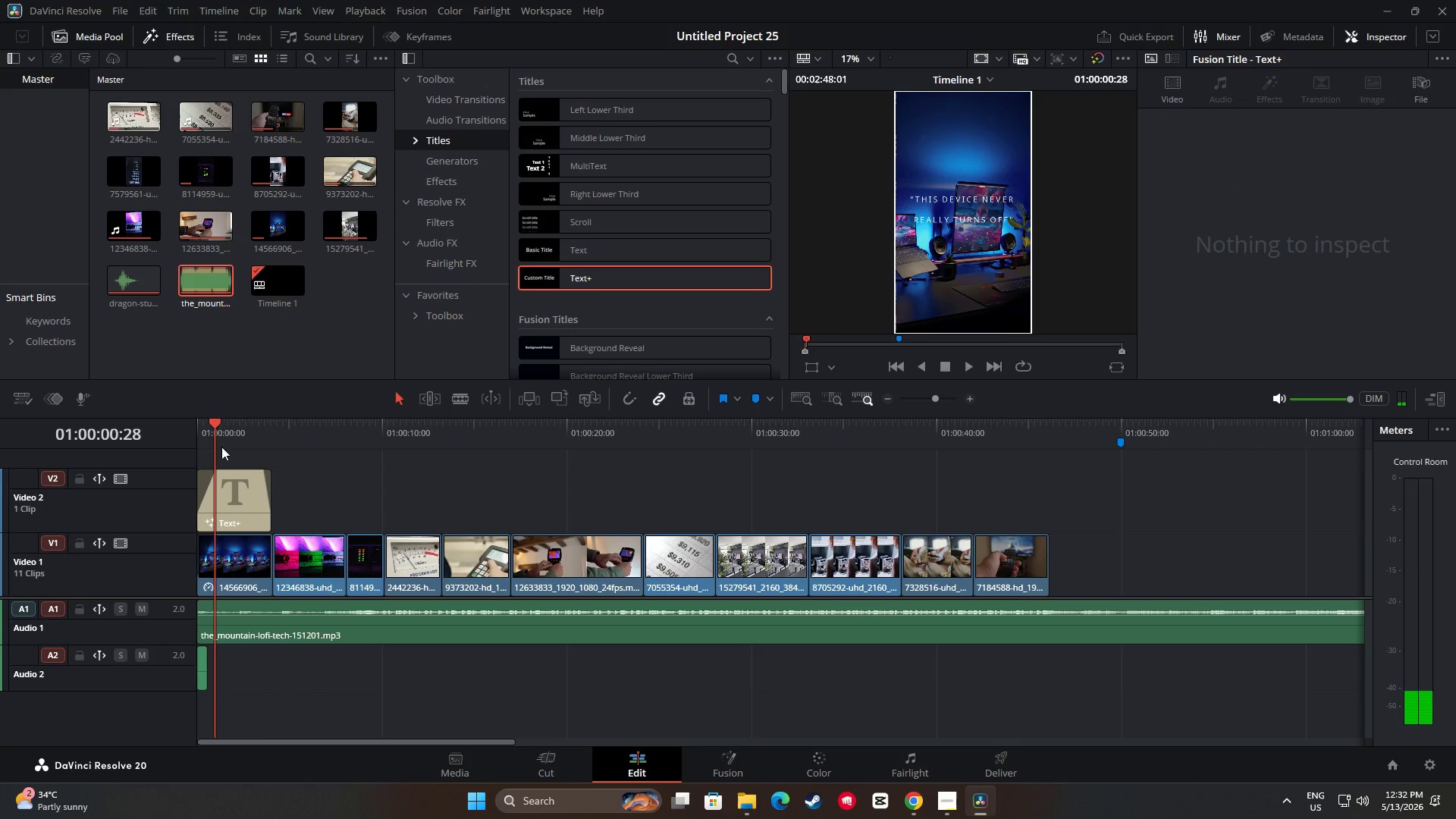 
left_click_drag(start_coordinate=[221, 421], to_coordinate=[158, 431])
 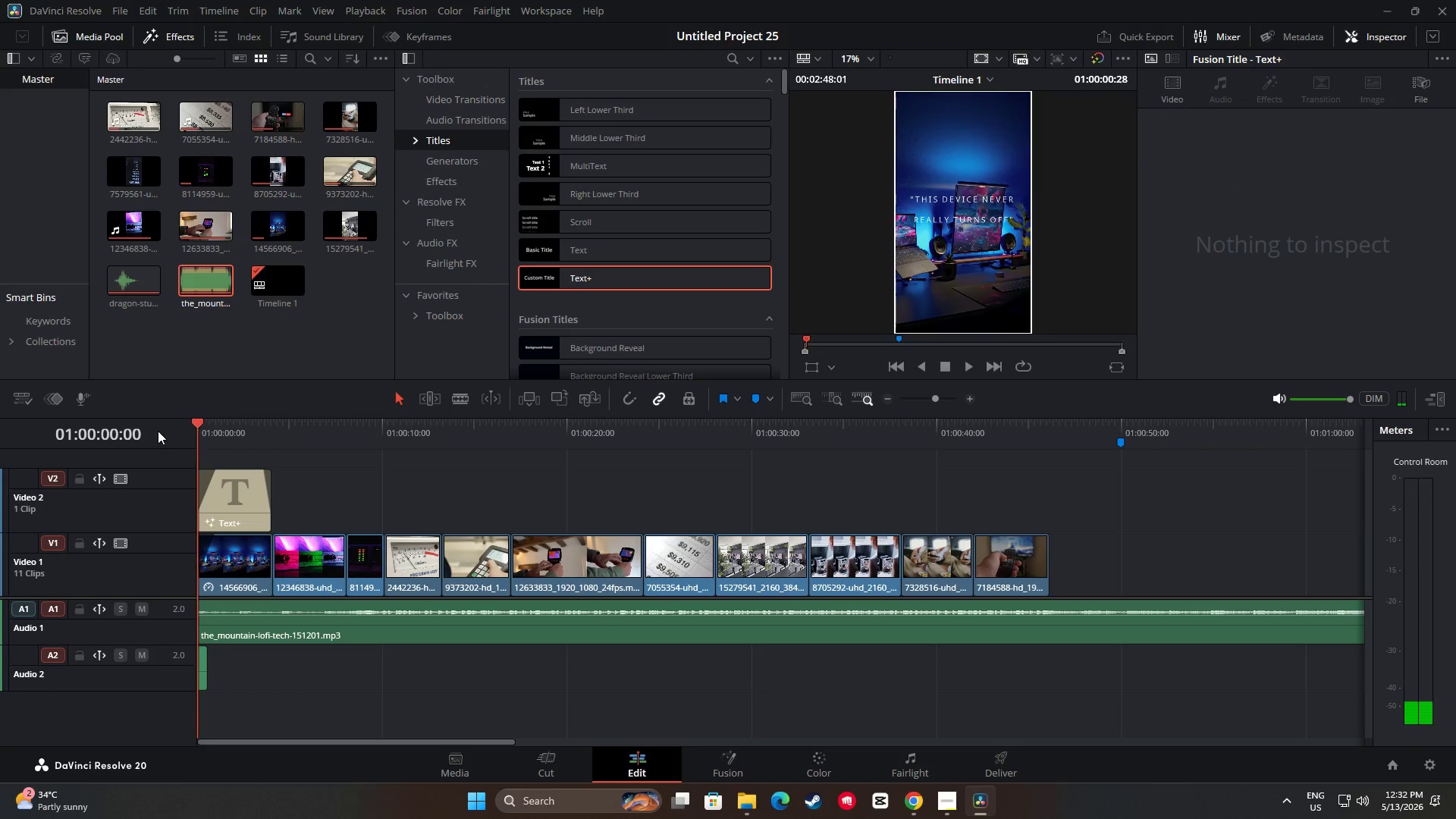 
key(Space)
 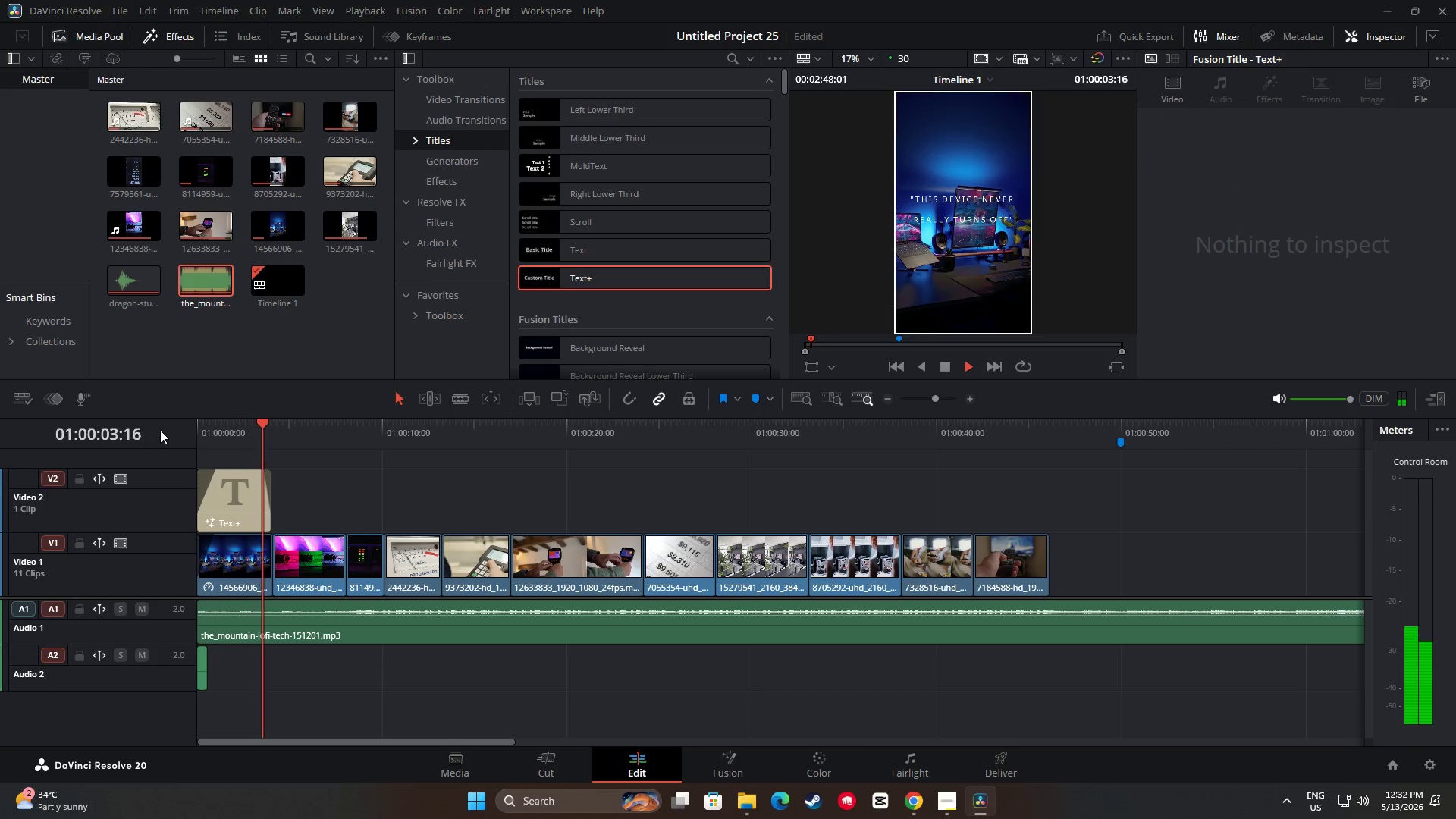 
key(Space)
 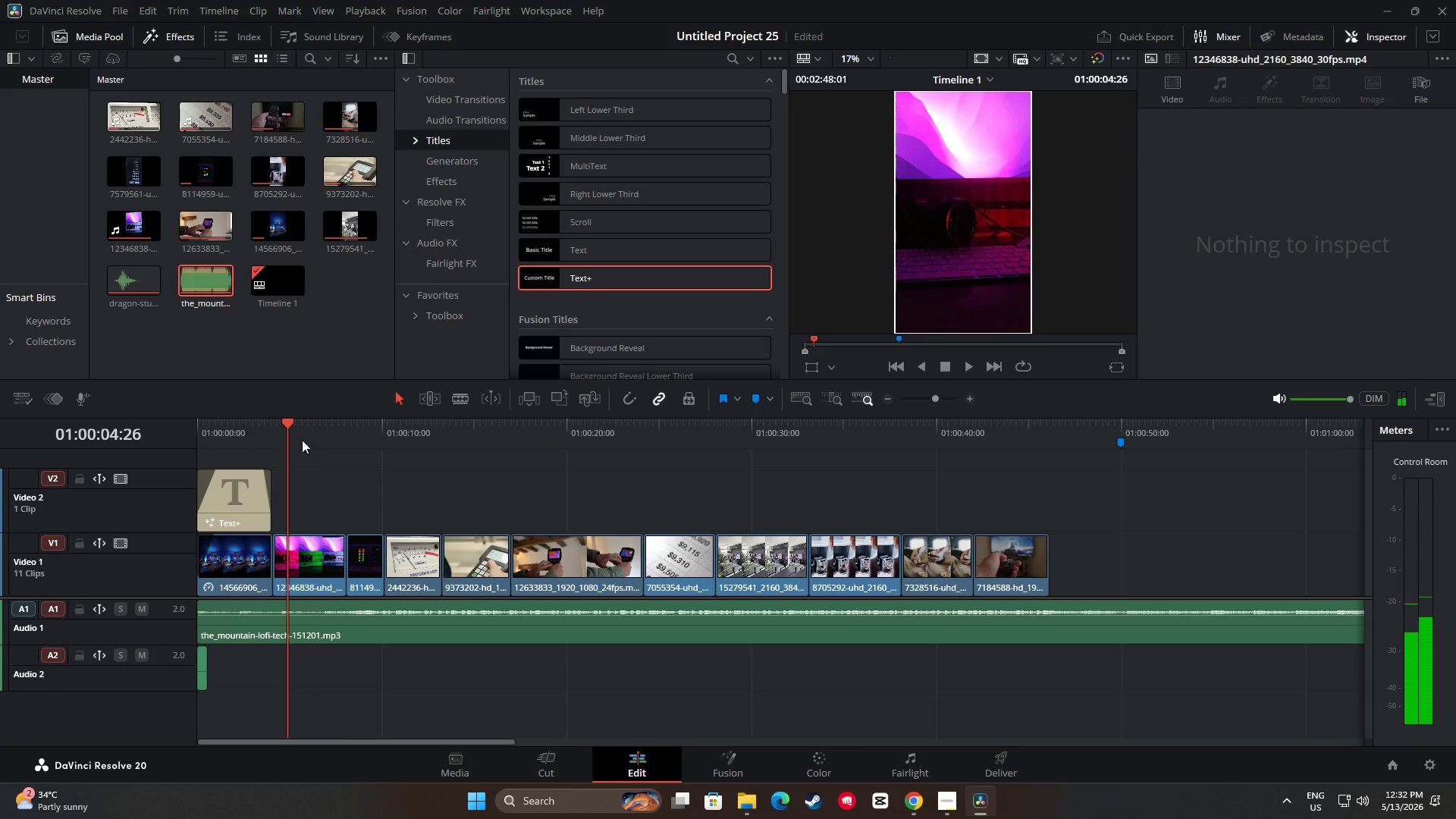 
left_click_drag(start_coordinate=[292, 422], to_coordinate=[137, 429])
 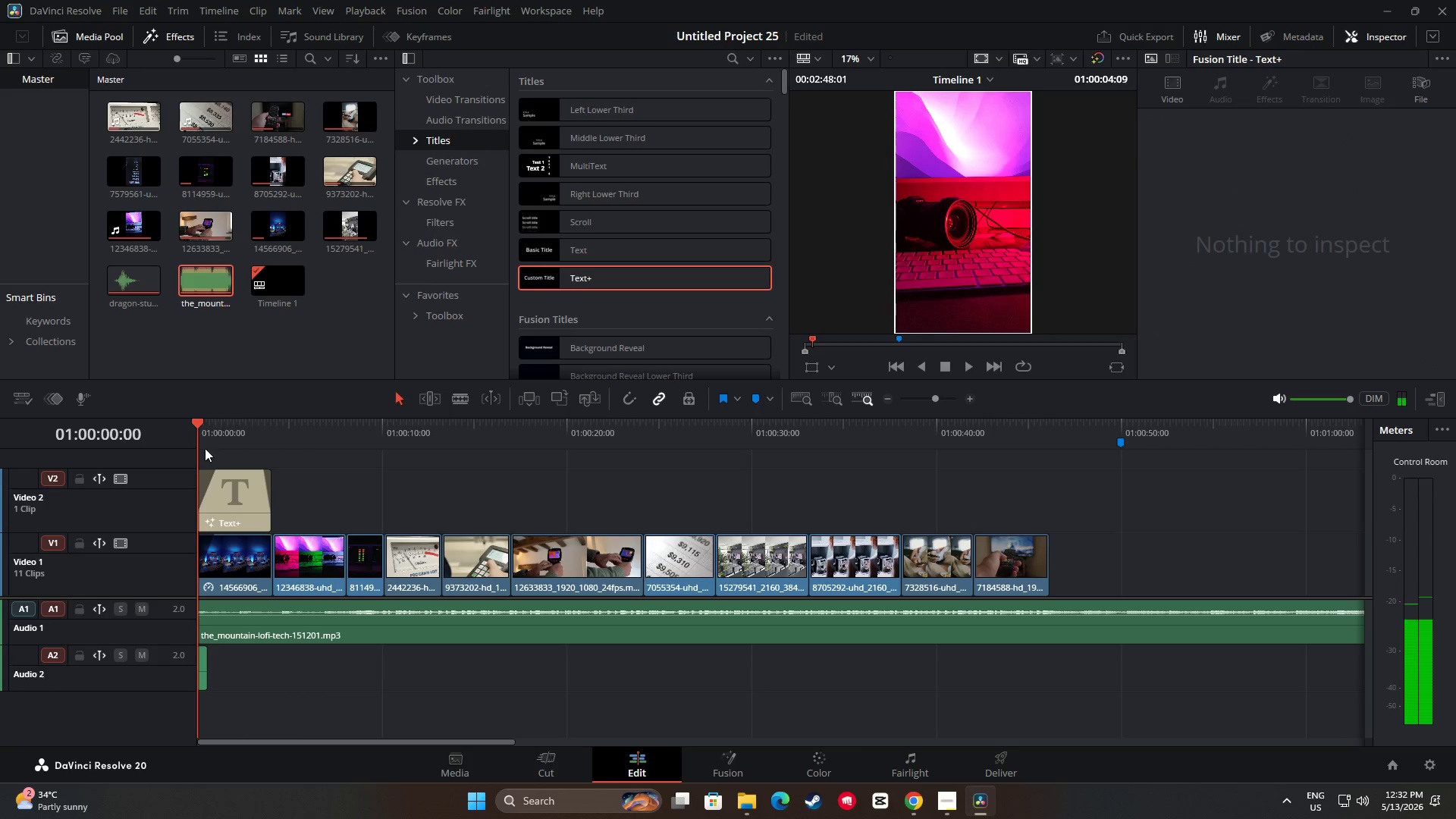 
key(Space)
 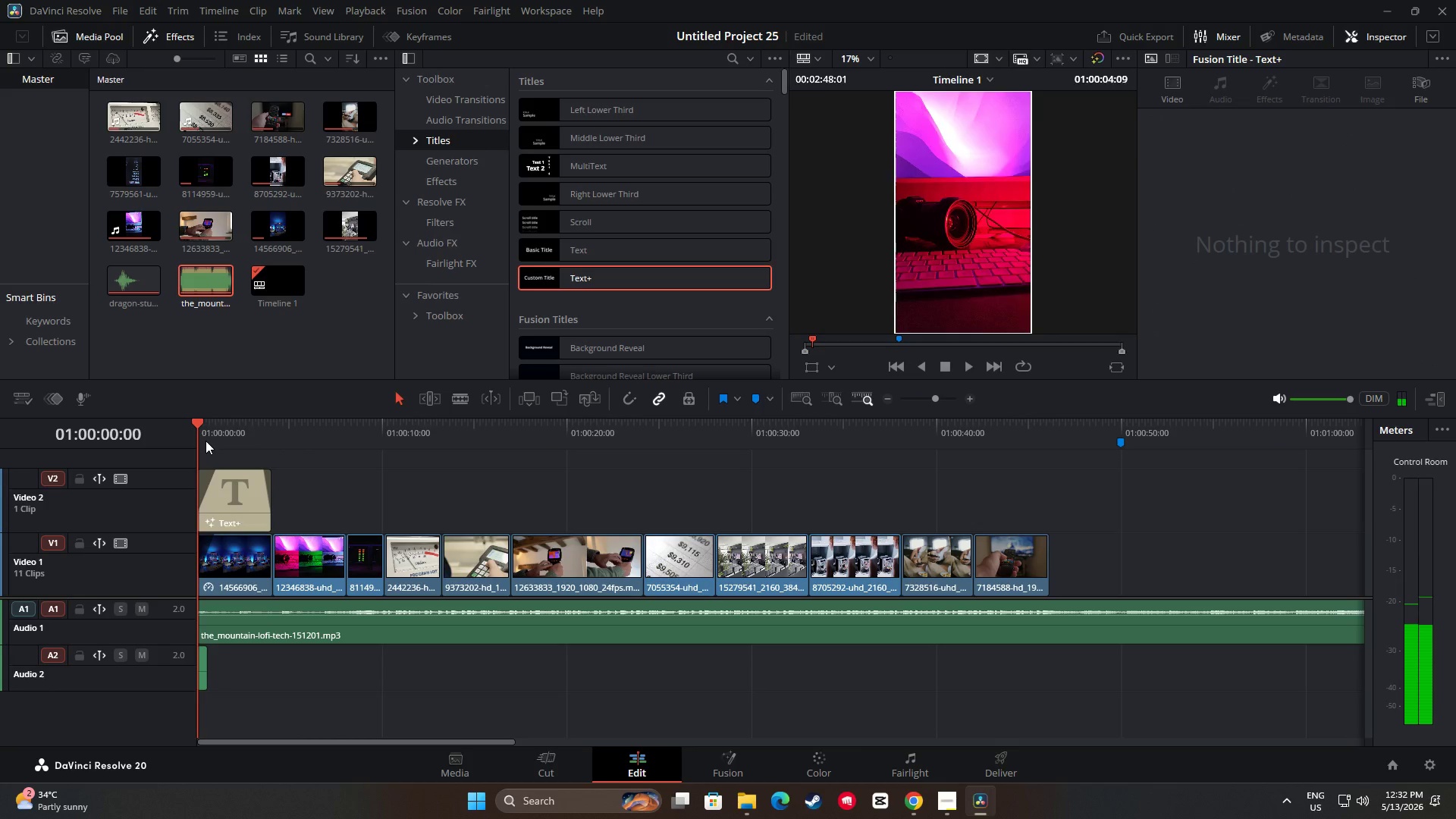 
key(Space)
 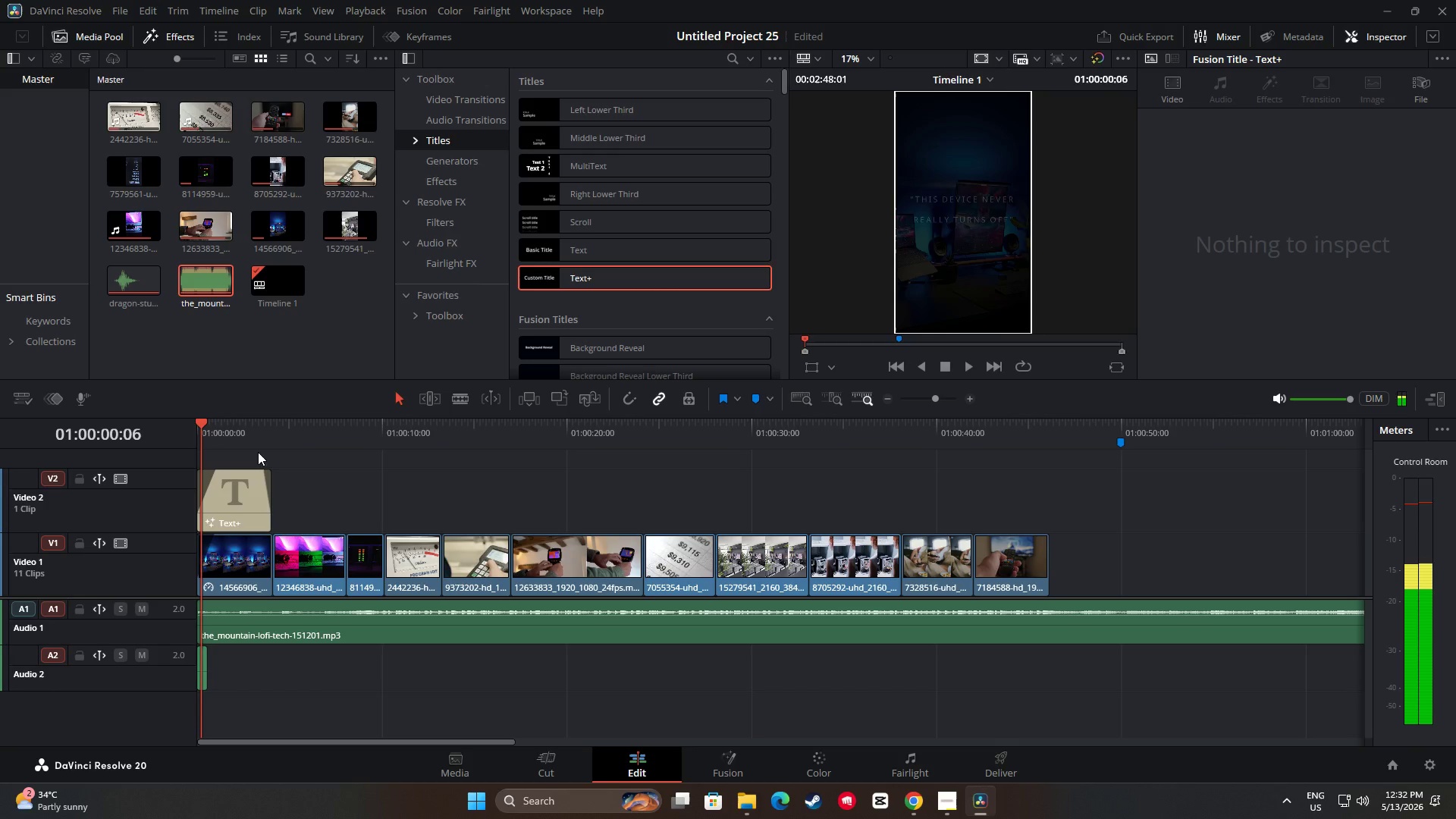 
key(Space)
 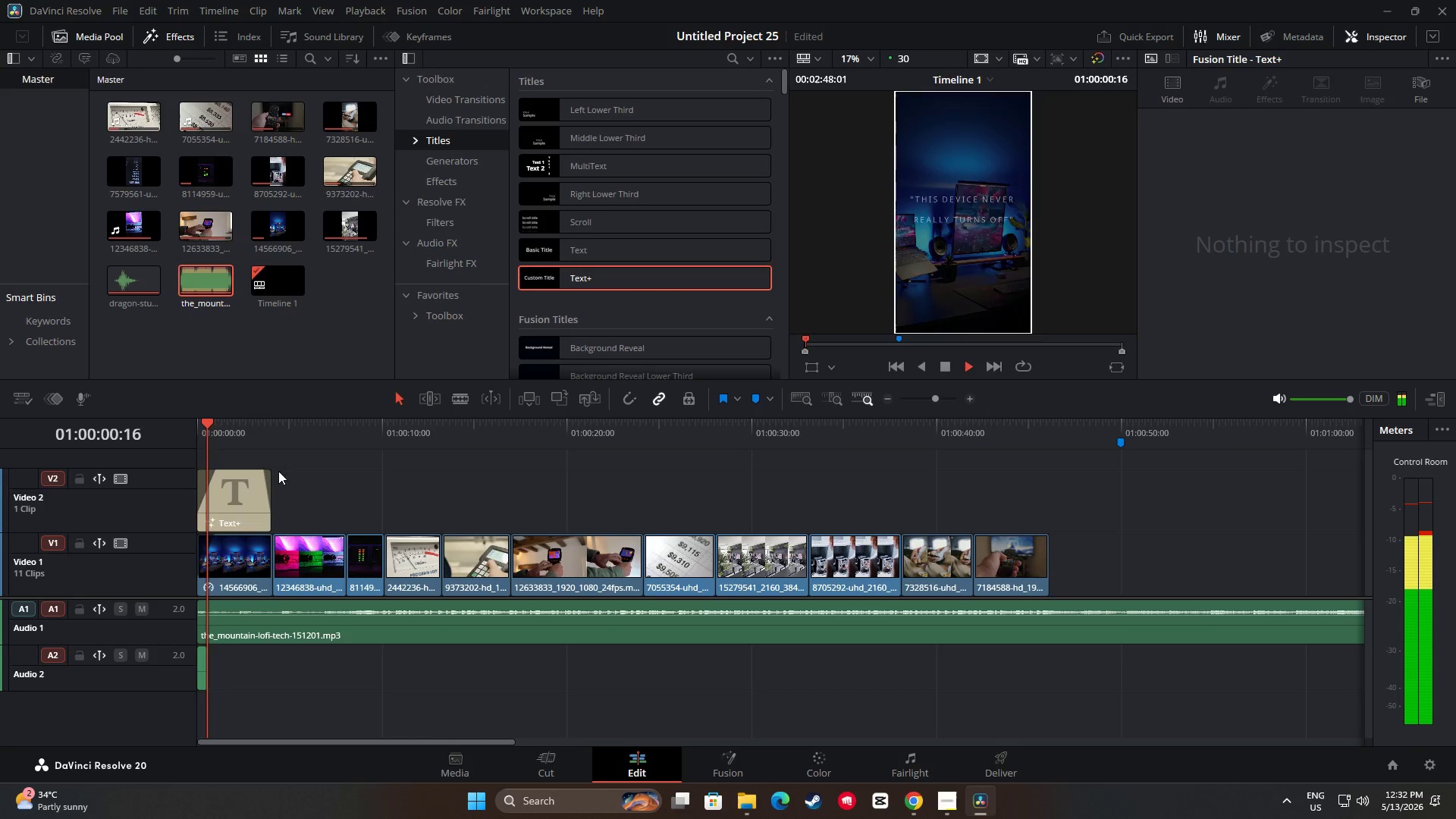 
key(Space)
 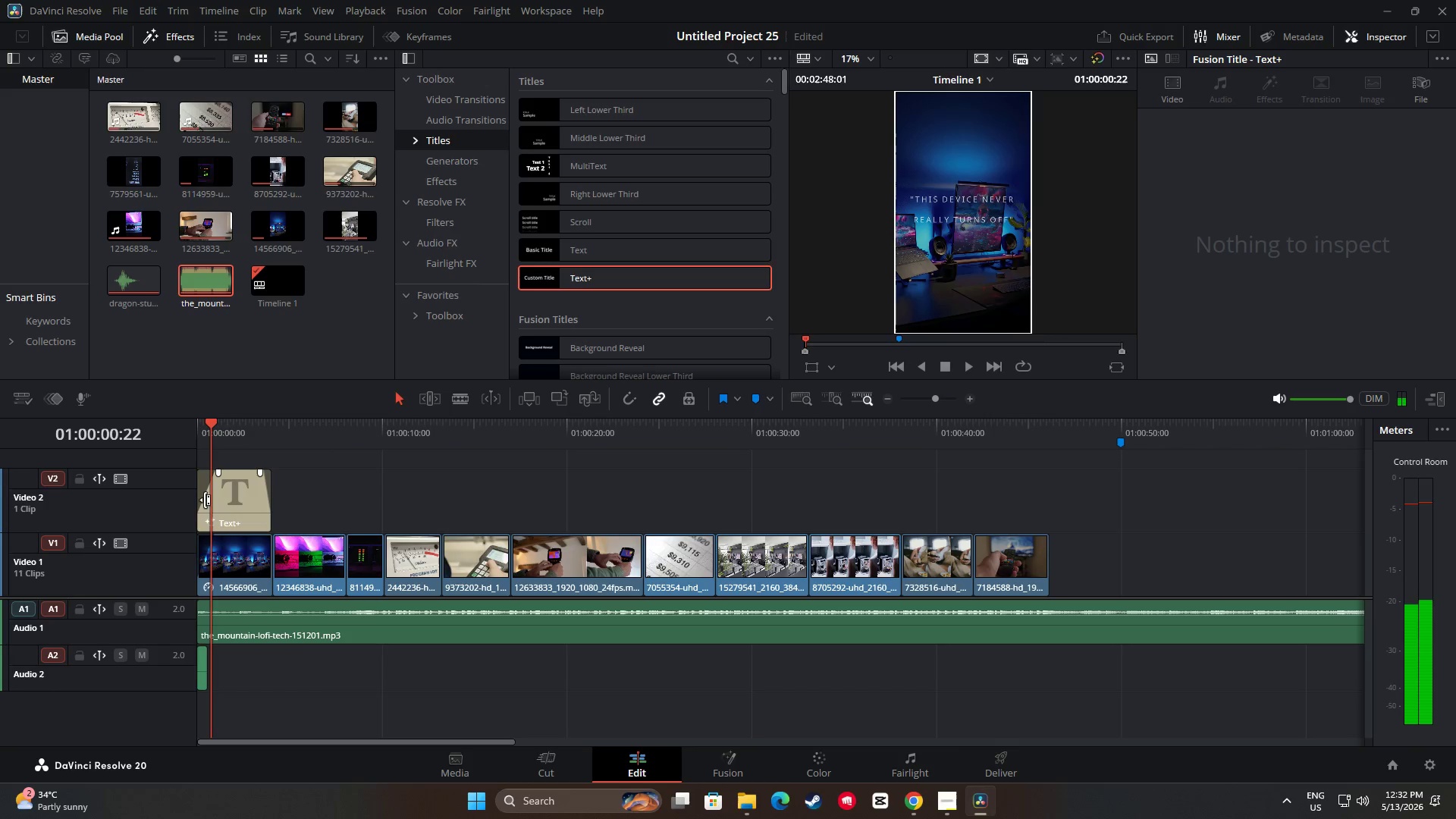 
left_click_drag(start_coordinate=[204, 500], to_coordinate=[212, 501])
 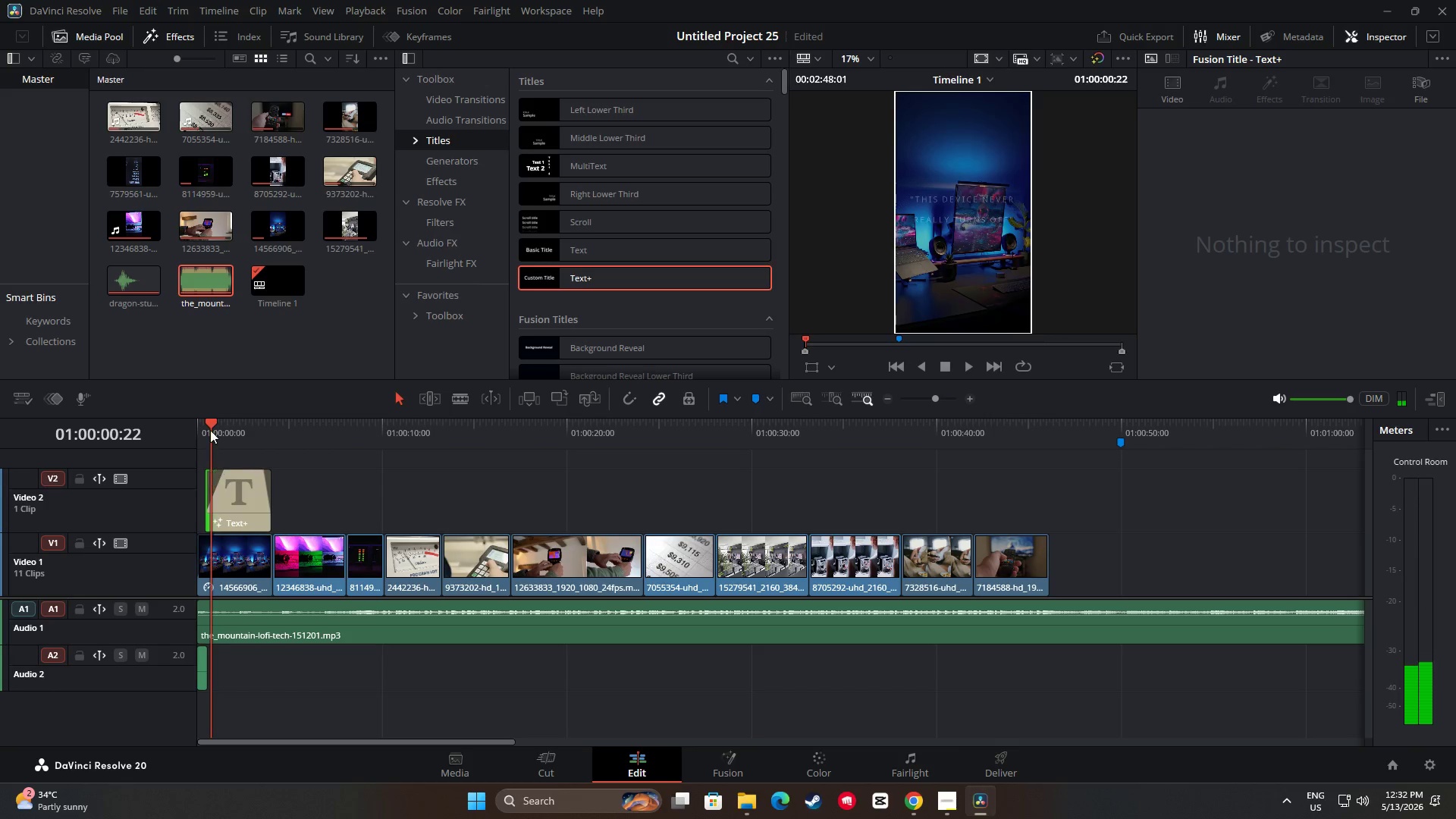 
left_click_drag(start_coordinate=[211, 429], to_coordinate=[178, 431])
 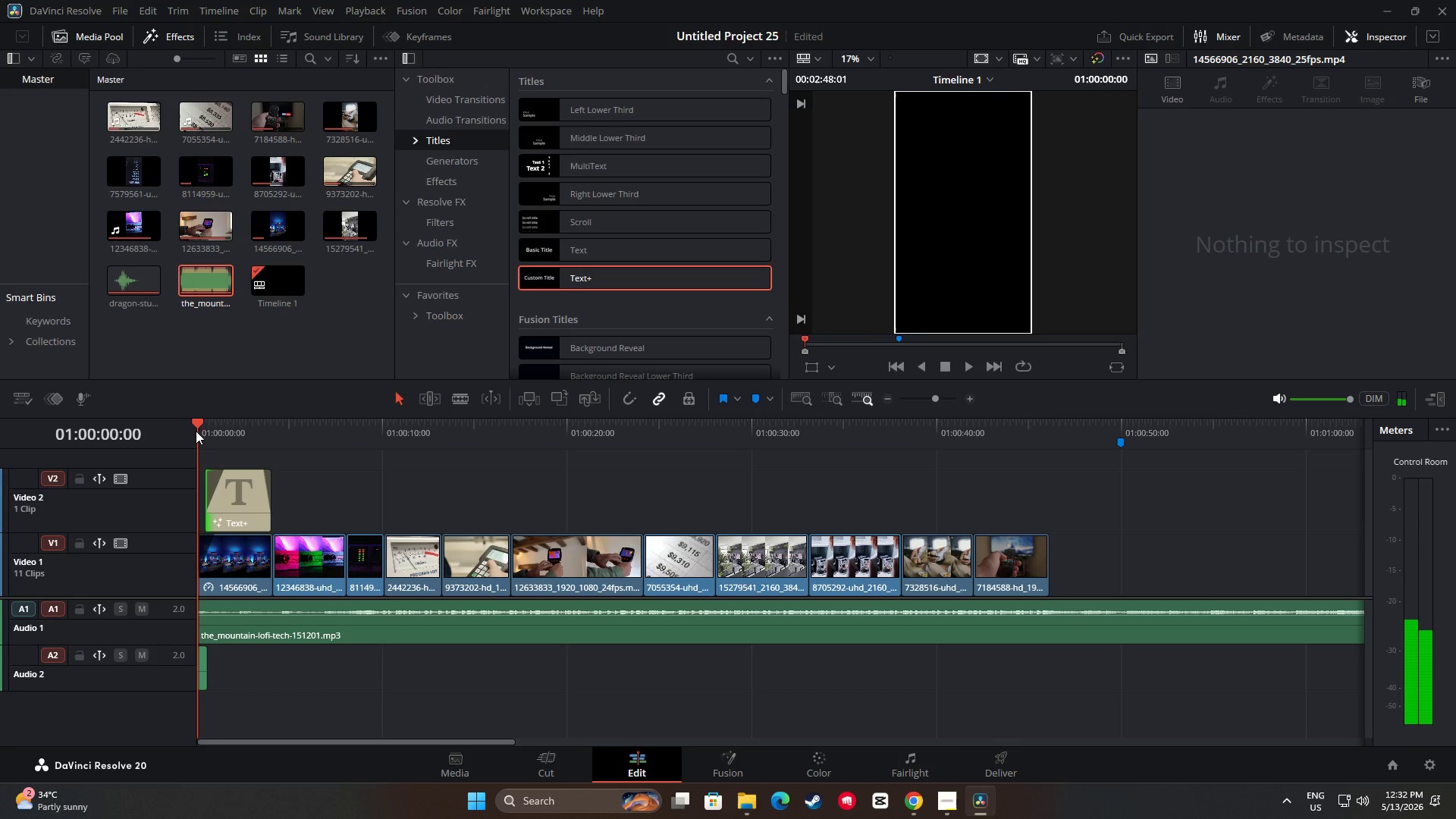 
key(Space)
 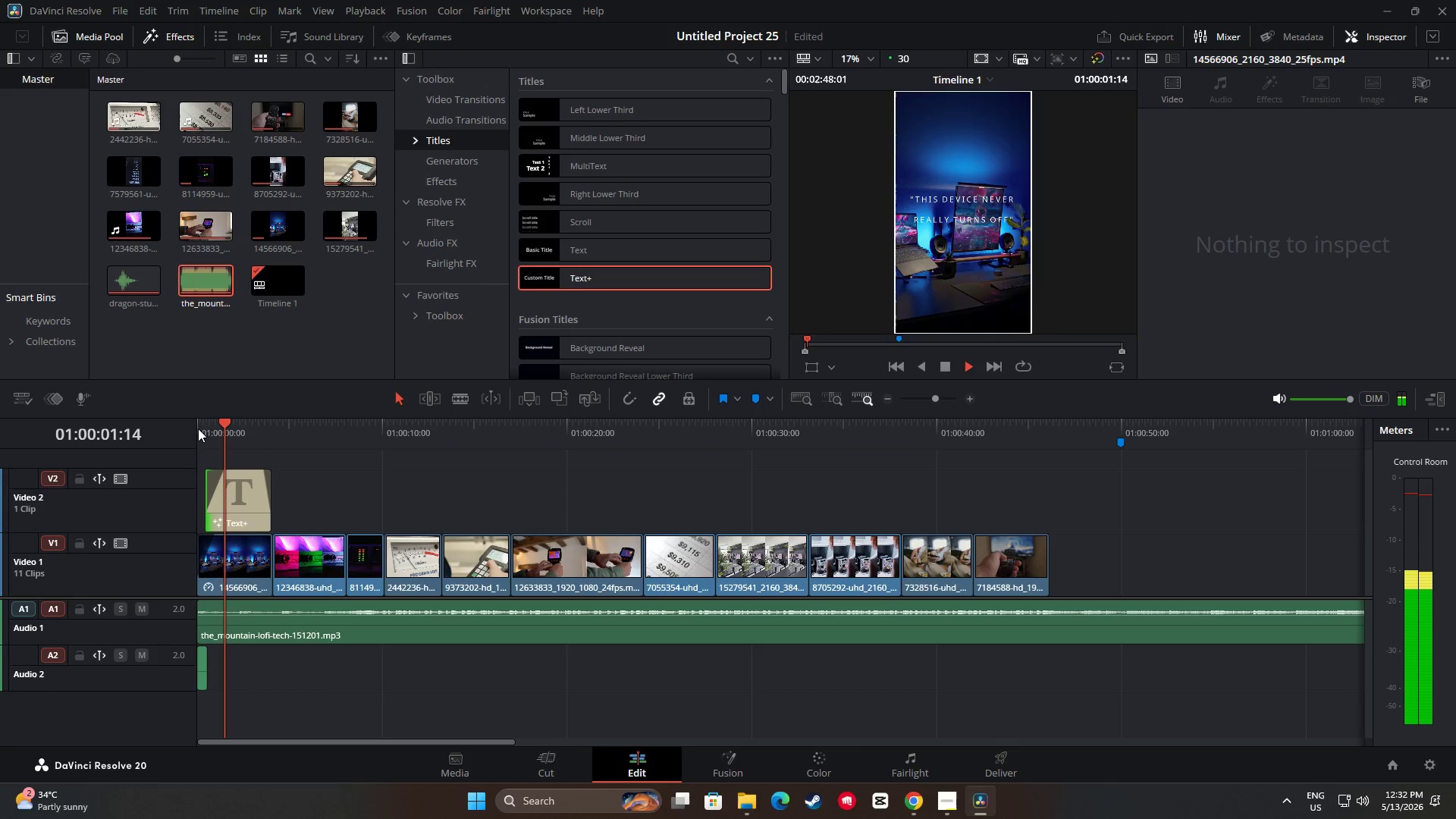 
key(Space)
 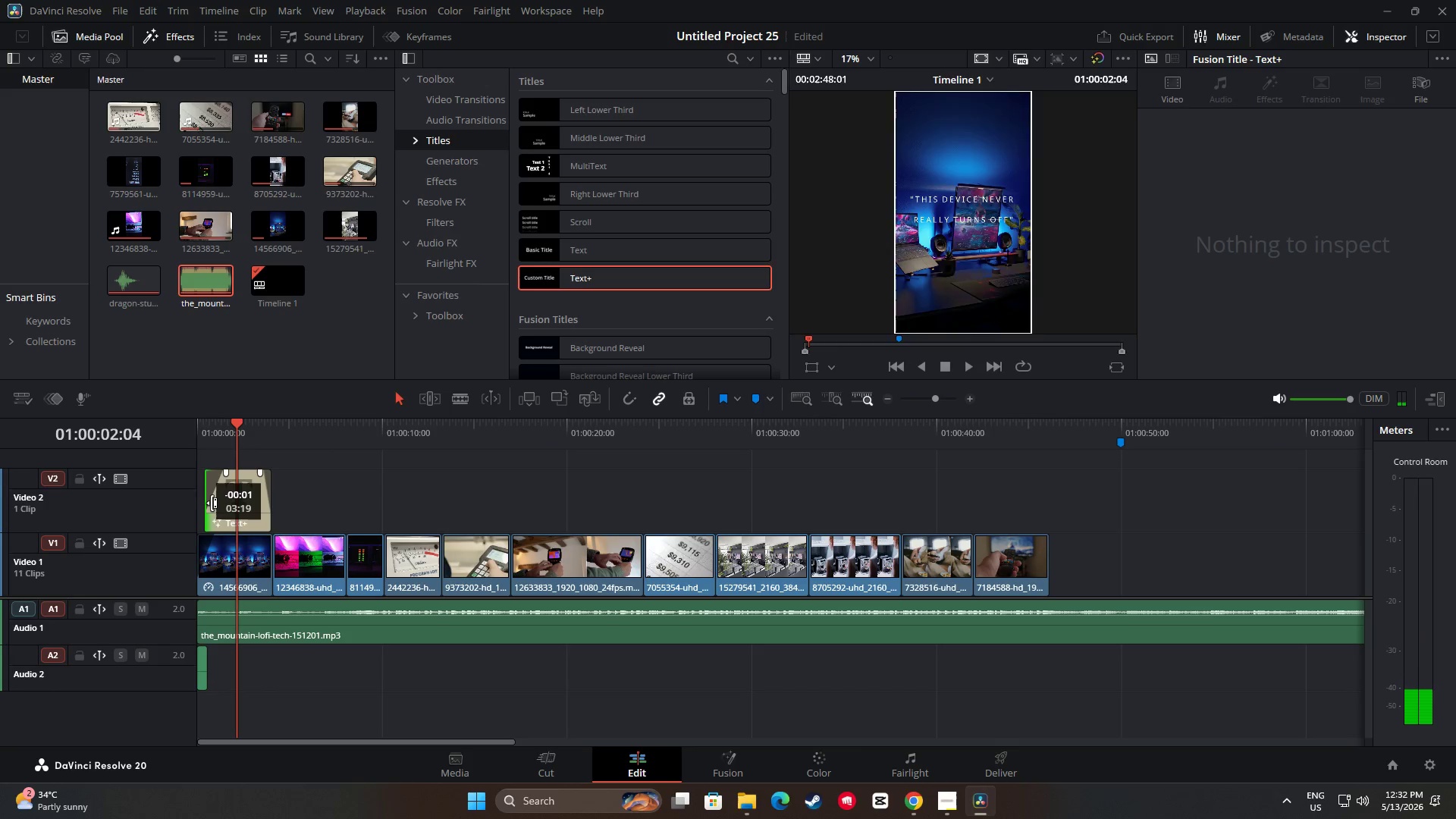 
left_click_drag(start_coordinate=[237, 425], to_coordinate=[169, 428])
 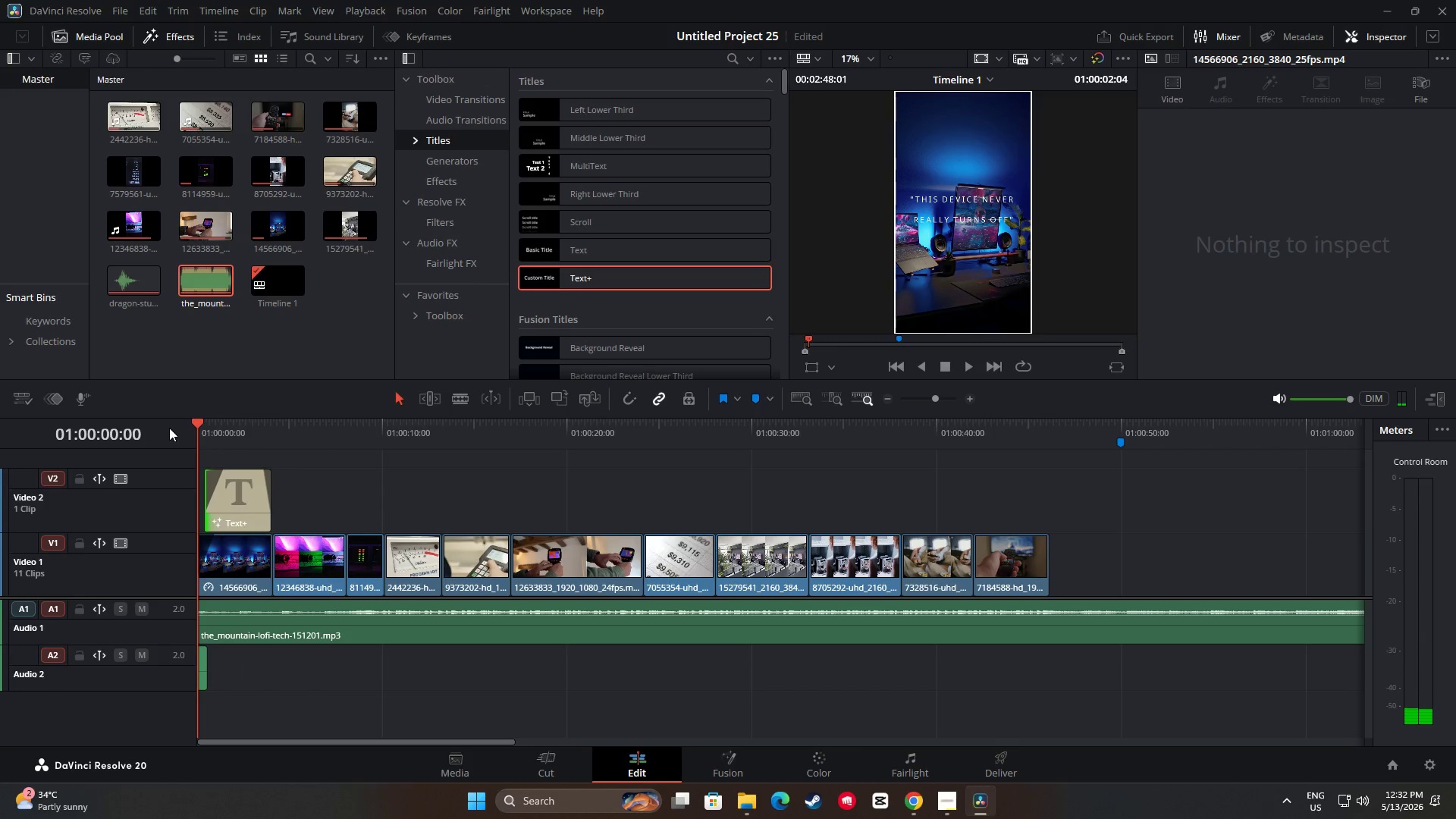 
key(Space)
 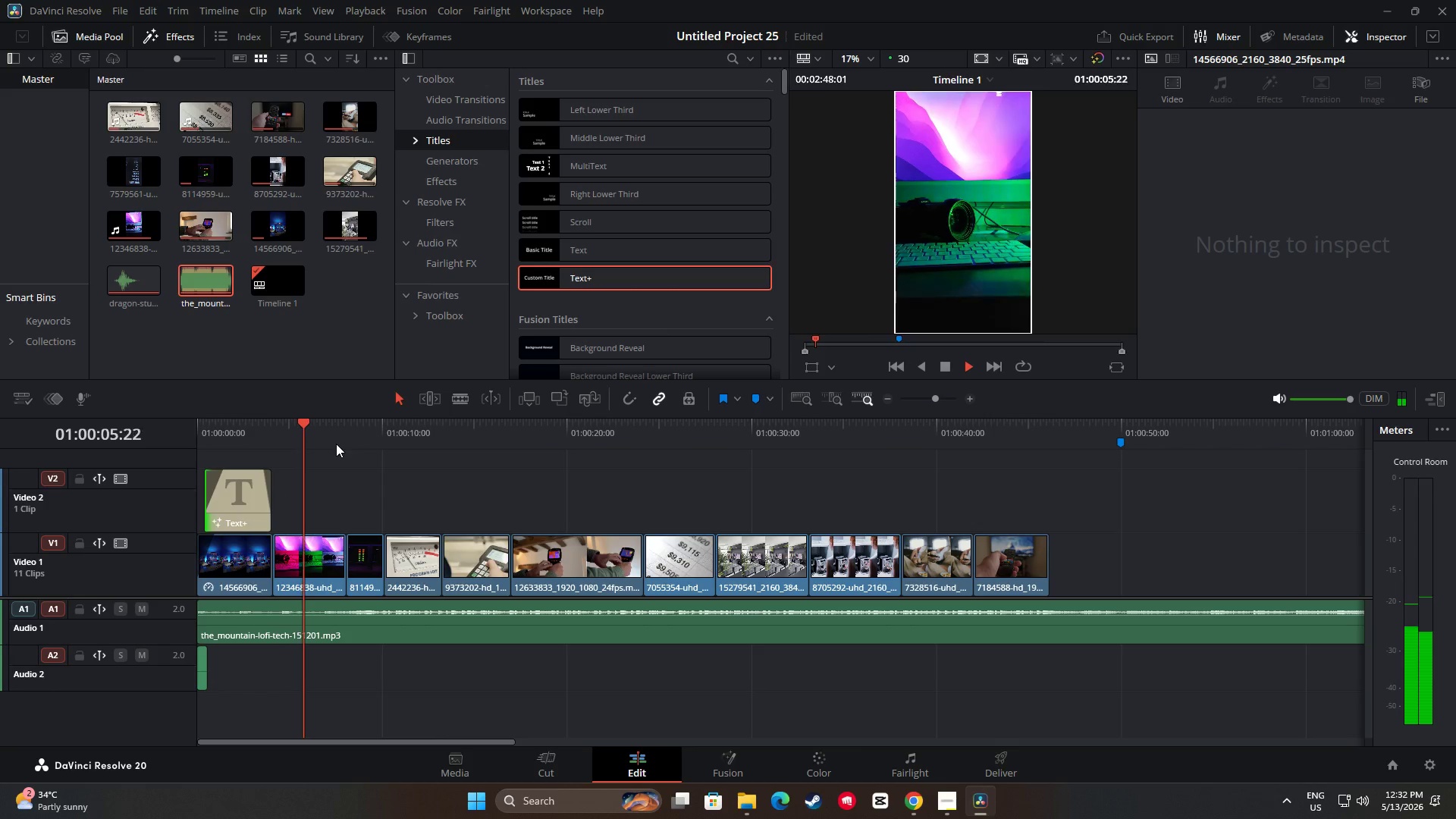 
wait(11.01)
 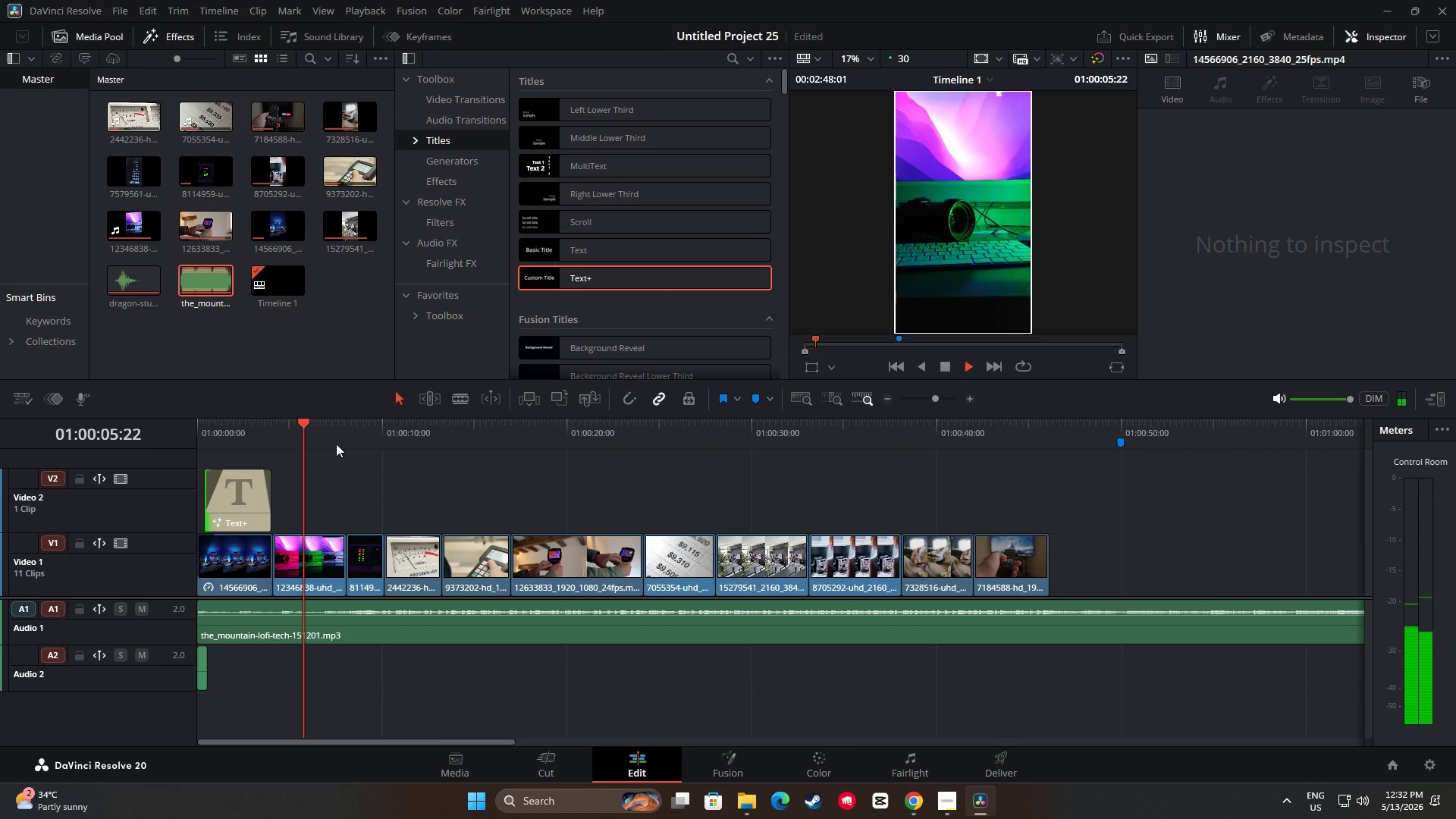 
key(Space)
 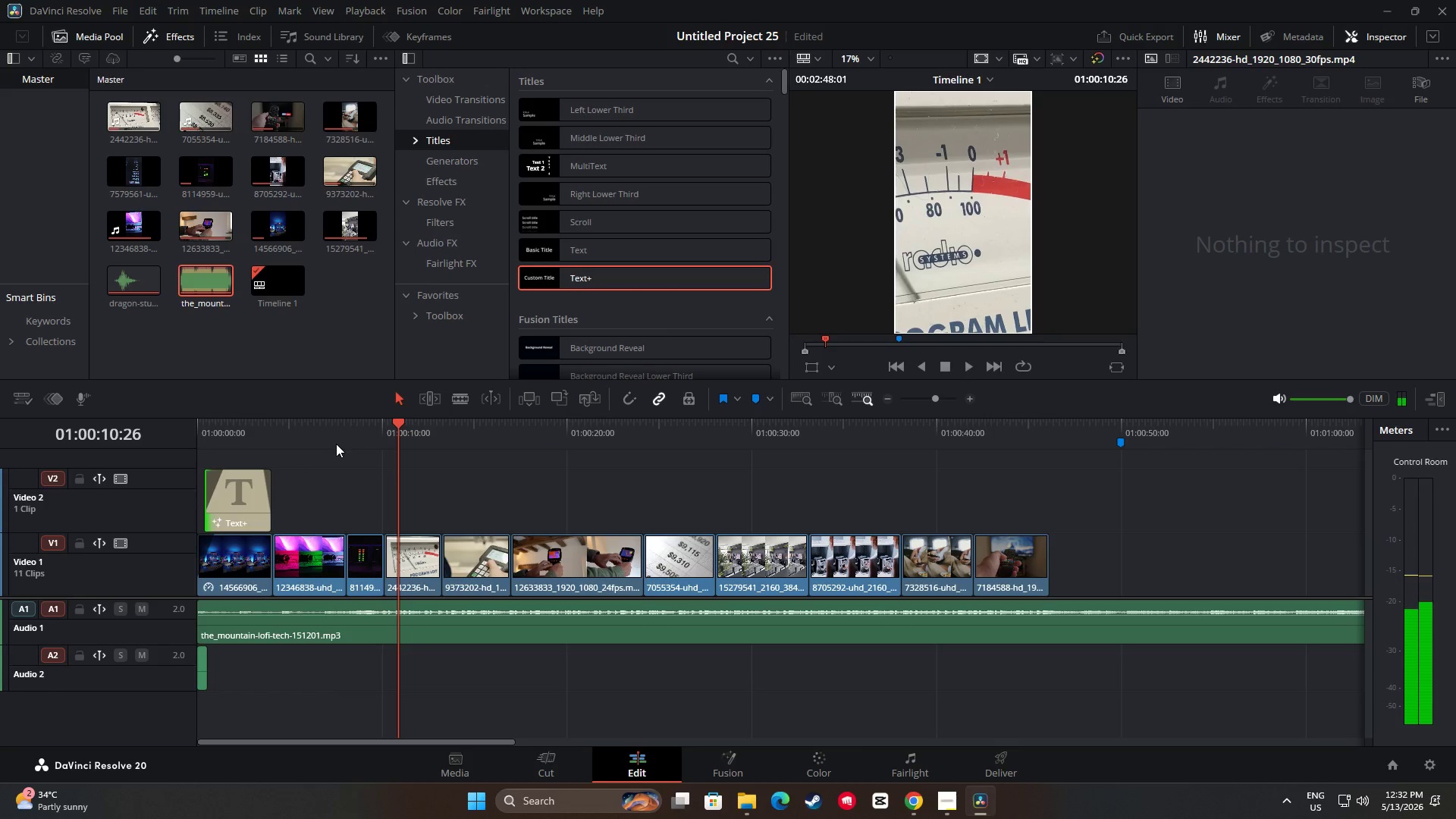 
key(Space)
 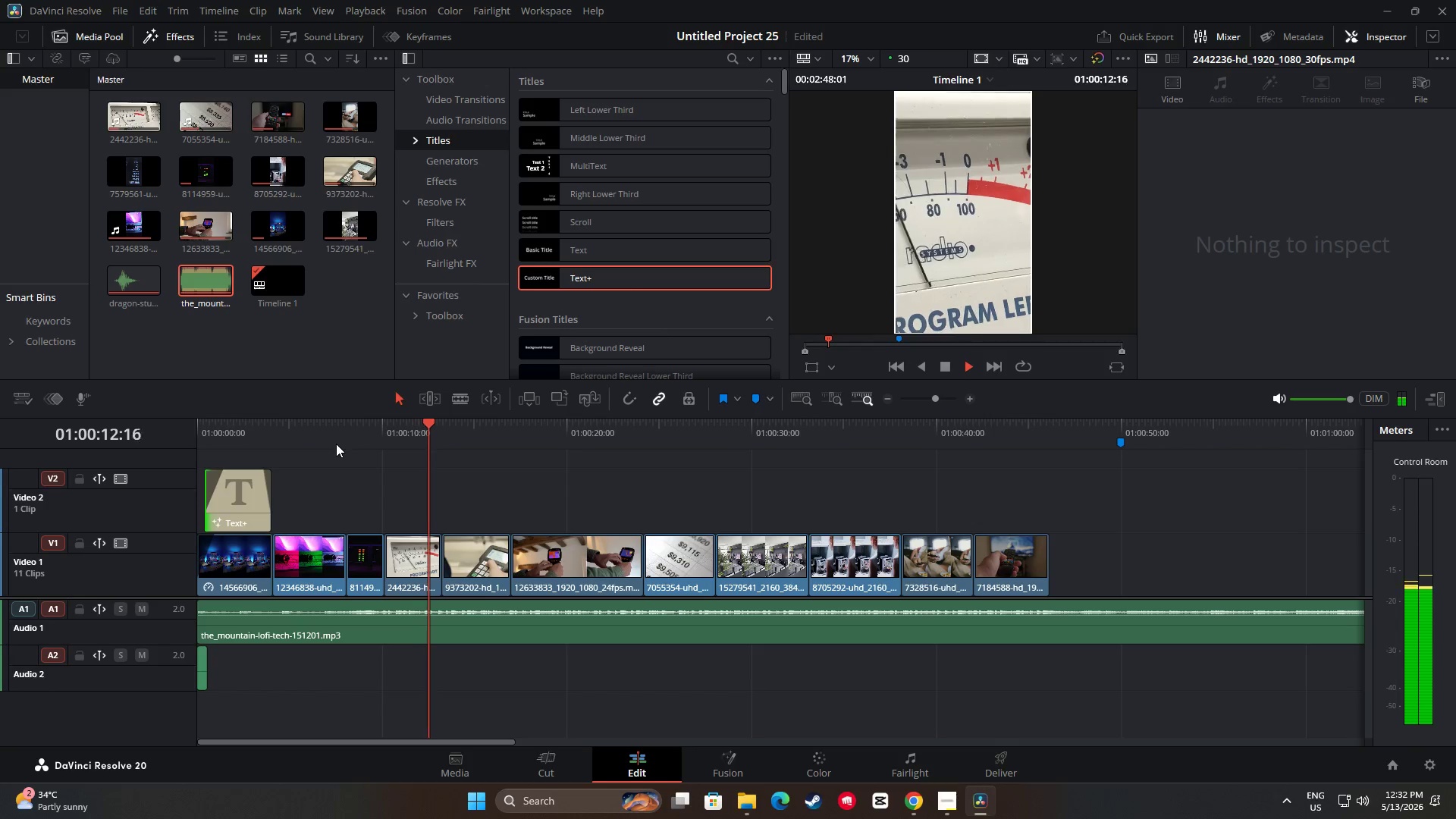 
key(Space)
 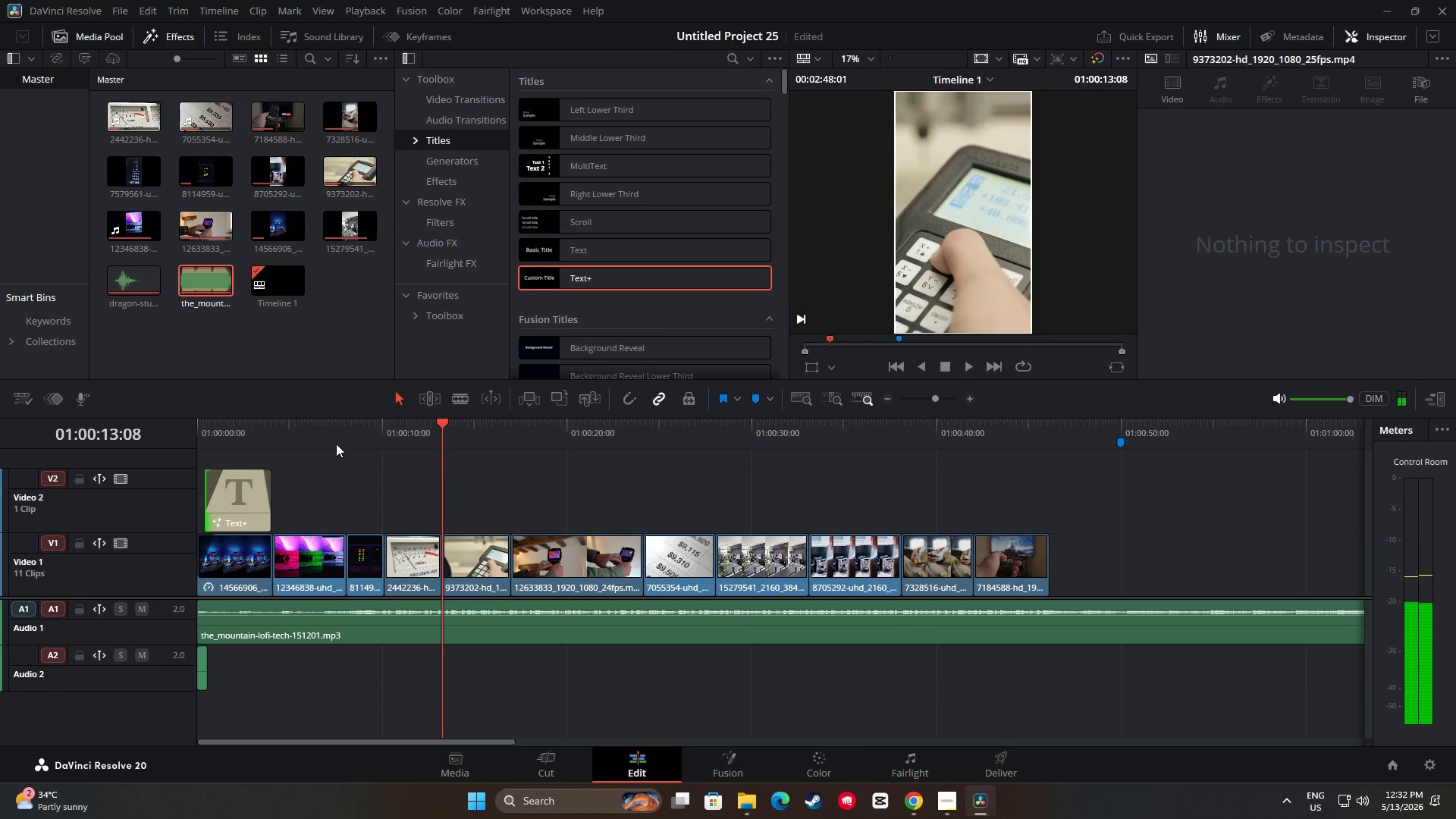 
key(Space)
 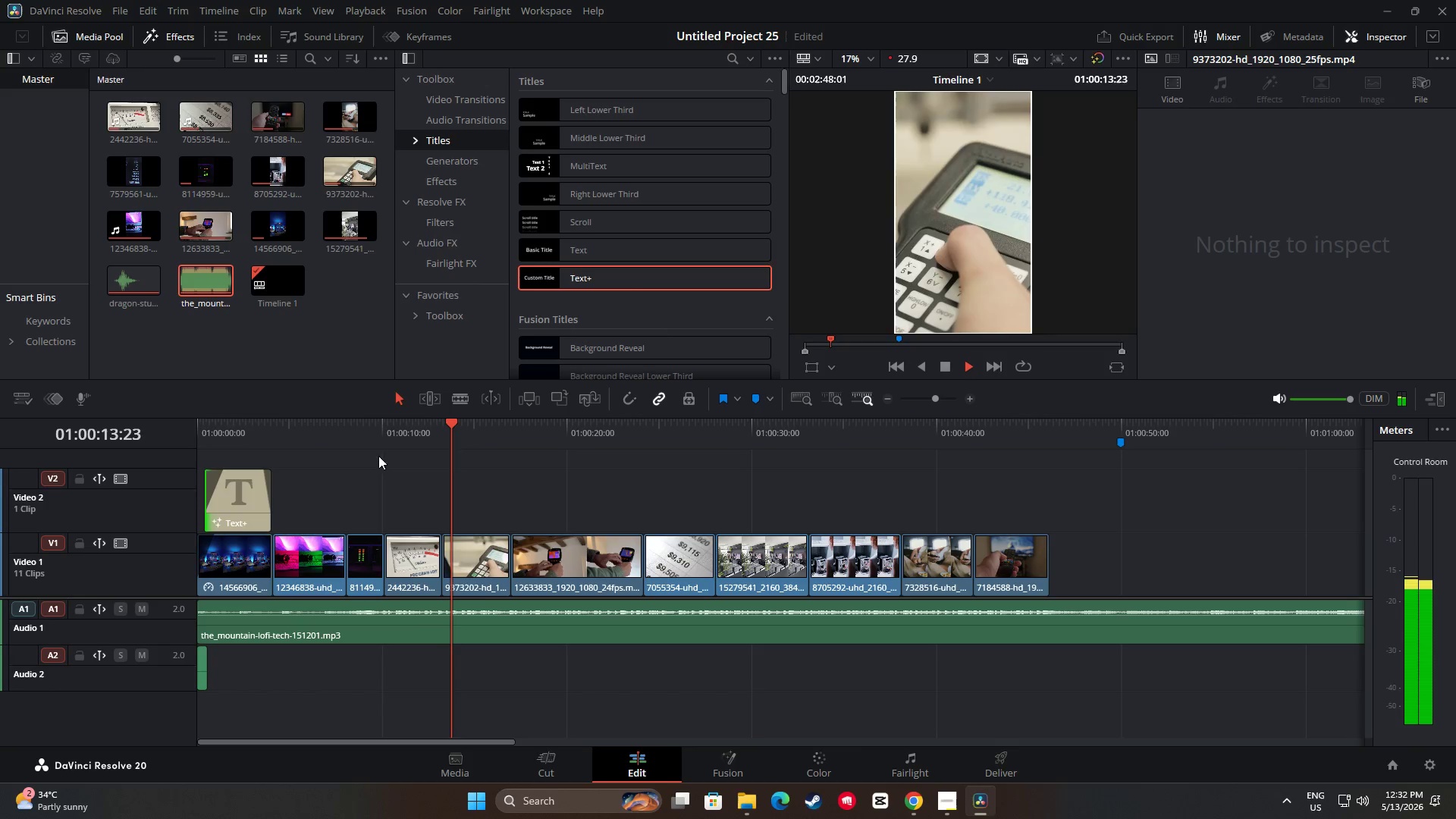 
key(Space)
 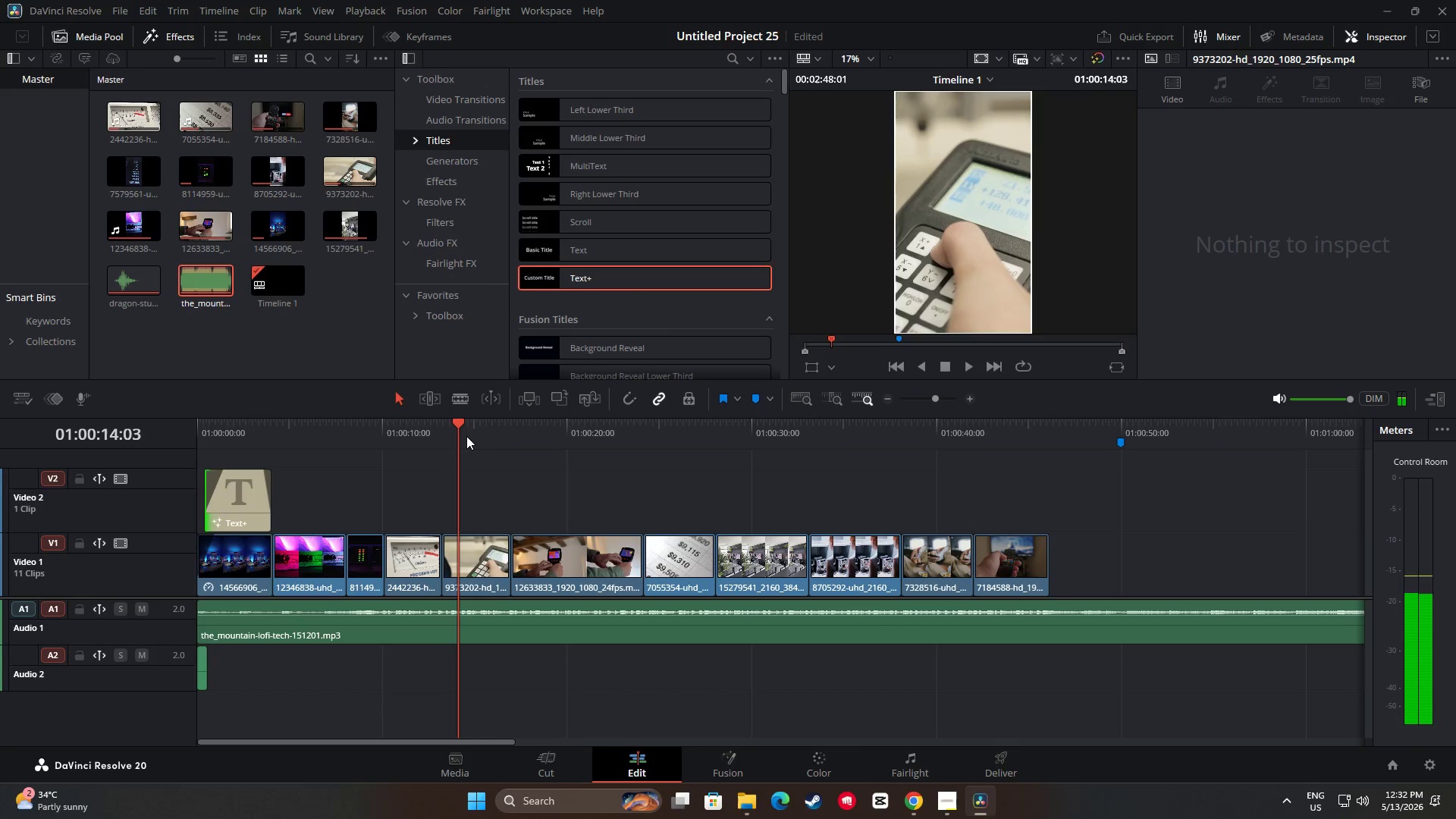 
left_click_drag(start_coordinate=[458, 435], to_coordinate=[375, 441])
 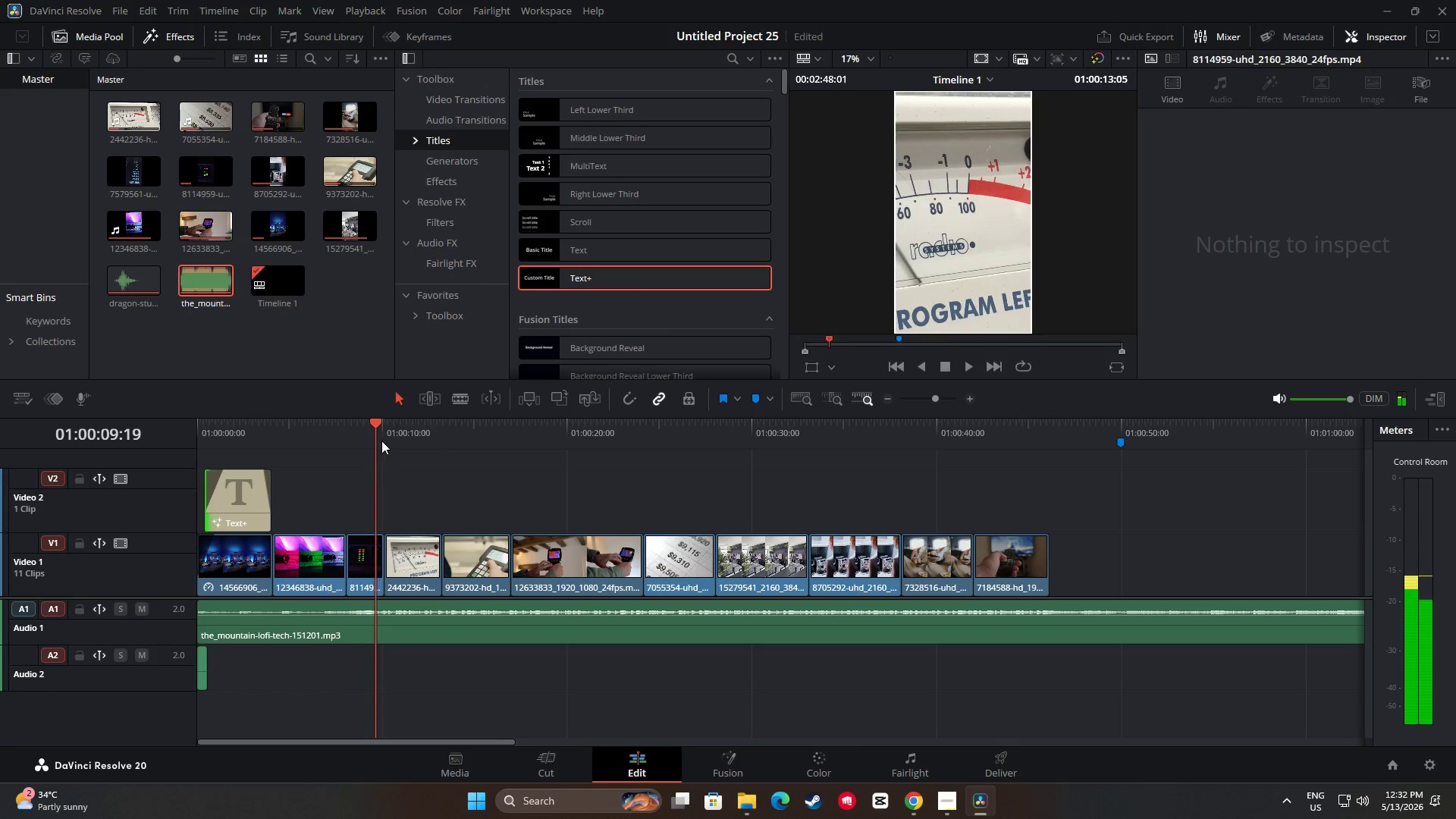 
key(Space)
 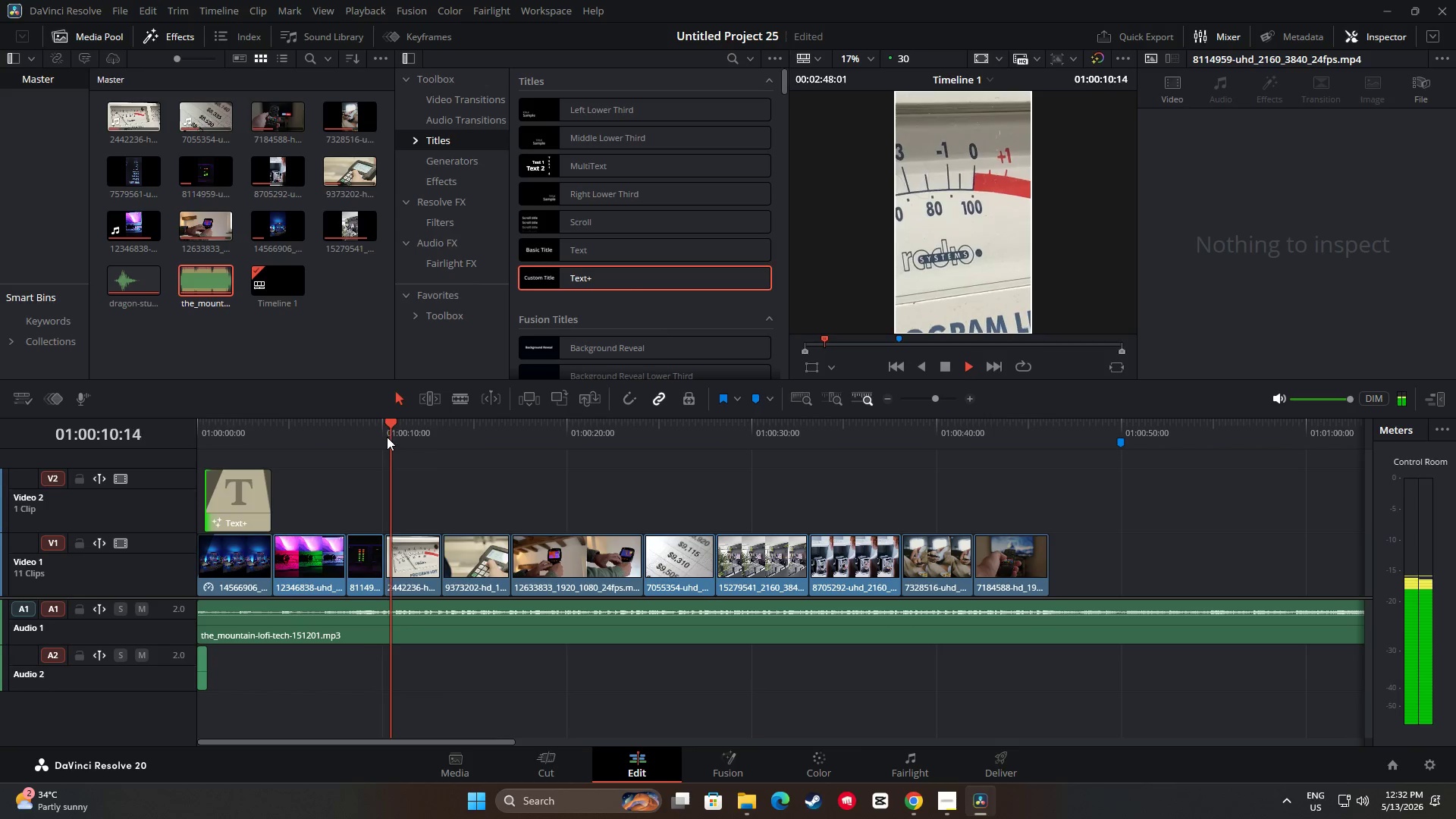 
key(Space)
 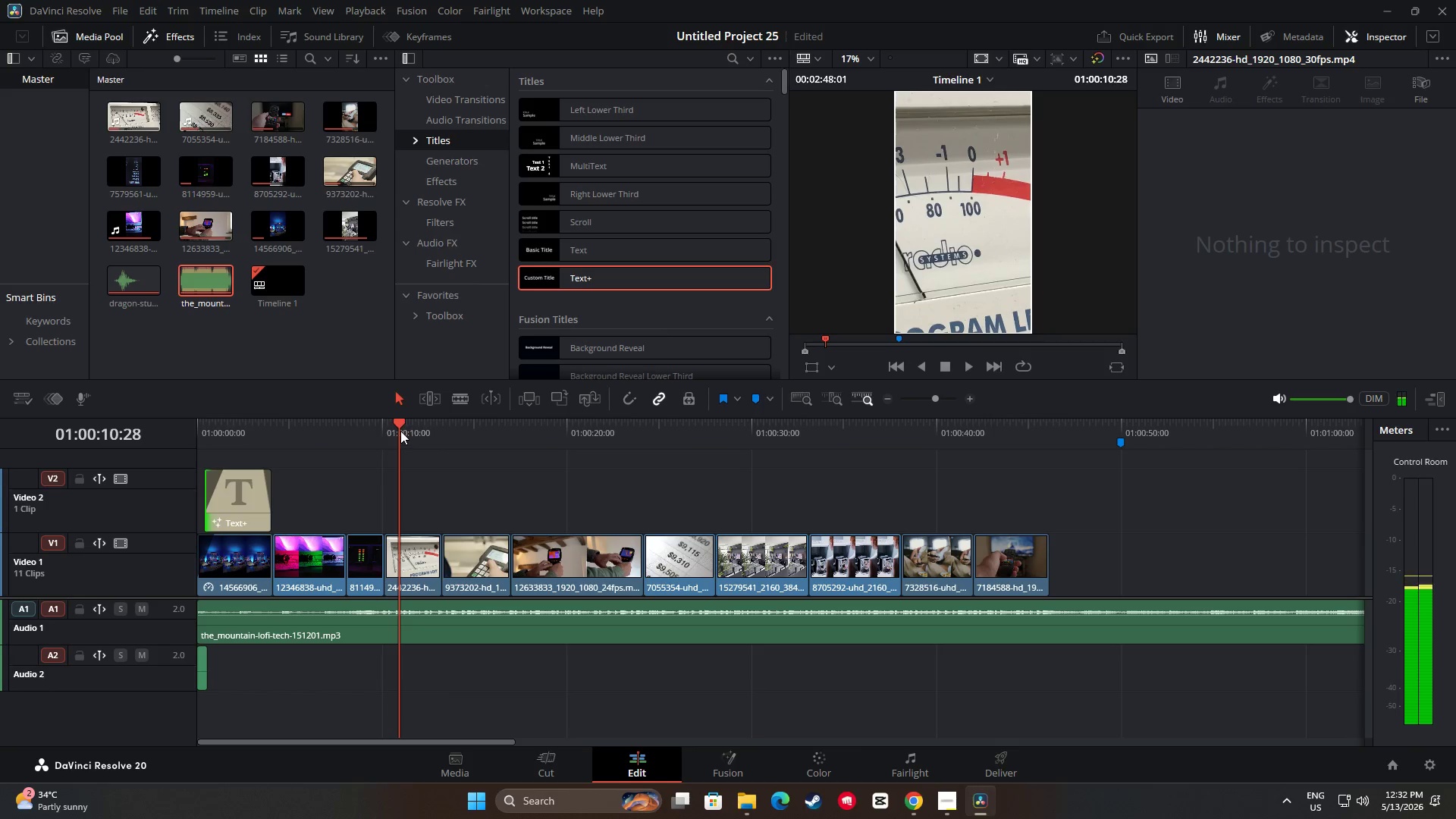 
left_click_drag(start_coordinate=[400, 429], to_coordinate=[187, 438])
 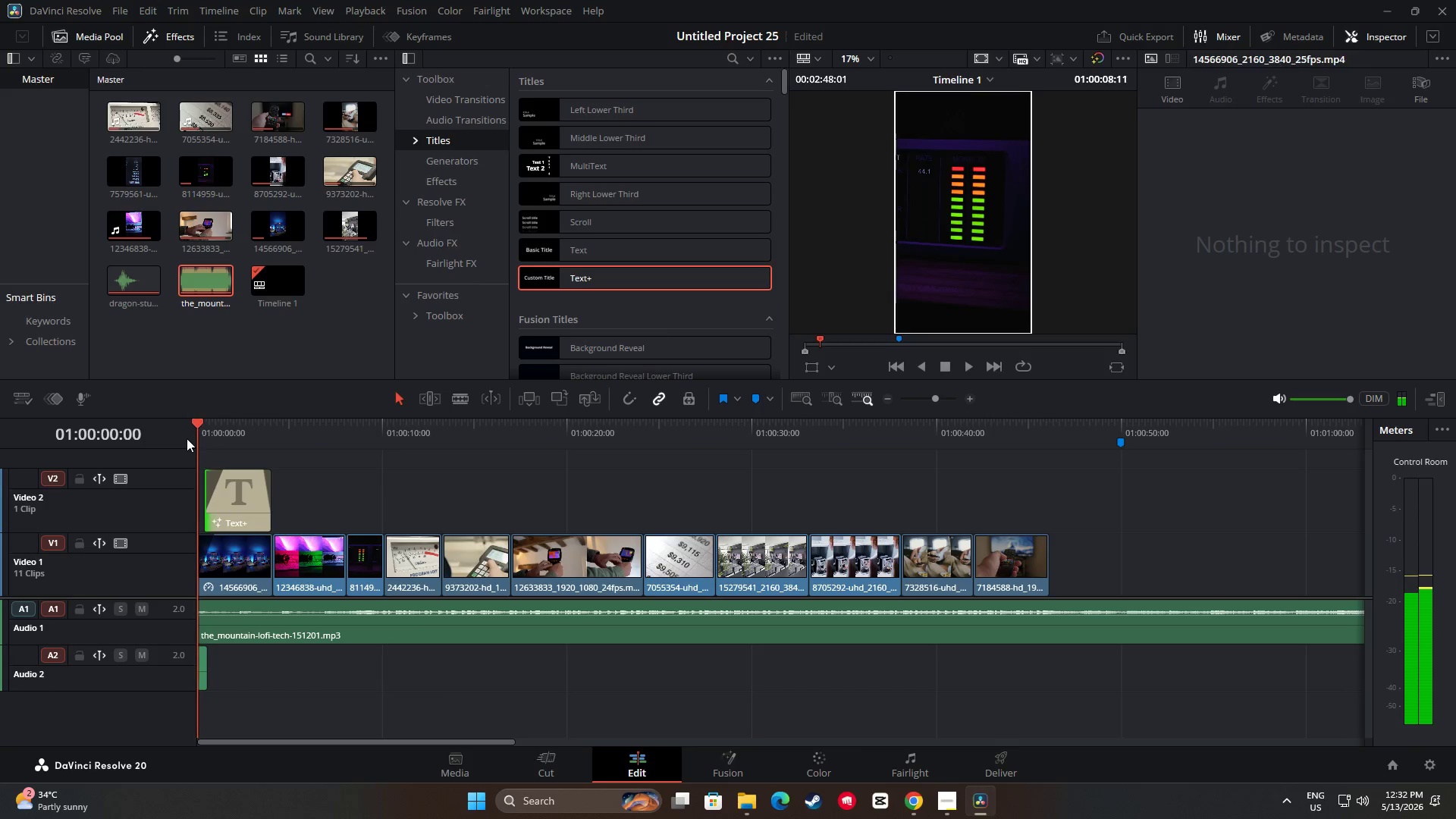 
key(Space)
 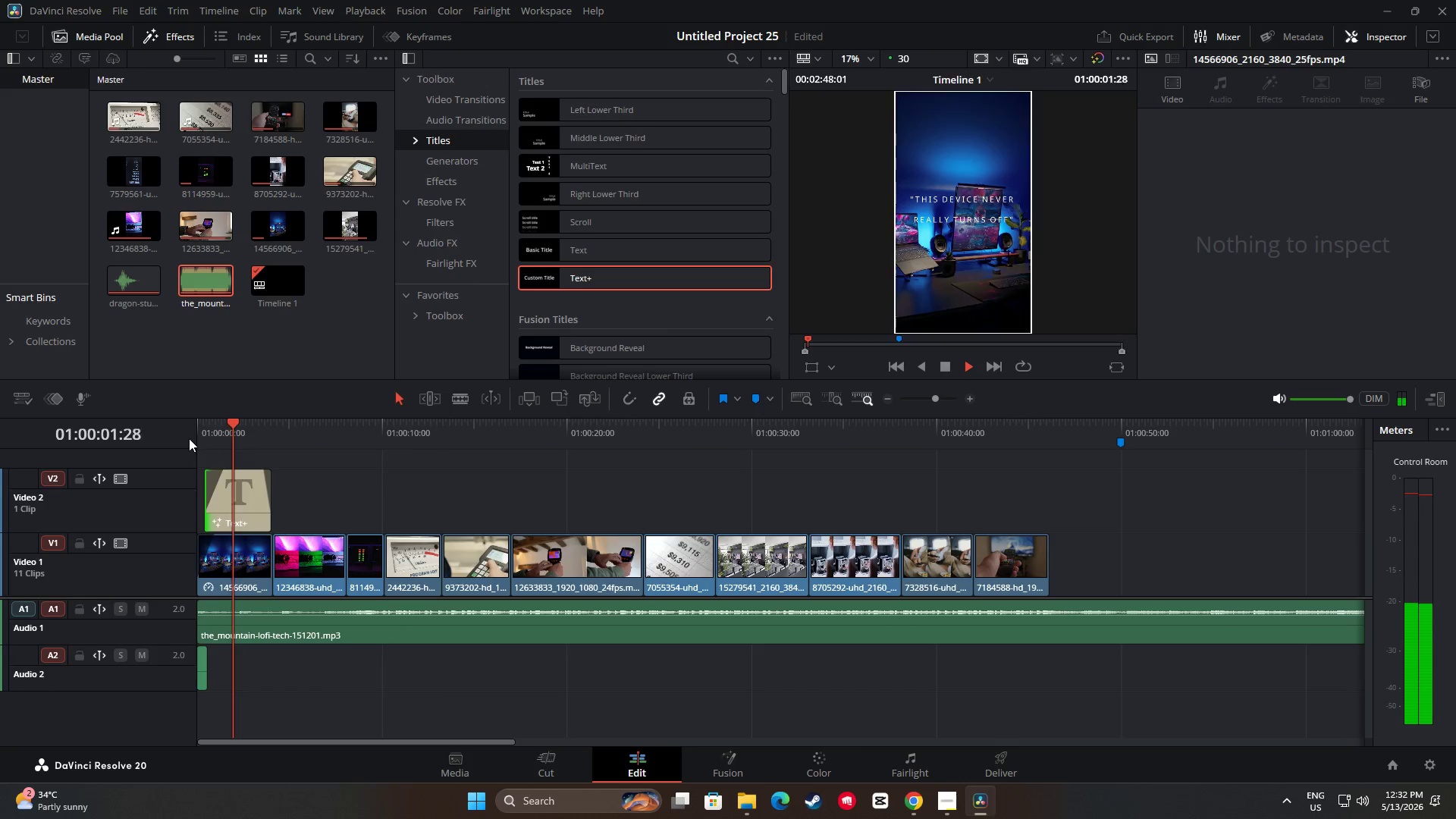 
key(Space)
 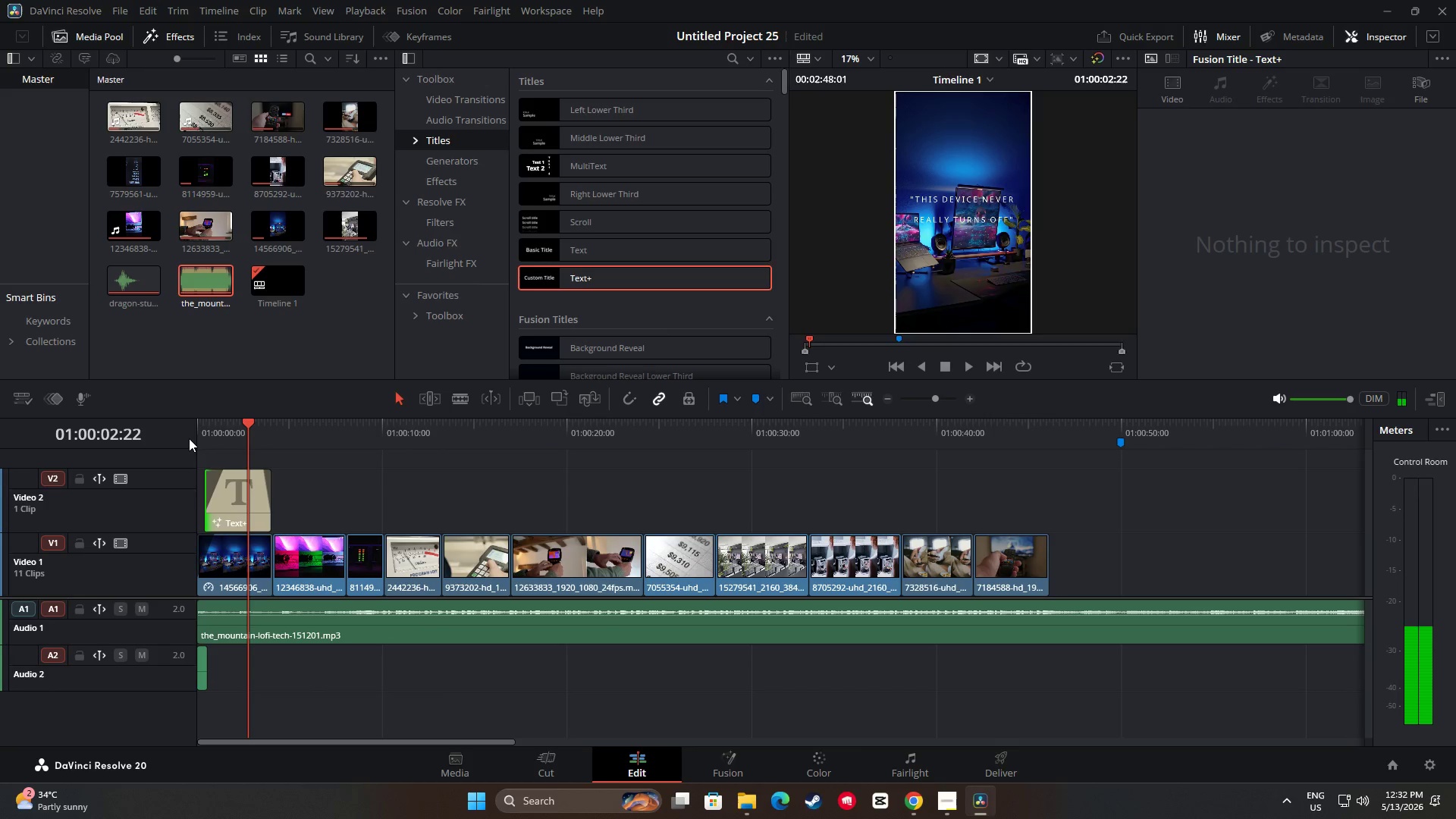 
key(Space)
 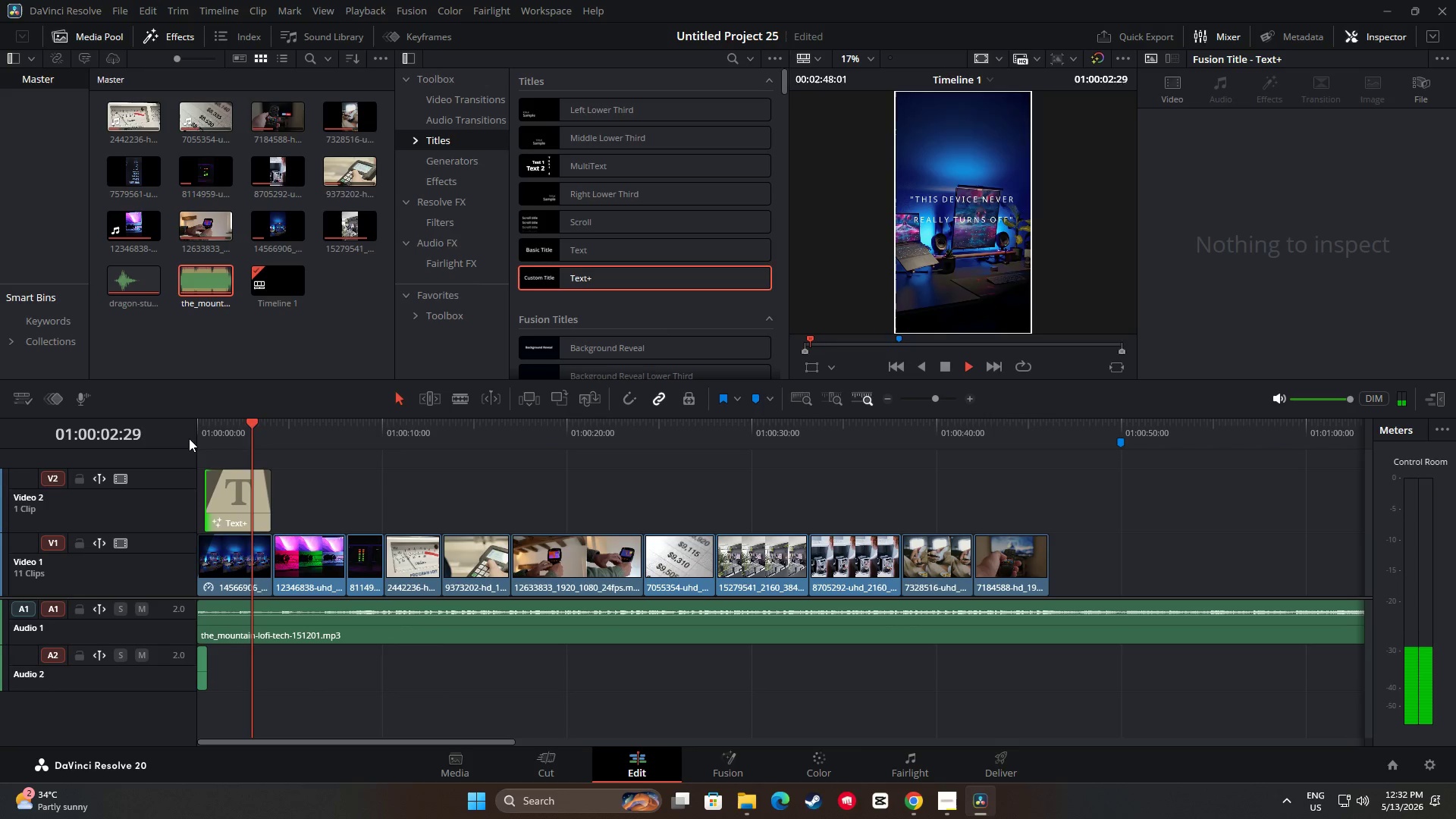 
key(Space)
 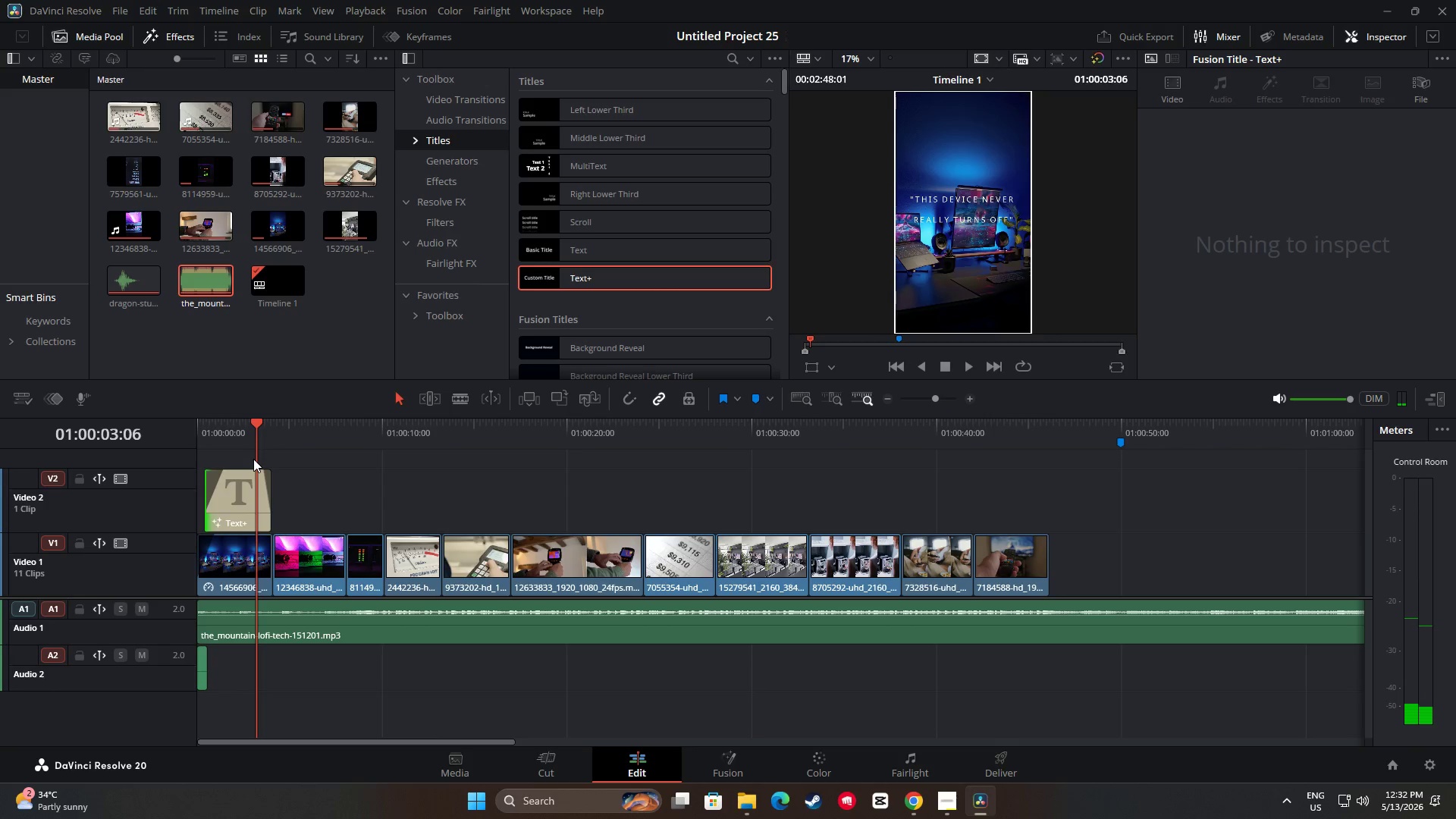 
left_click([254, 494])
 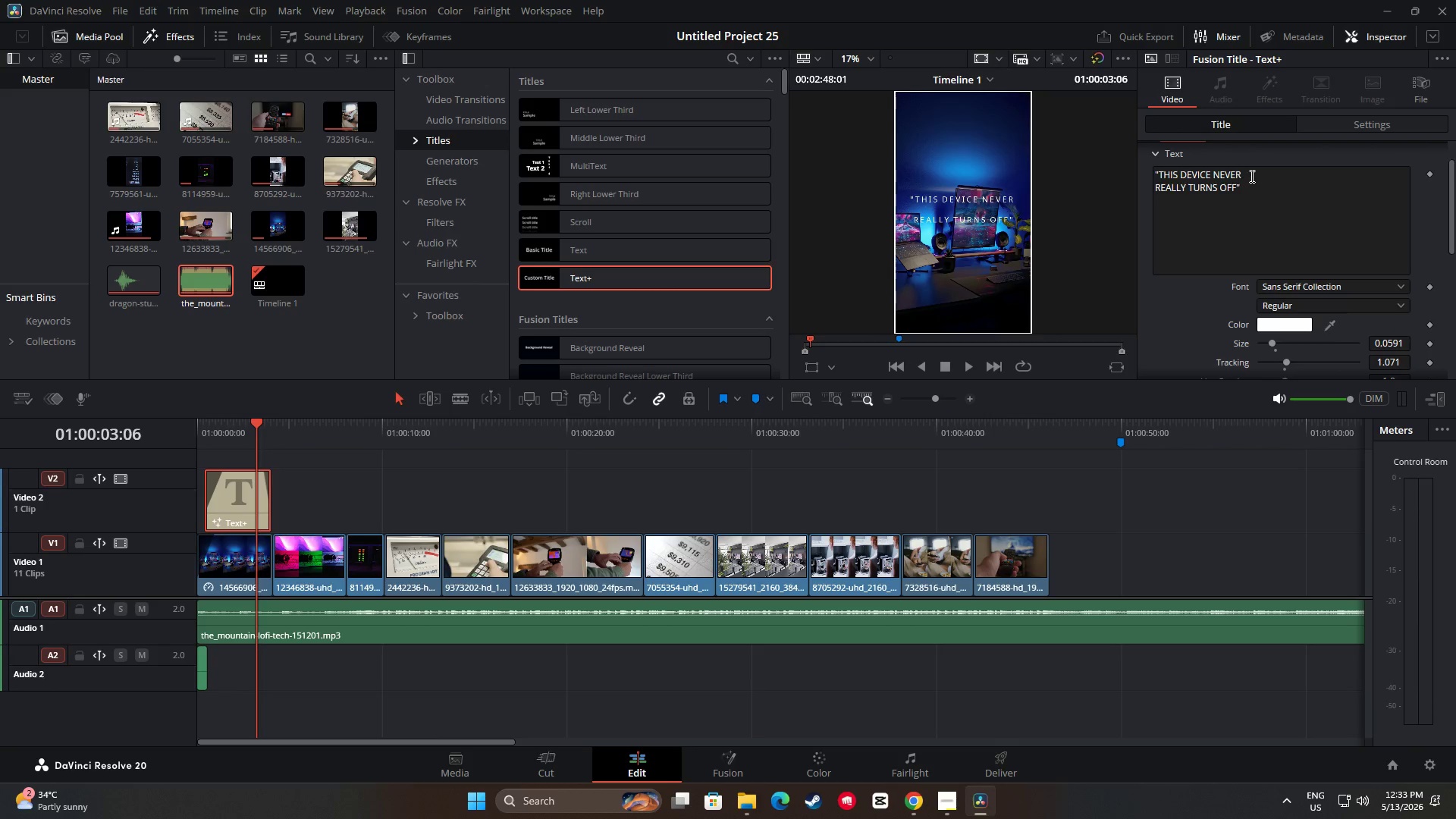 
left_click_drag(start_coordinate=[1241, 174], to_coordinate=[1166, 177])
 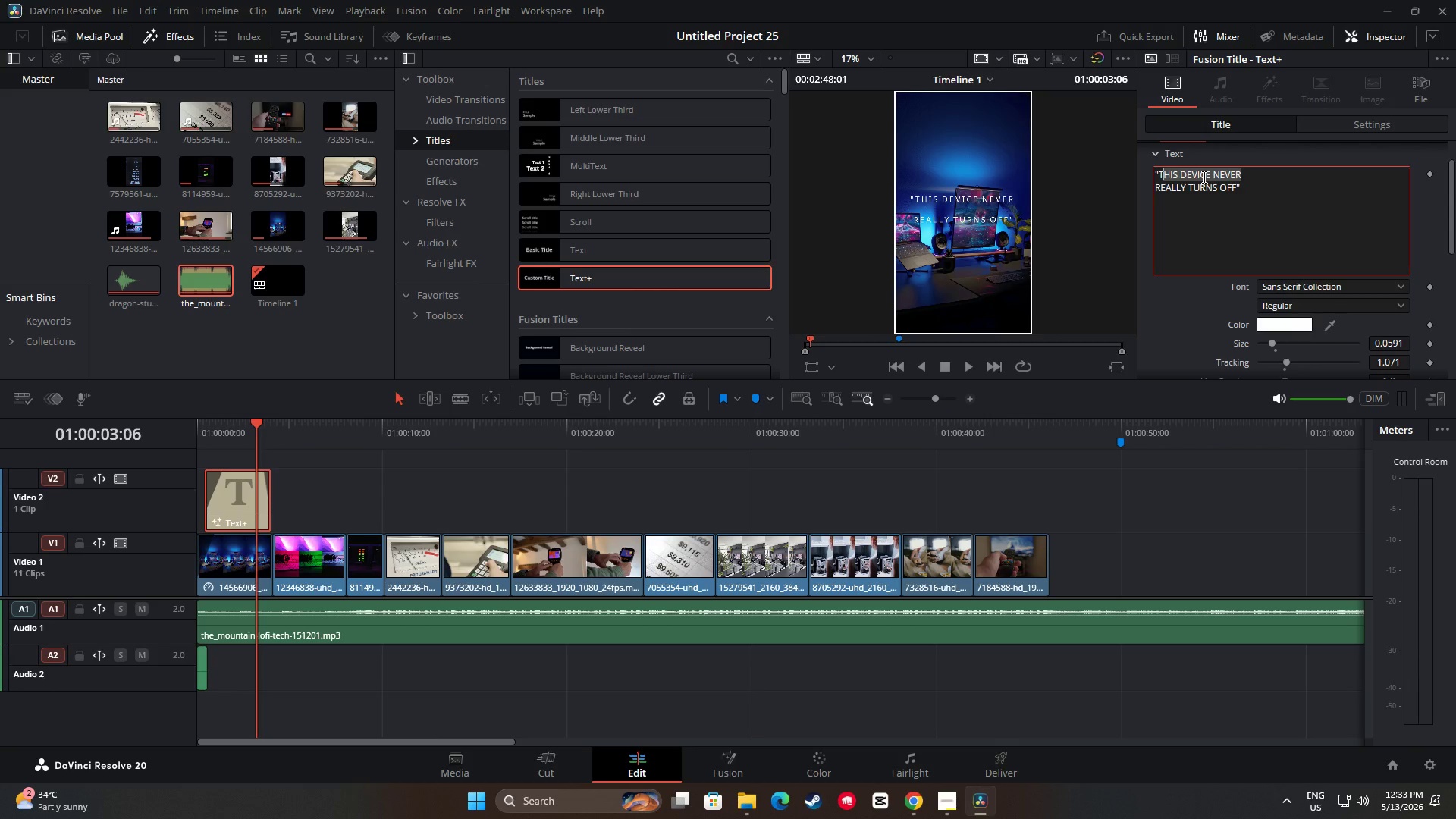 
wait(18.17)
 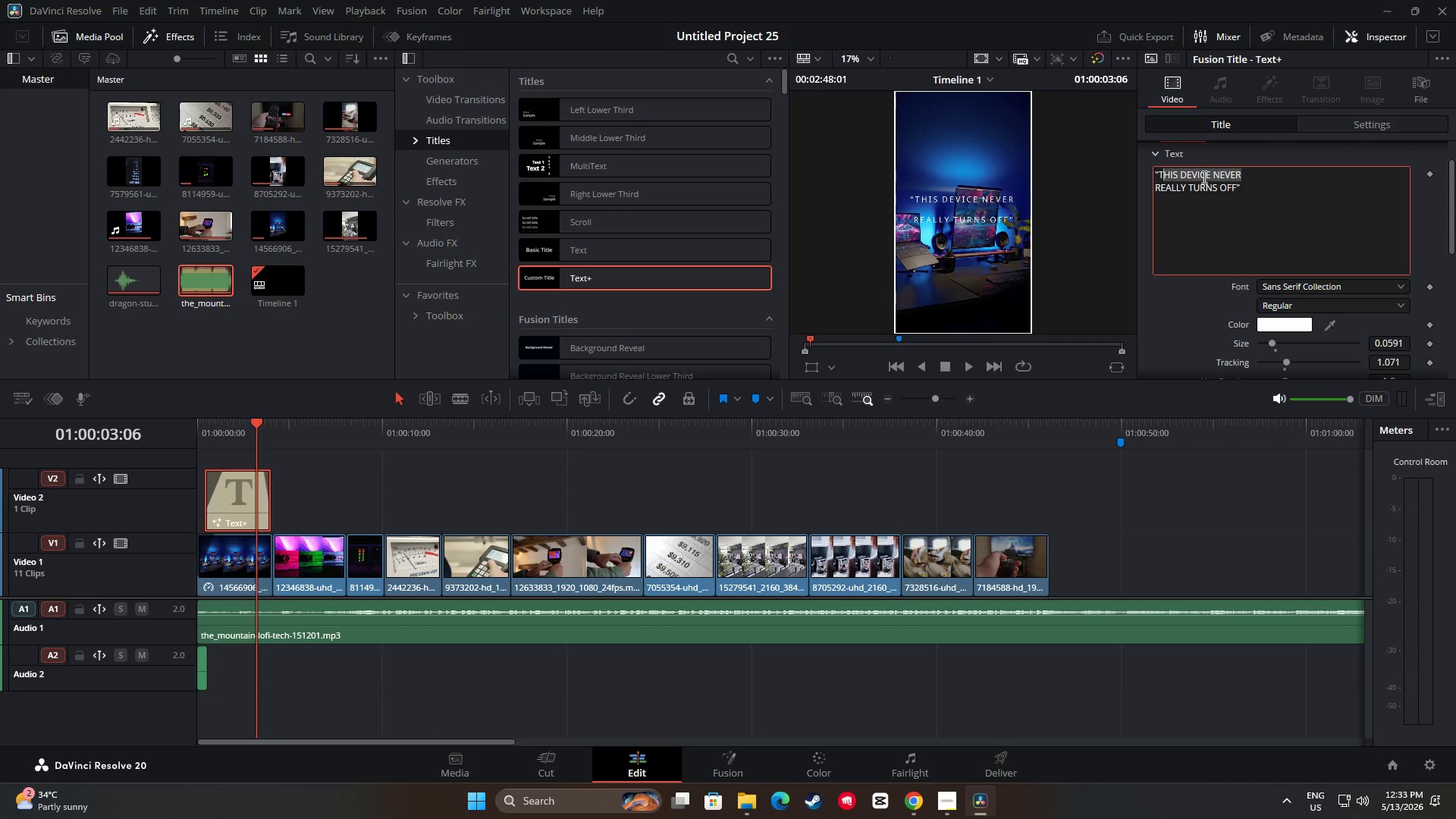 
type(his Device never)
 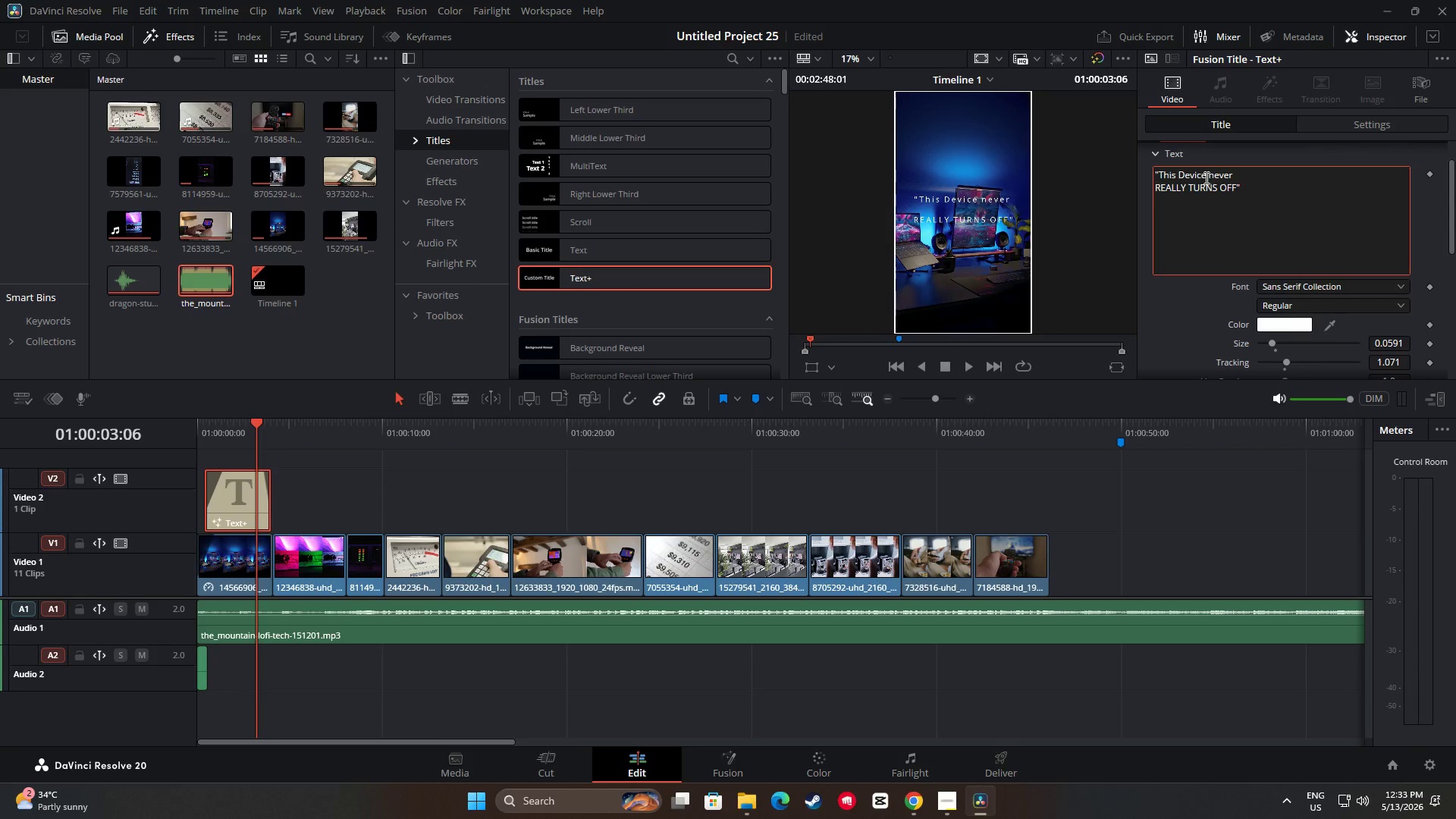 
left_click_drag(start_coordinate=[1187, 188], to_coordinate=[1152, 191])
 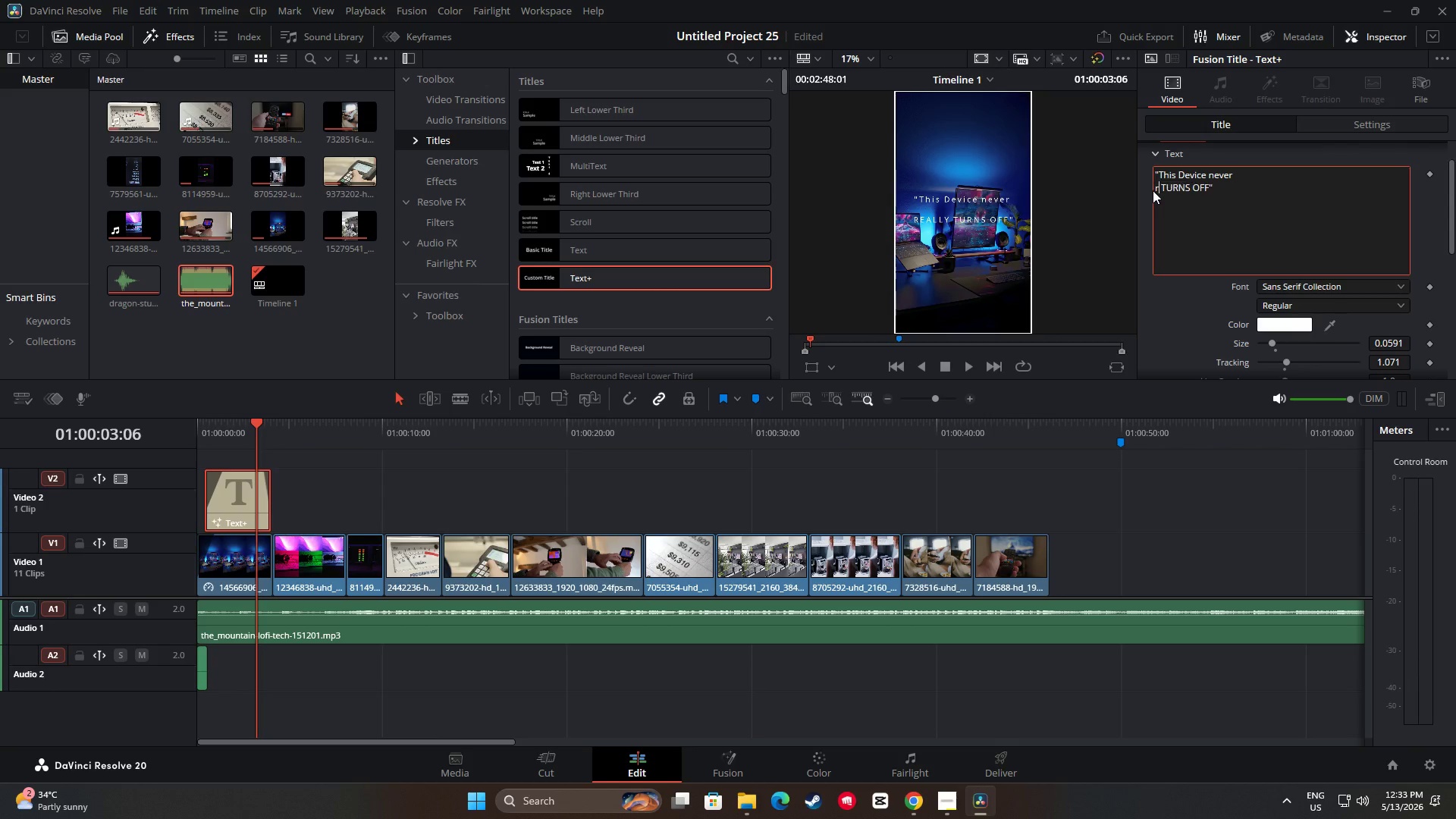 
type(really)
 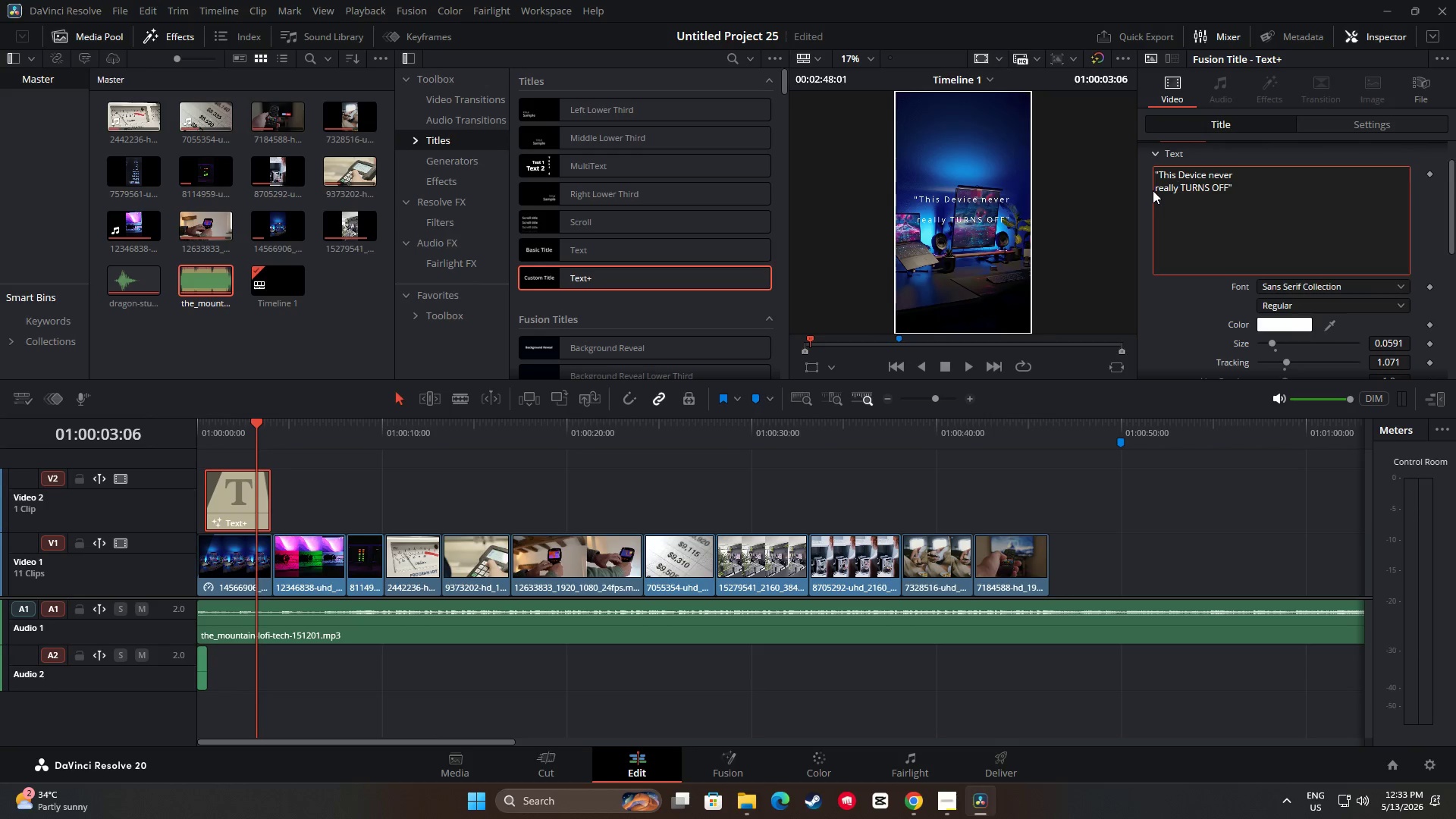 
key(ArrowUp)
 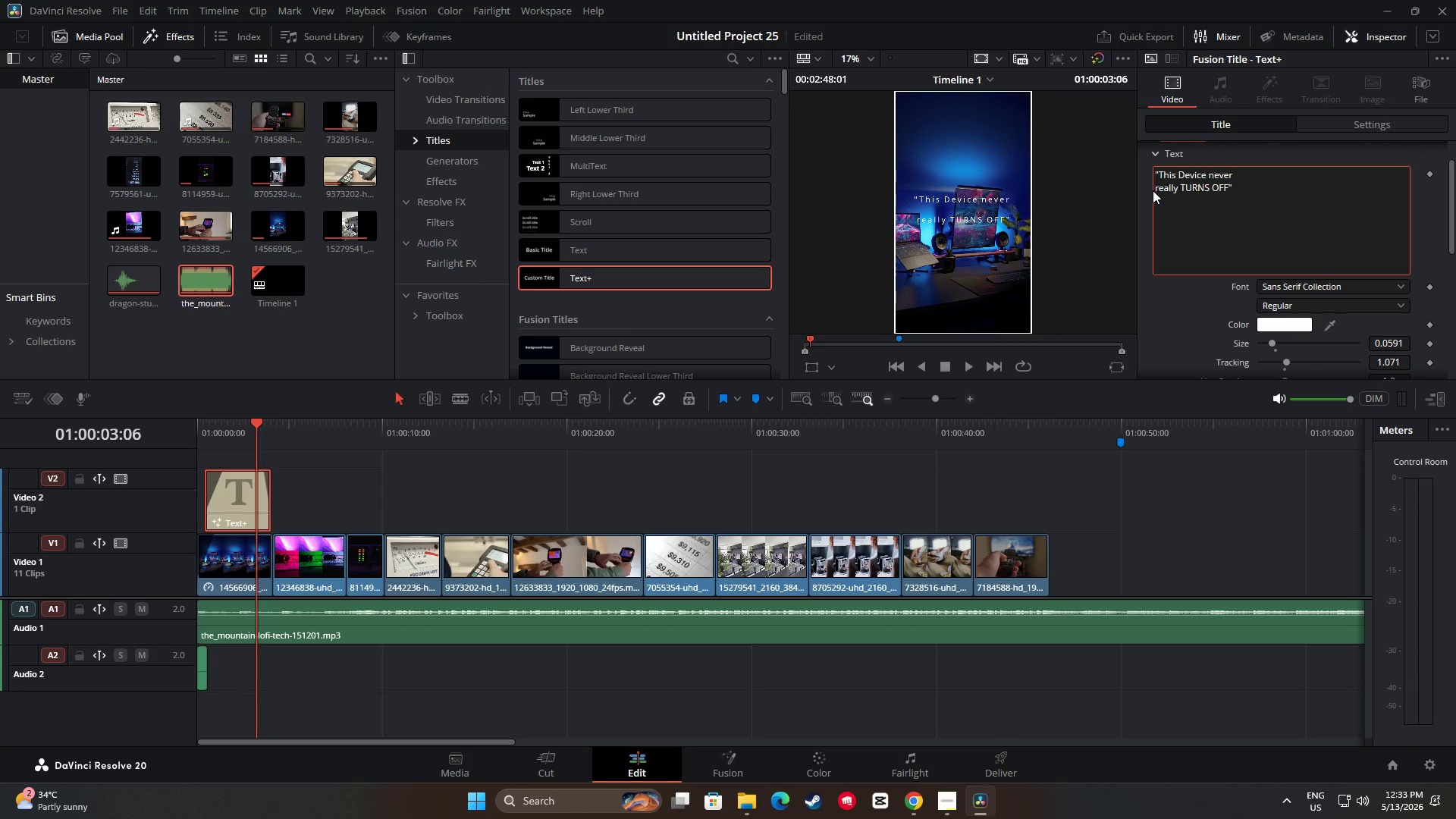 
key(ArrowDown)
 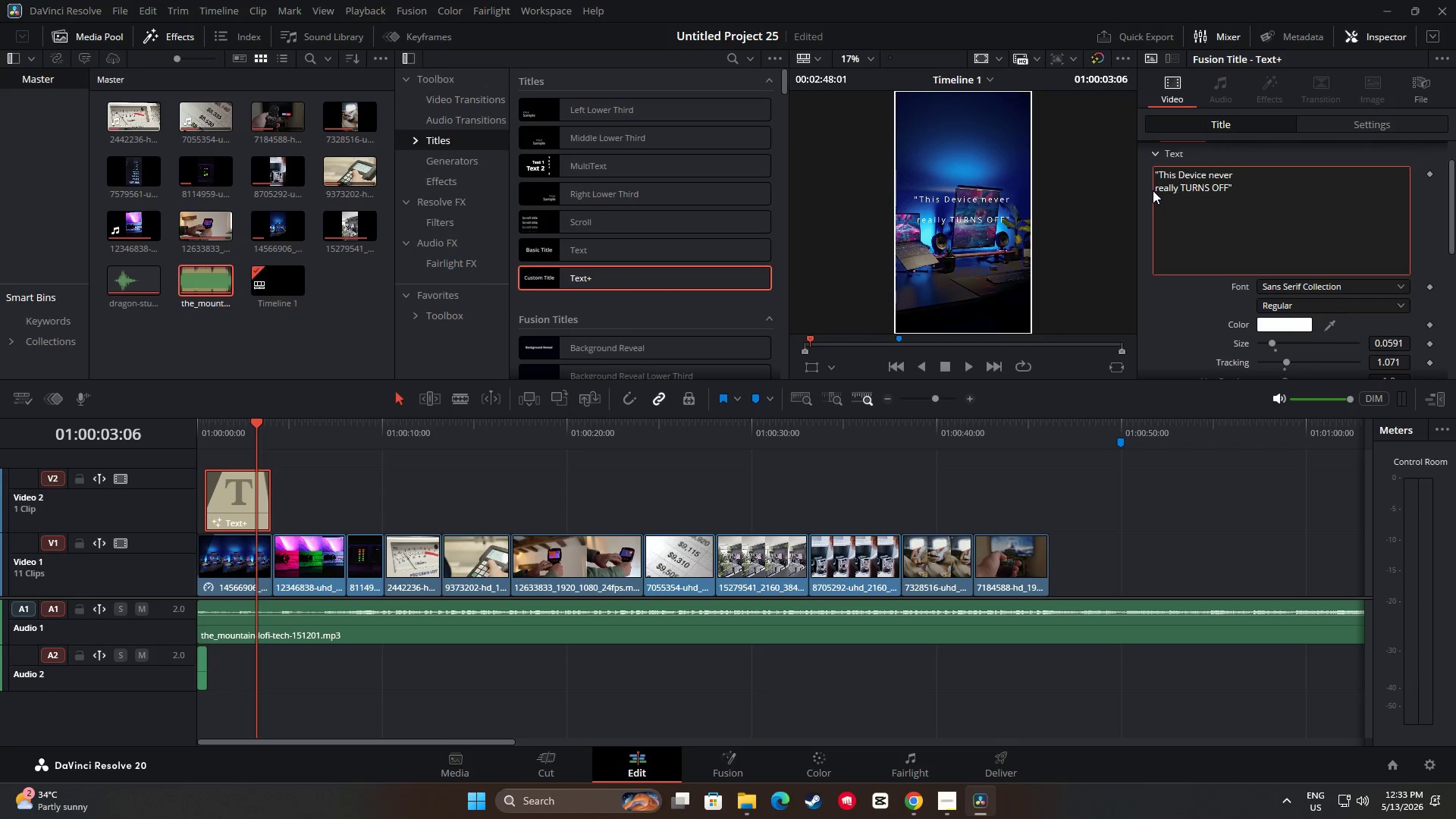 
key(ArrowRight)
 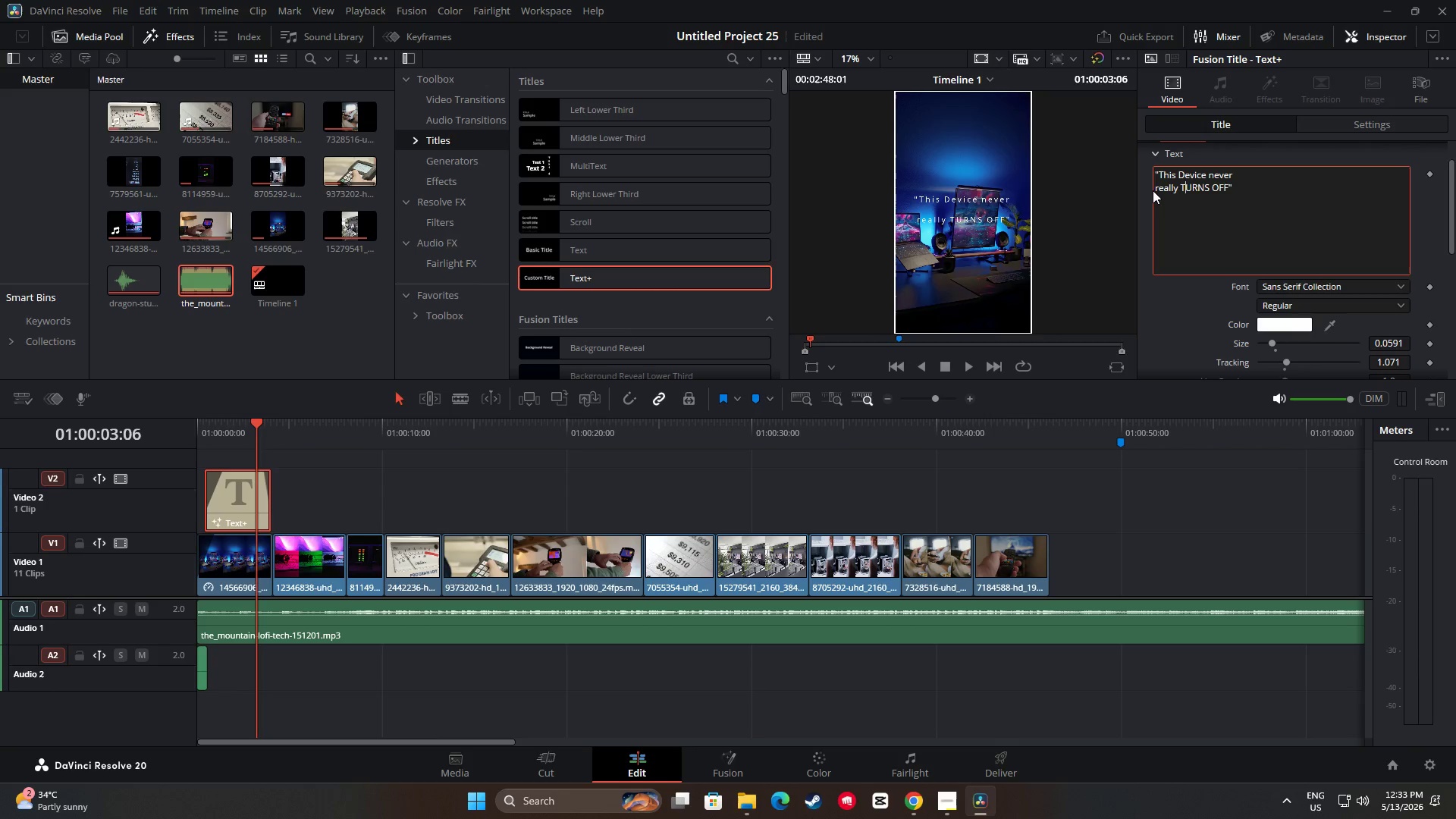 
key(ArrowRight)
 